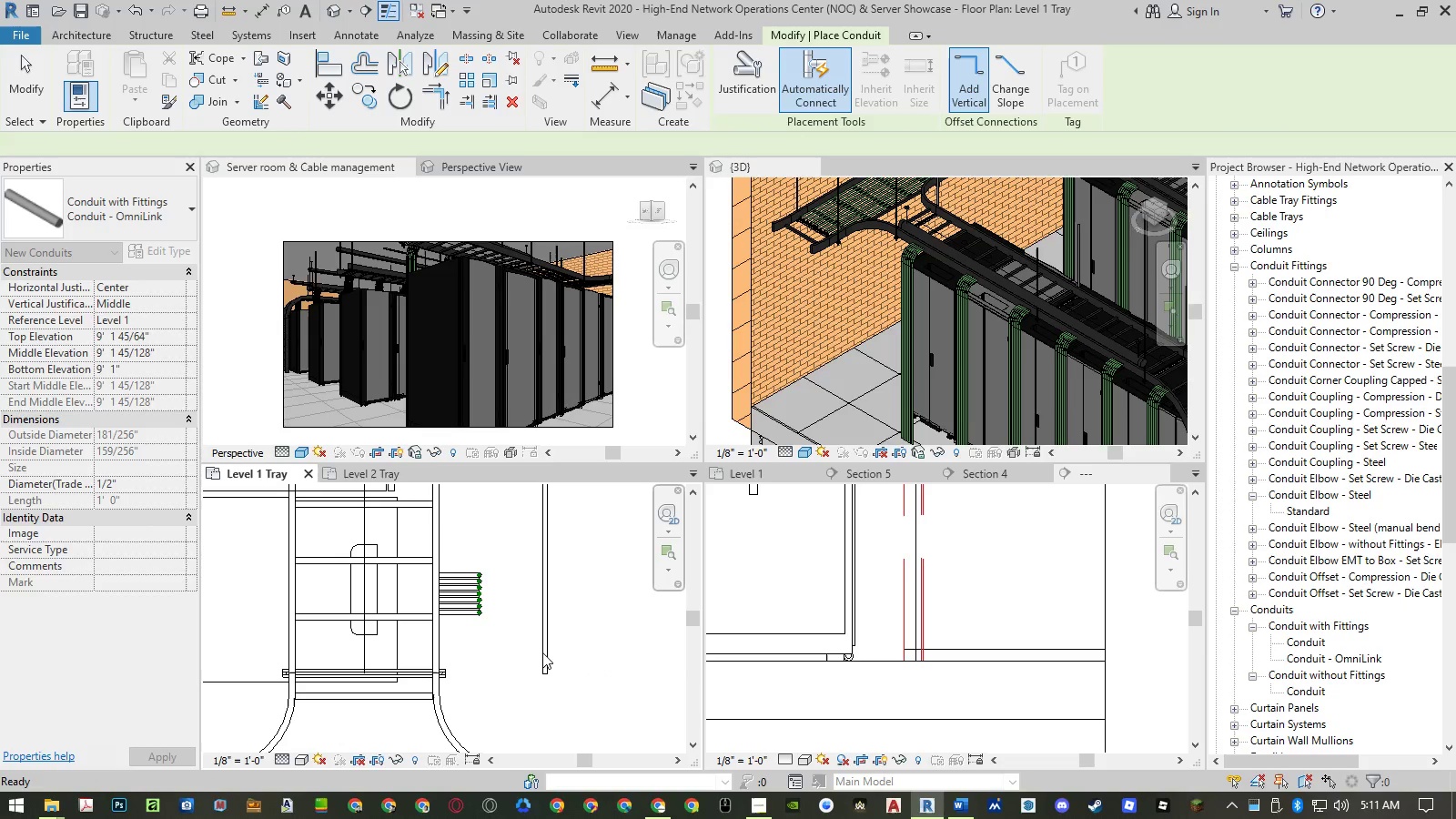 
key(Escape)
 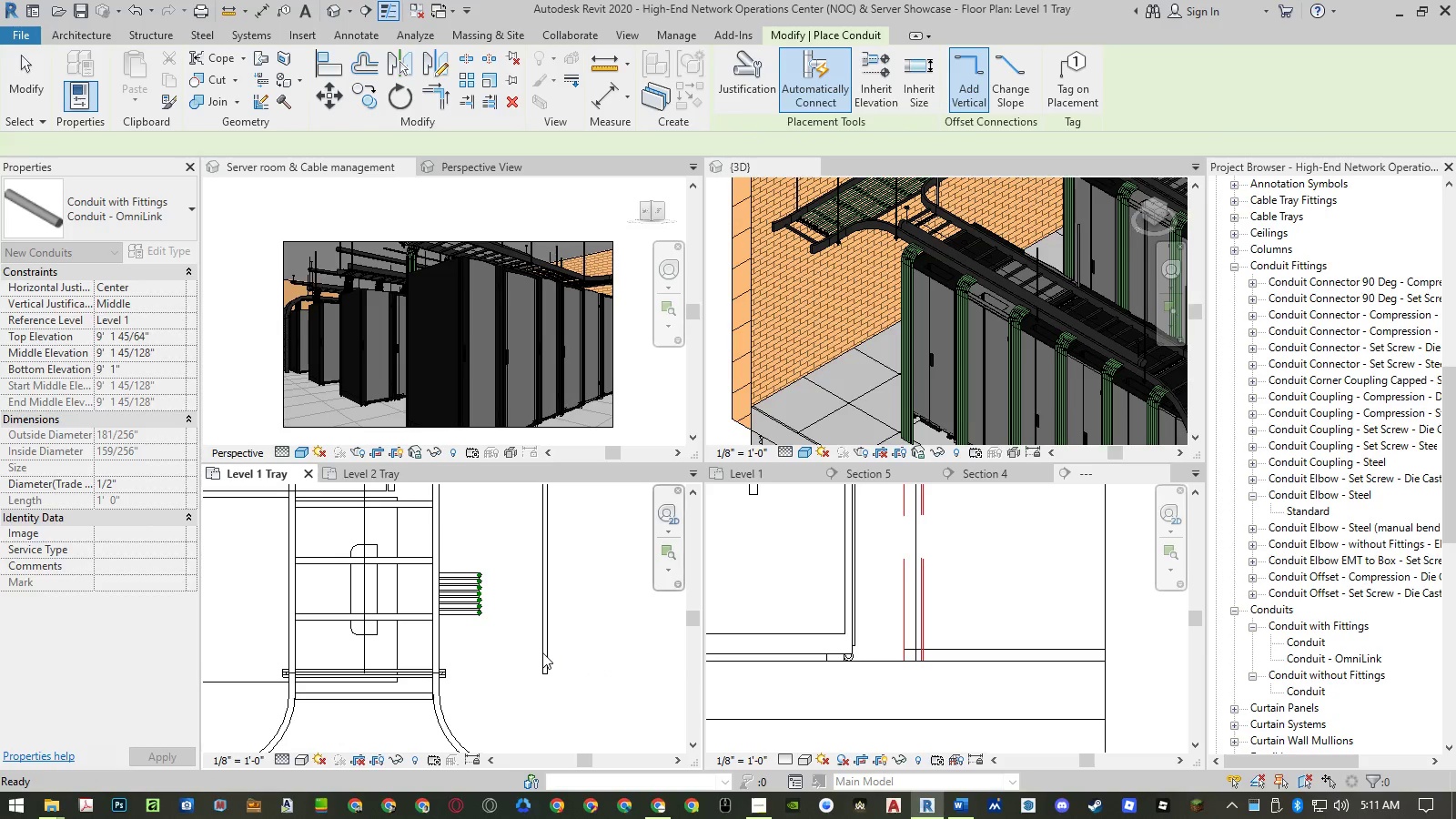 
left_click([542, 652])
 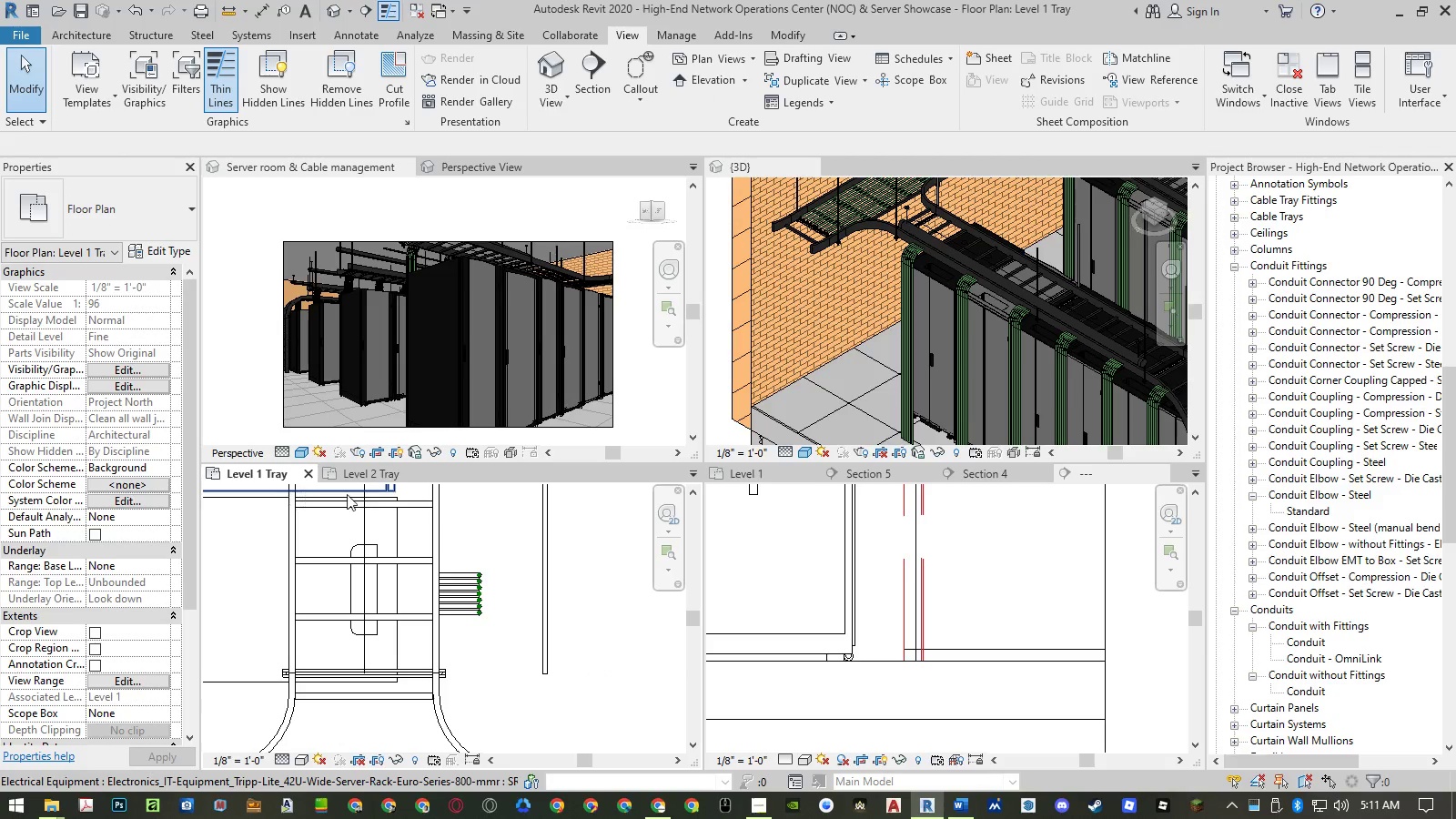 
left_click([542, 597])
 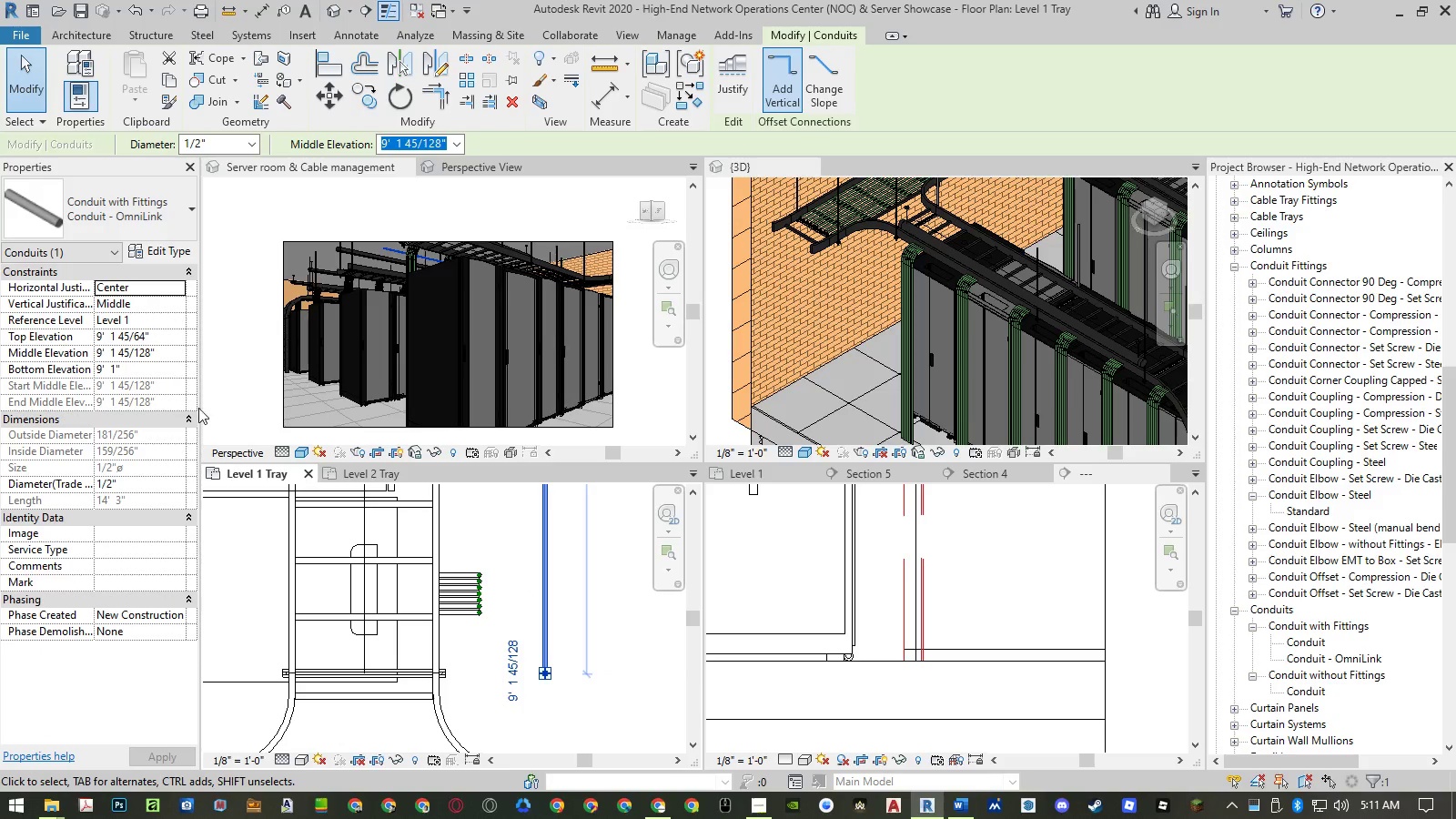 
scroll: coordinate [521, 614], scroll_direction: down, amount: 17.0
 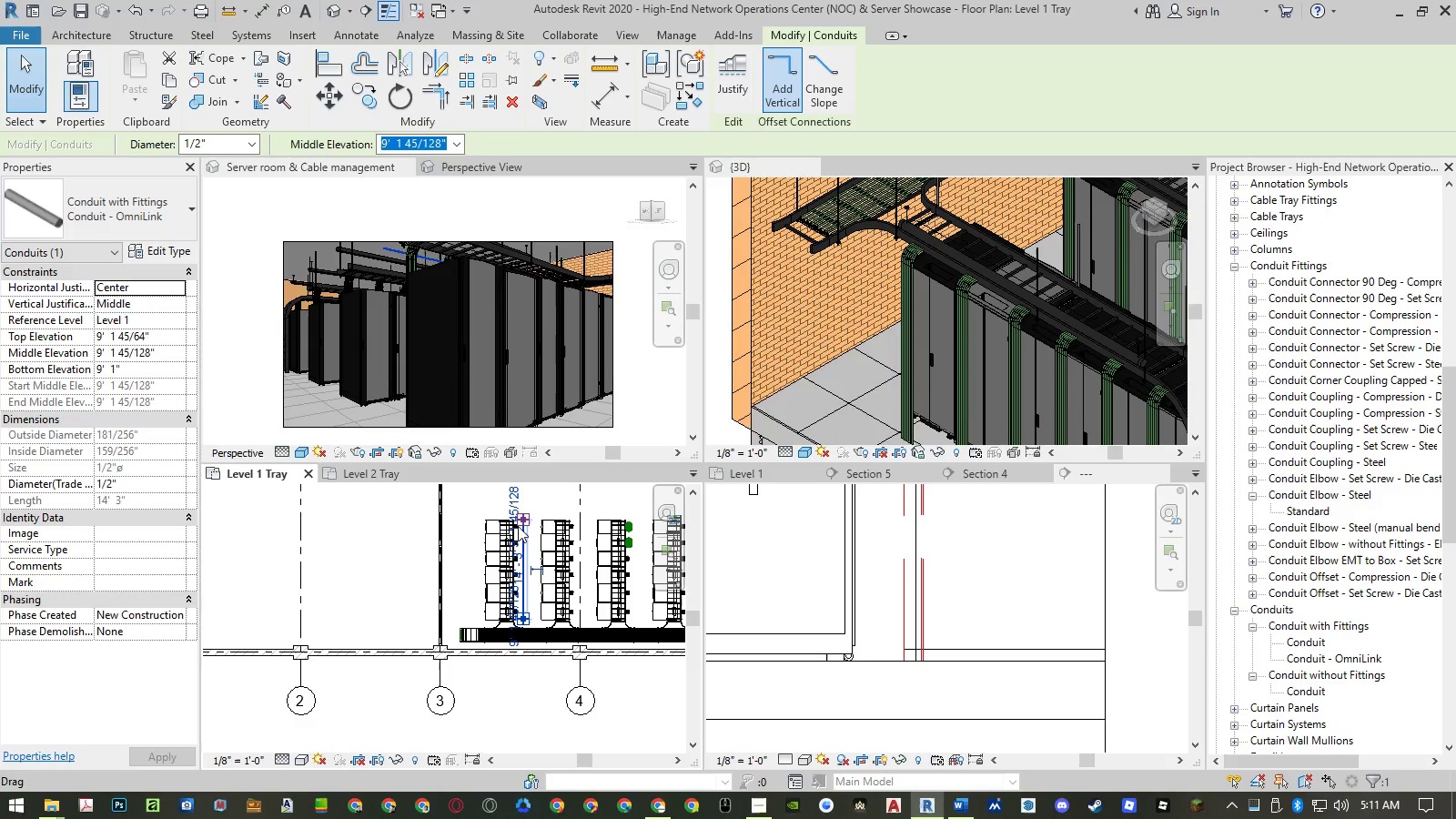 
key(M)
 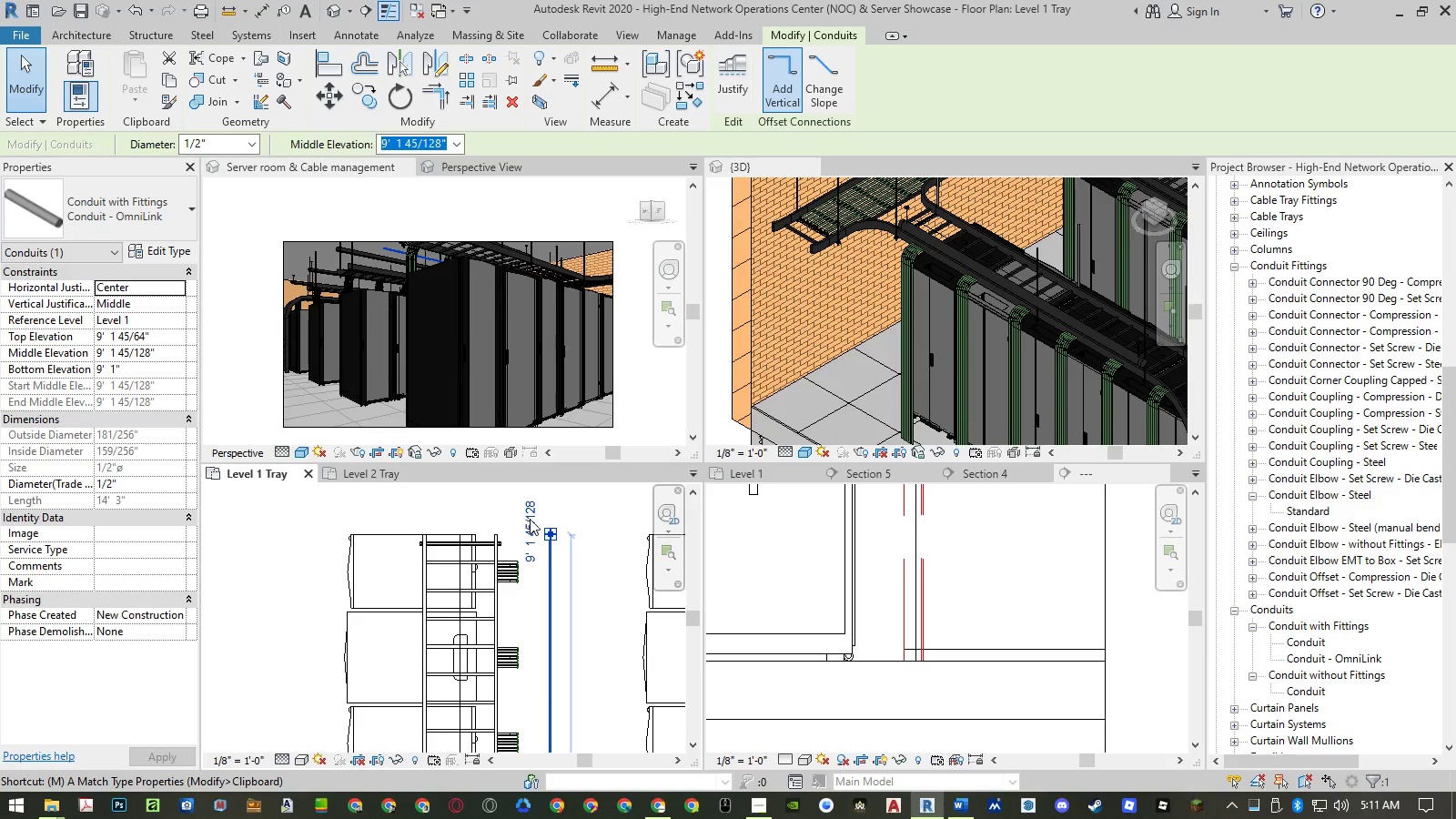 
scroll: coordinate [516, 515], scroll_direction: up, amount: 12.0
 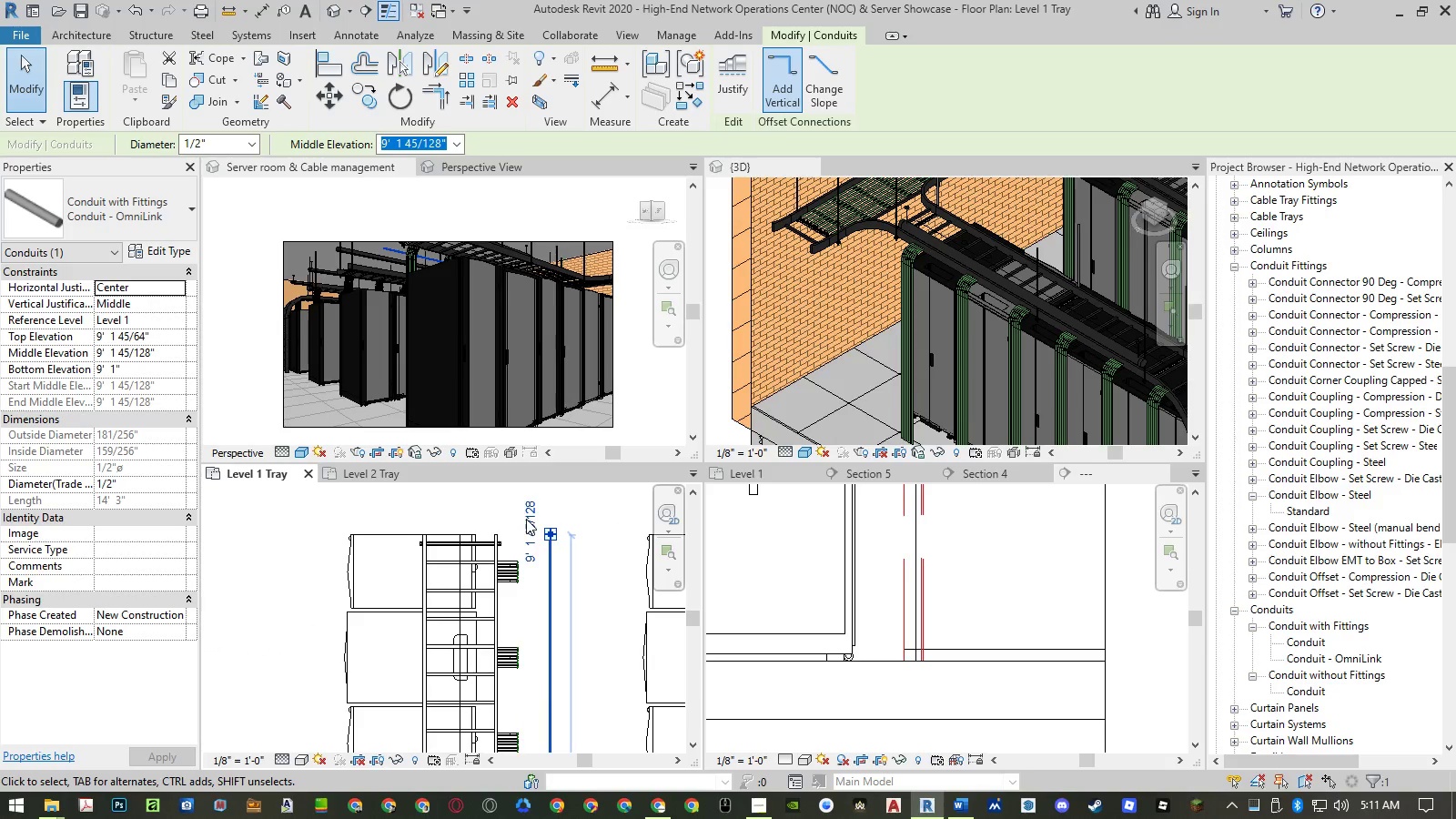 
key(V)
 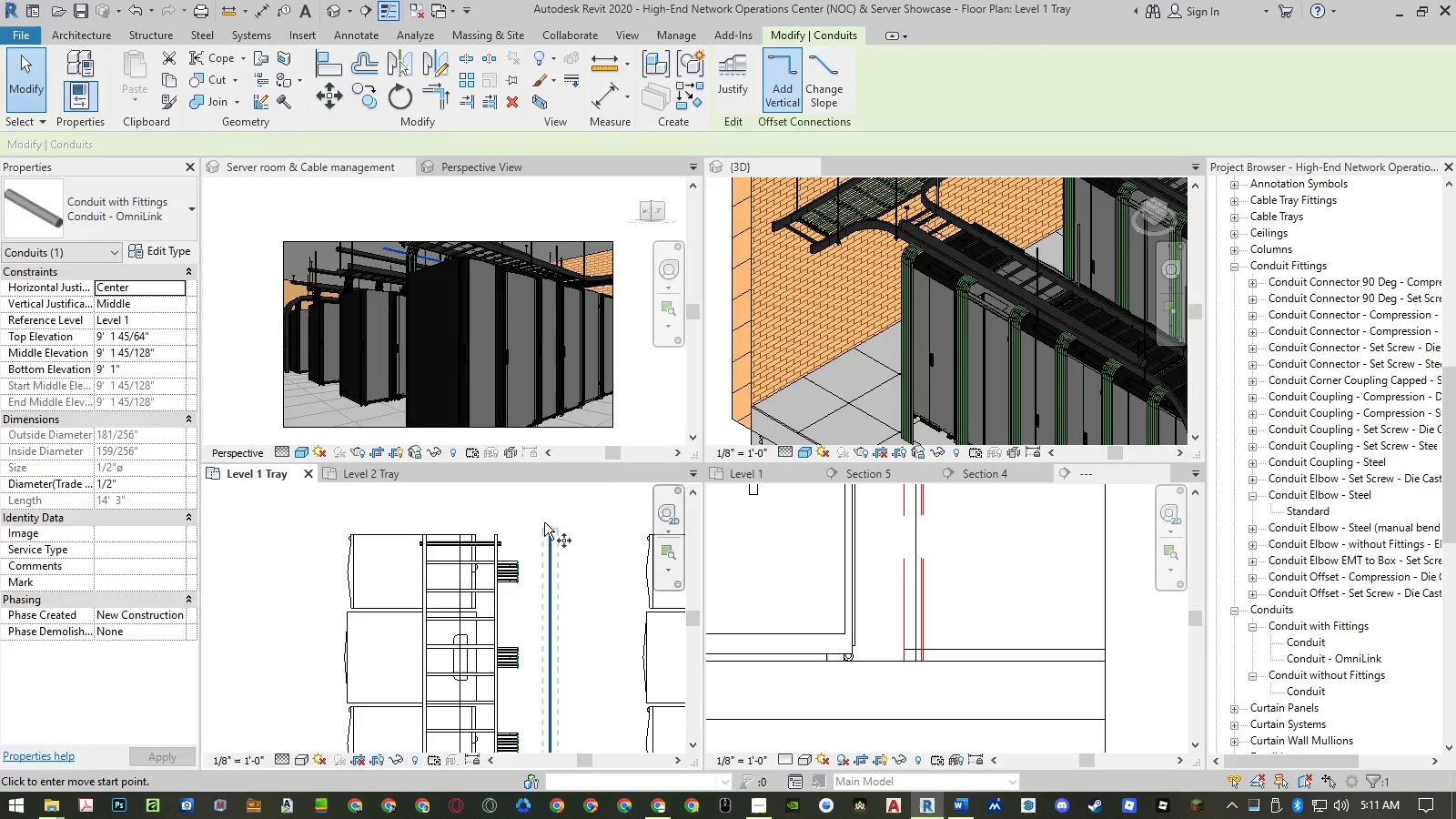 
scroll: coordinate [557, 549], scroll_direction: up, amount: 13.0
 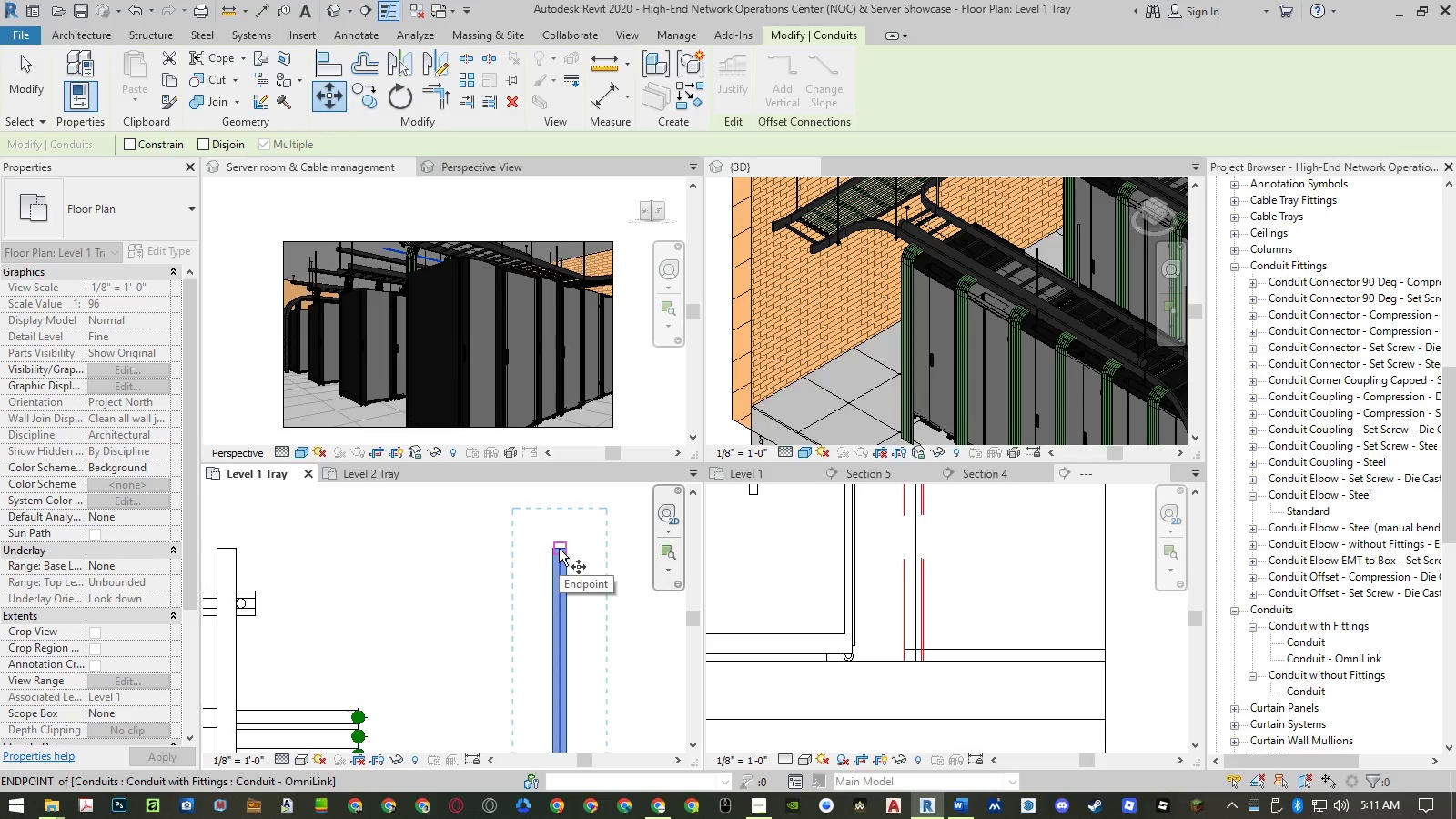 
left_click([559, 549])
 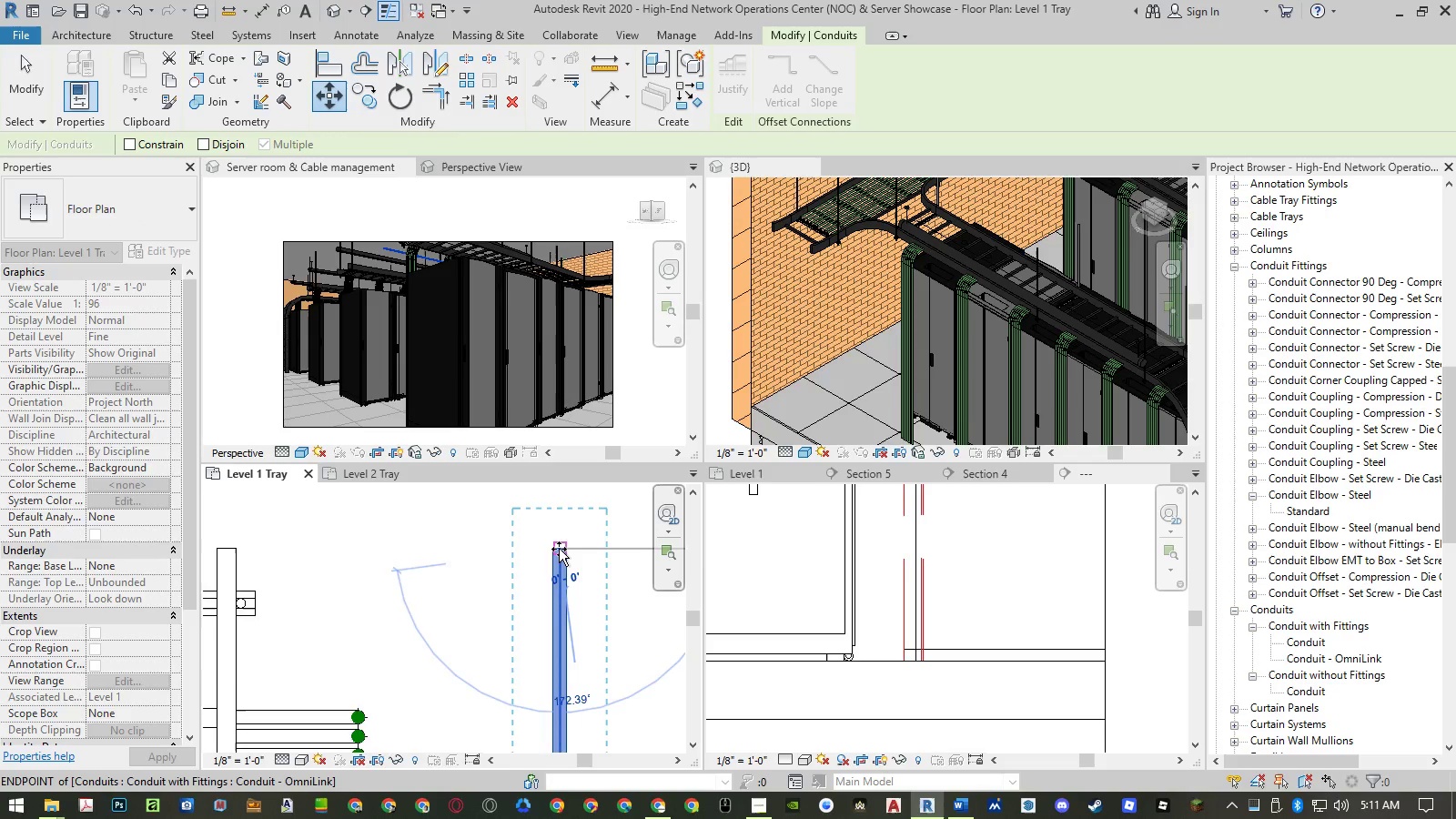 
scroll: coordinate [559, 549], scroll_direction: down, amount: 6.0
 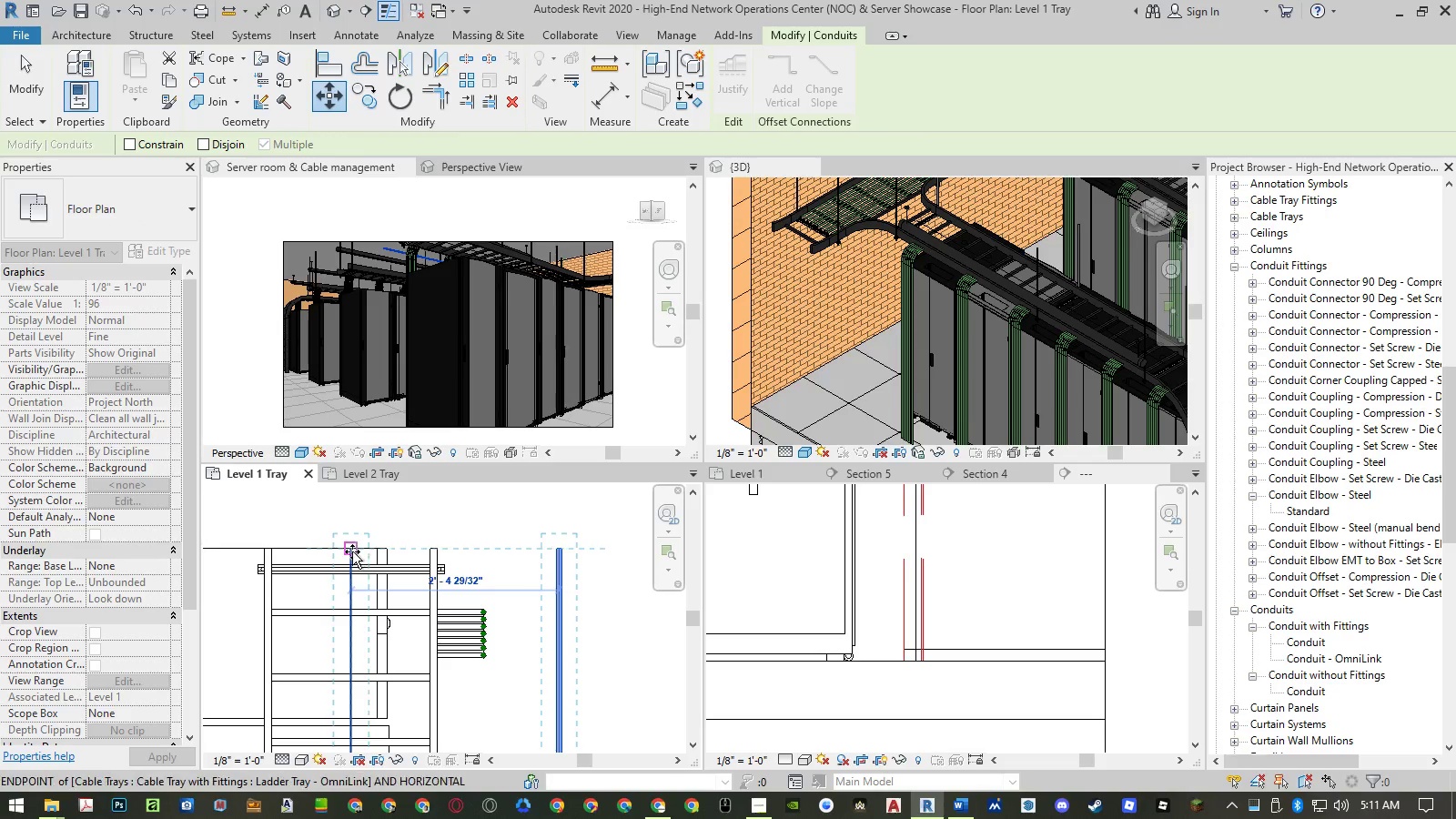 
left_click([352, 551])
 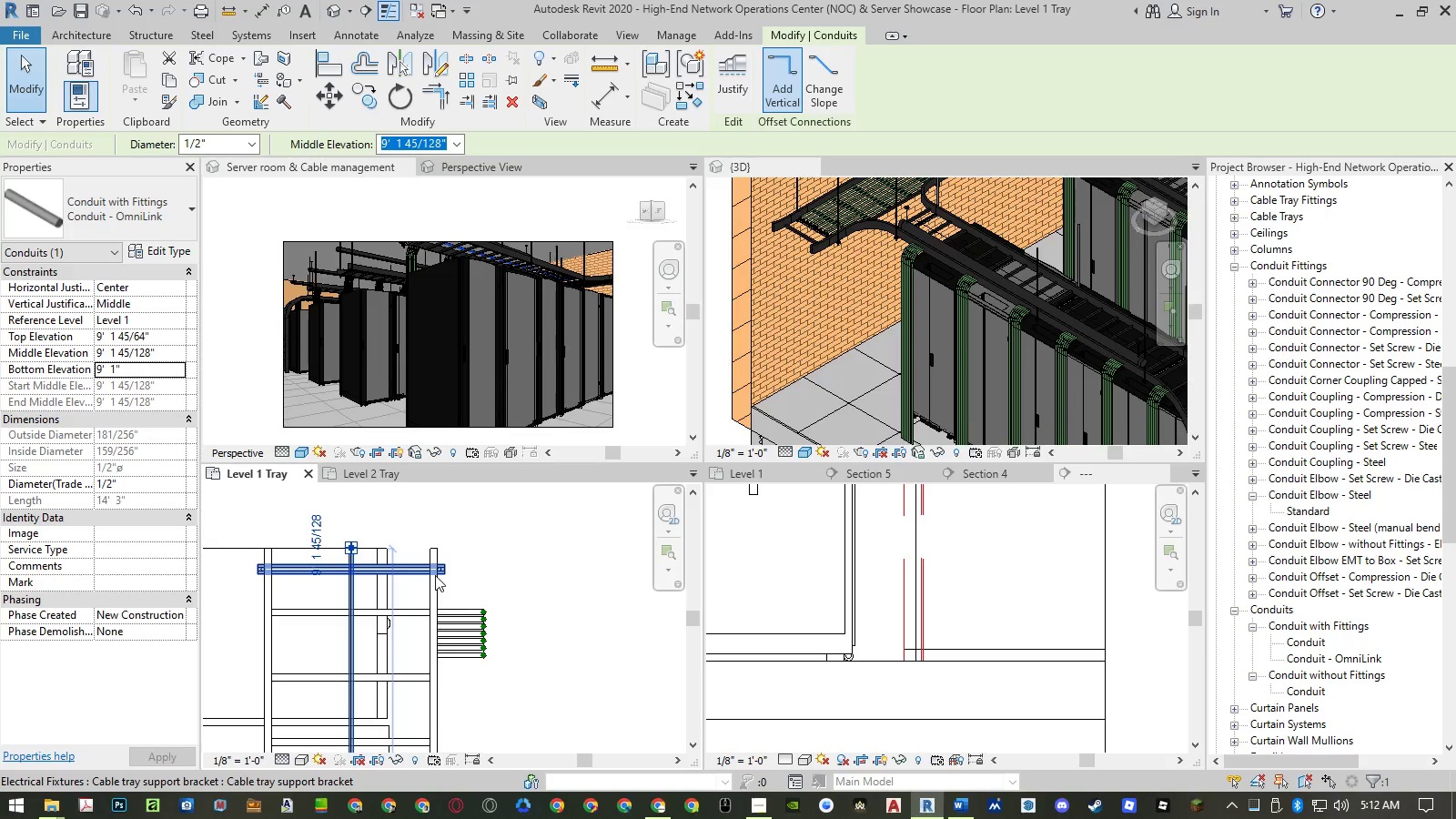 
wait(19.62)
 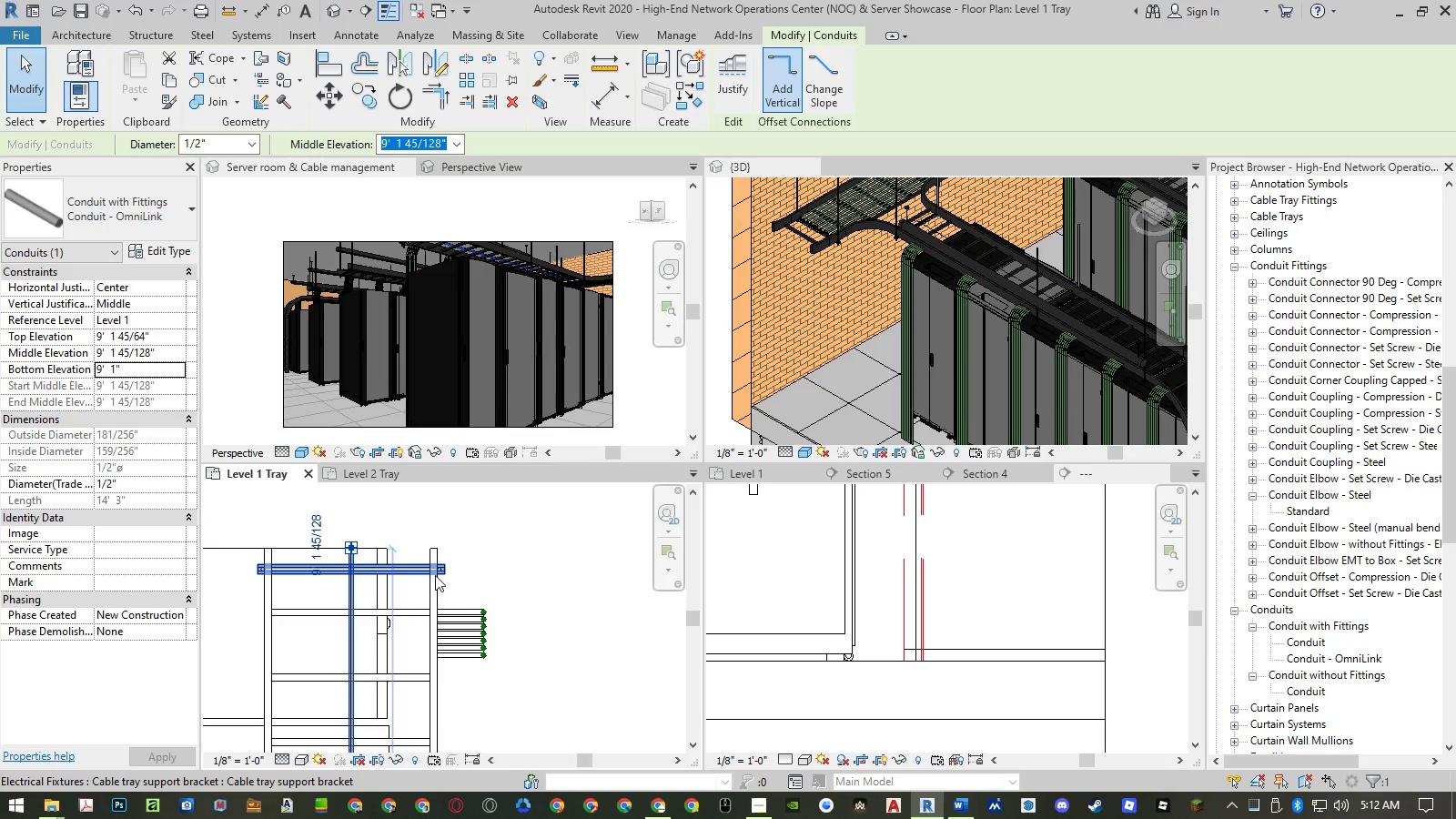 
left_click([413, 517])
 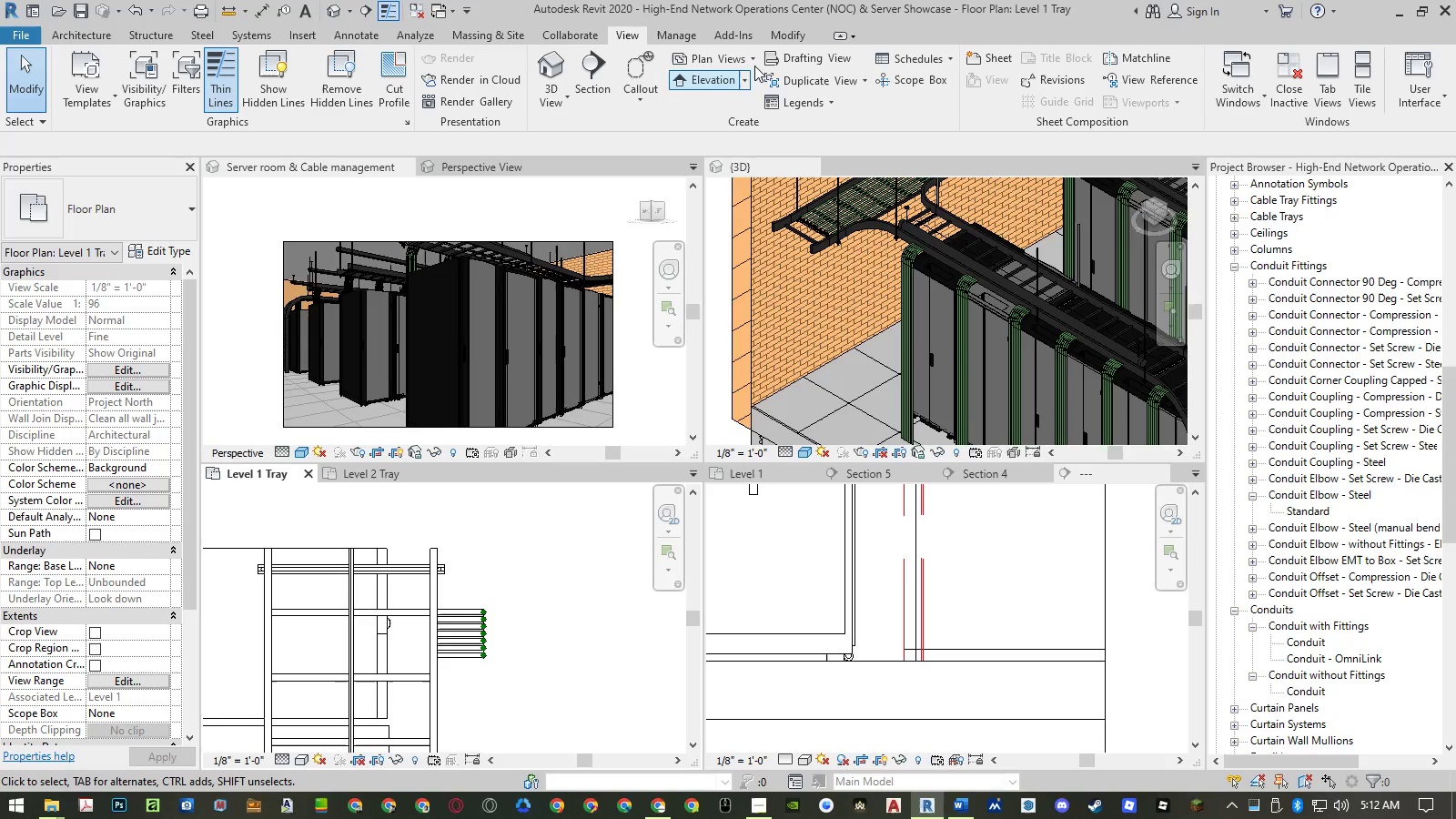 
wait(7.05)
 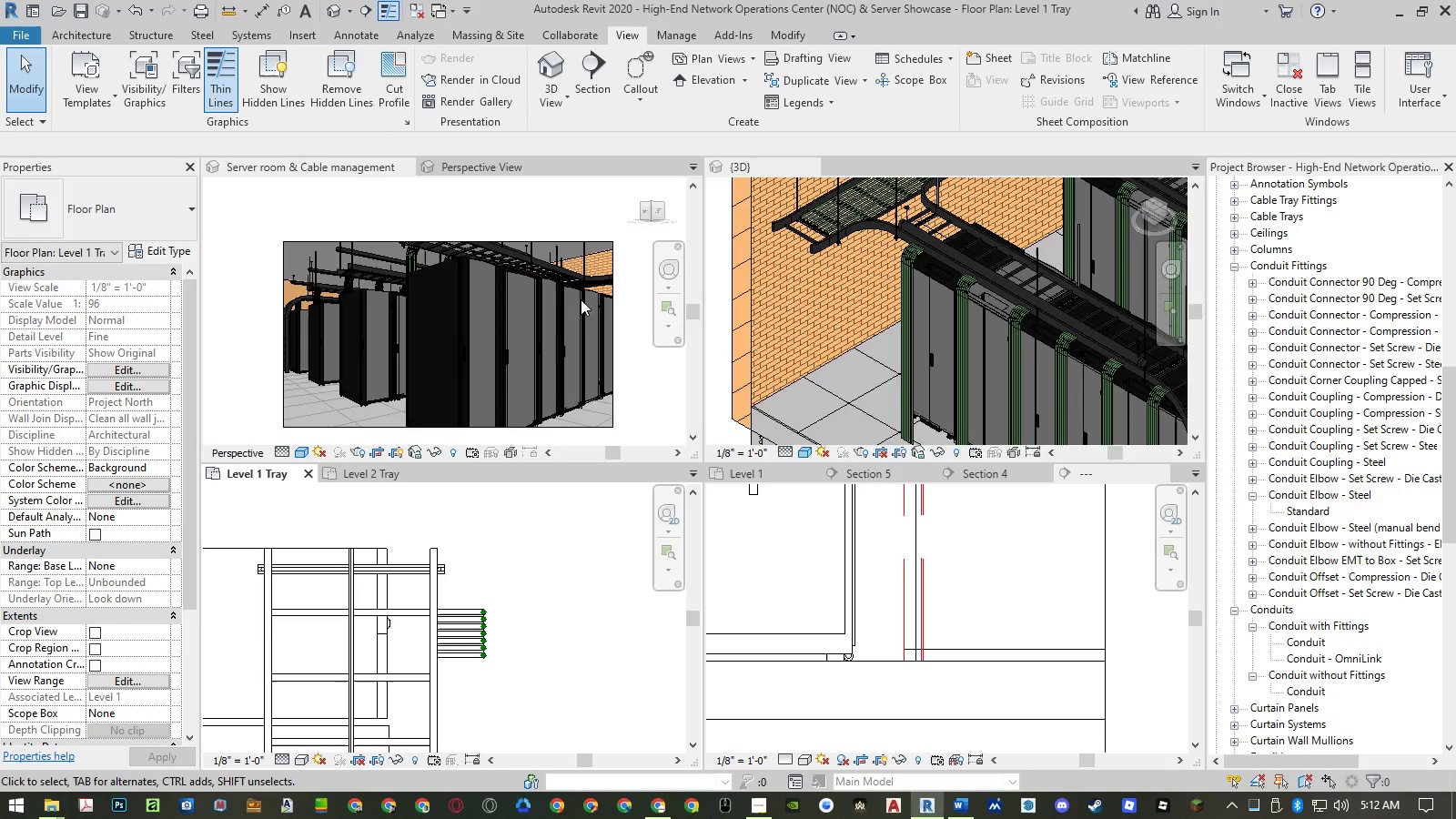 
left_click([267, 35])
 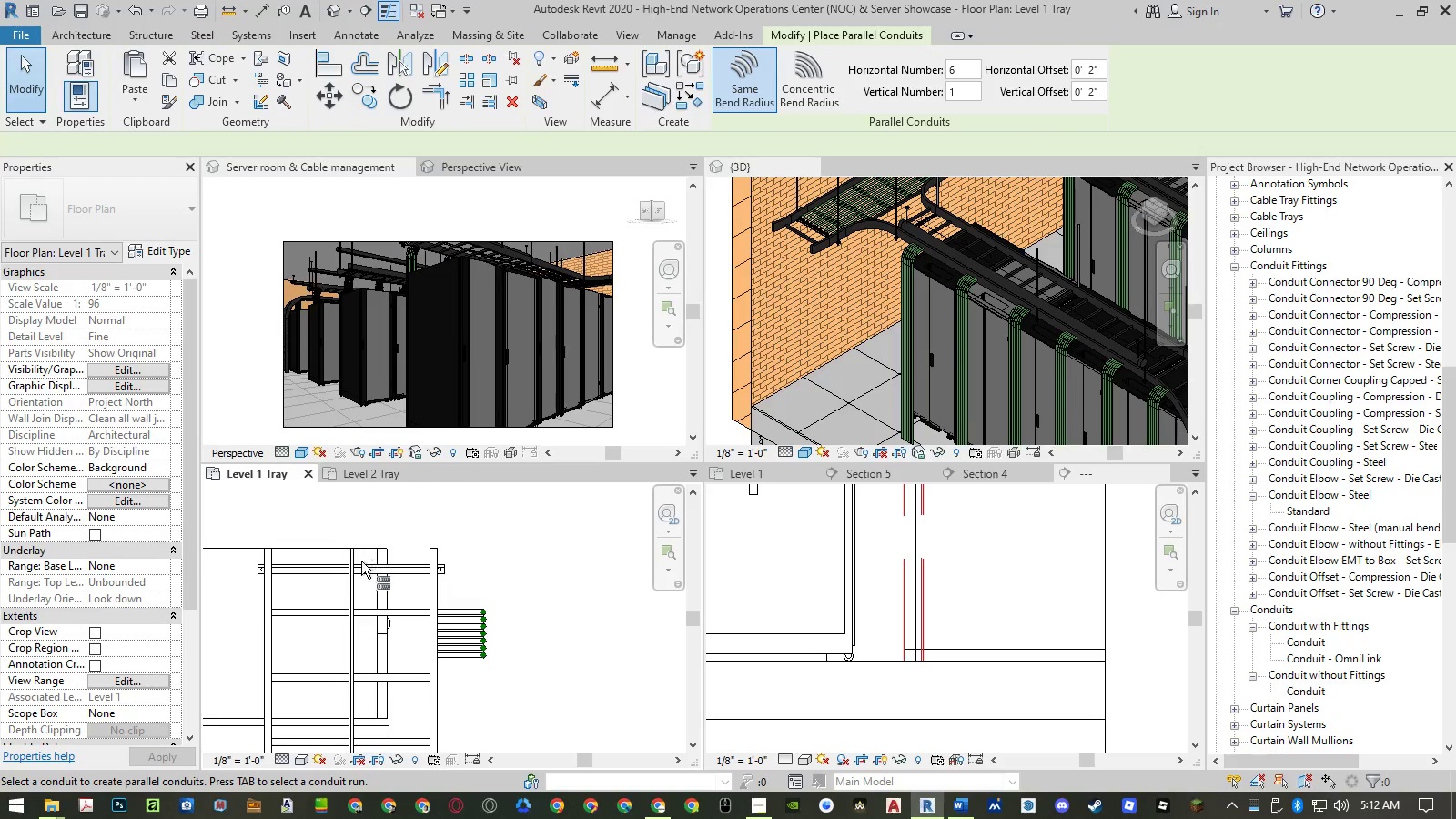 
left_click([358, 581])
 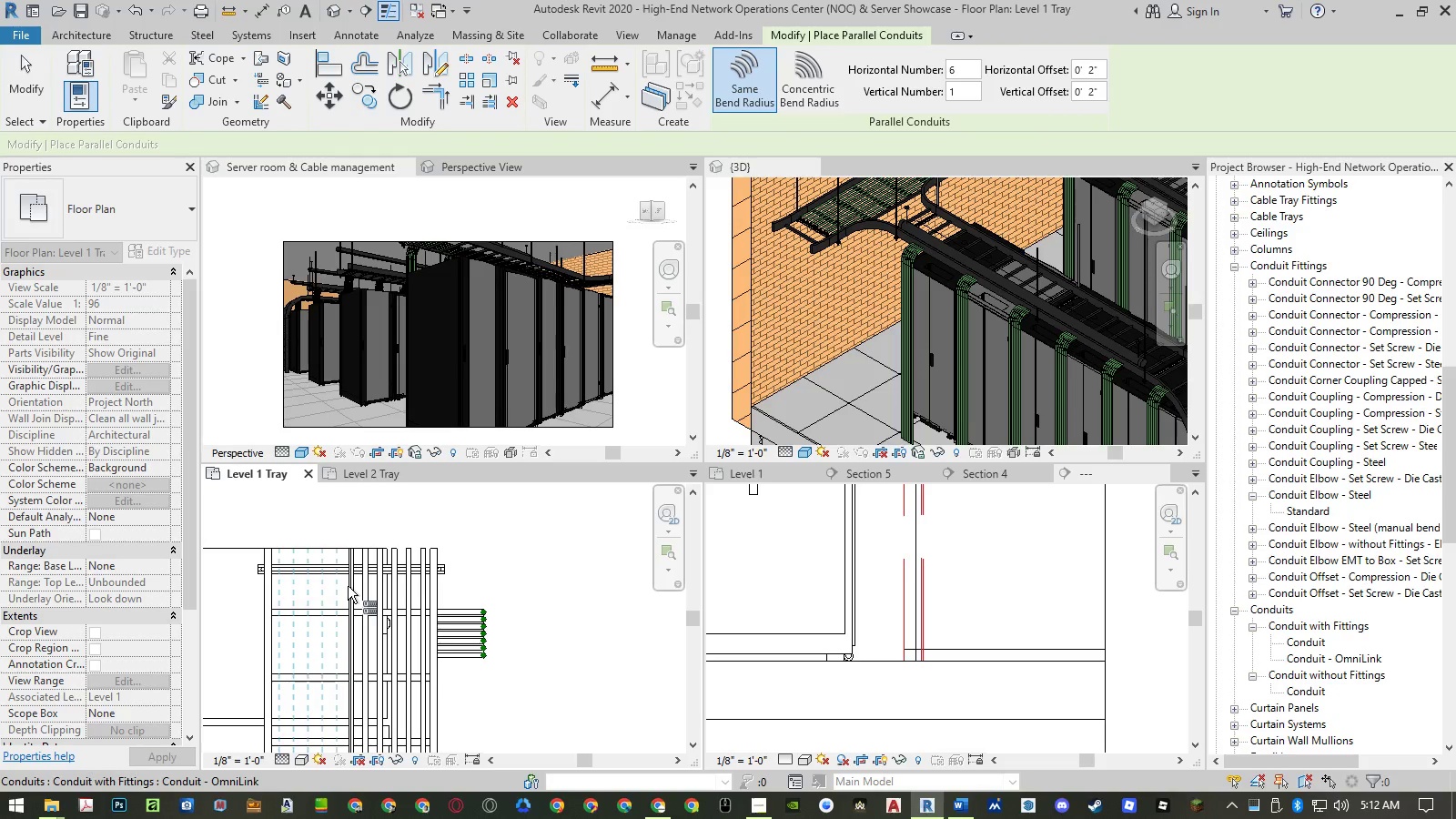 
left_click([348, 586])
 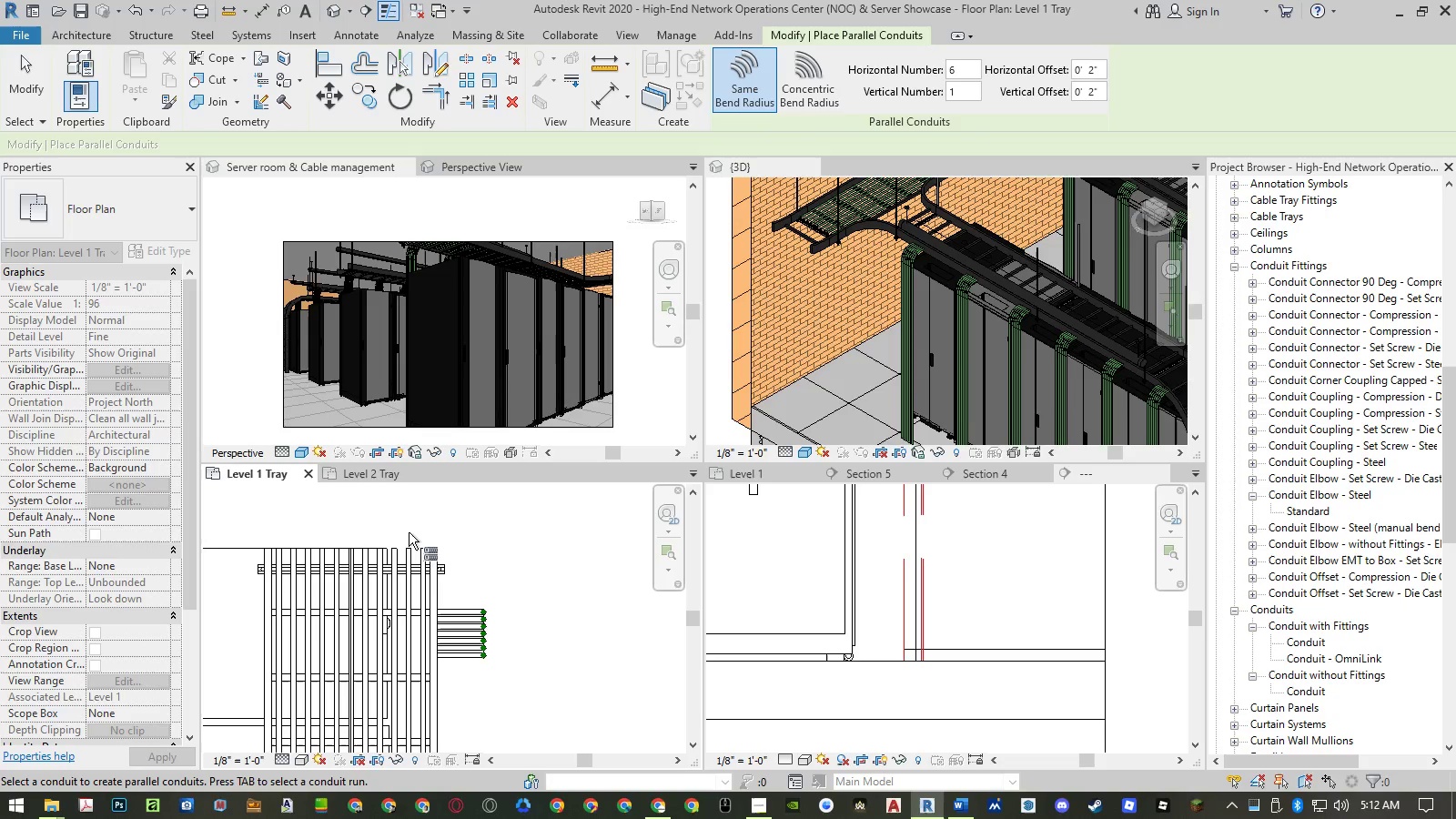 
key(Escape)
 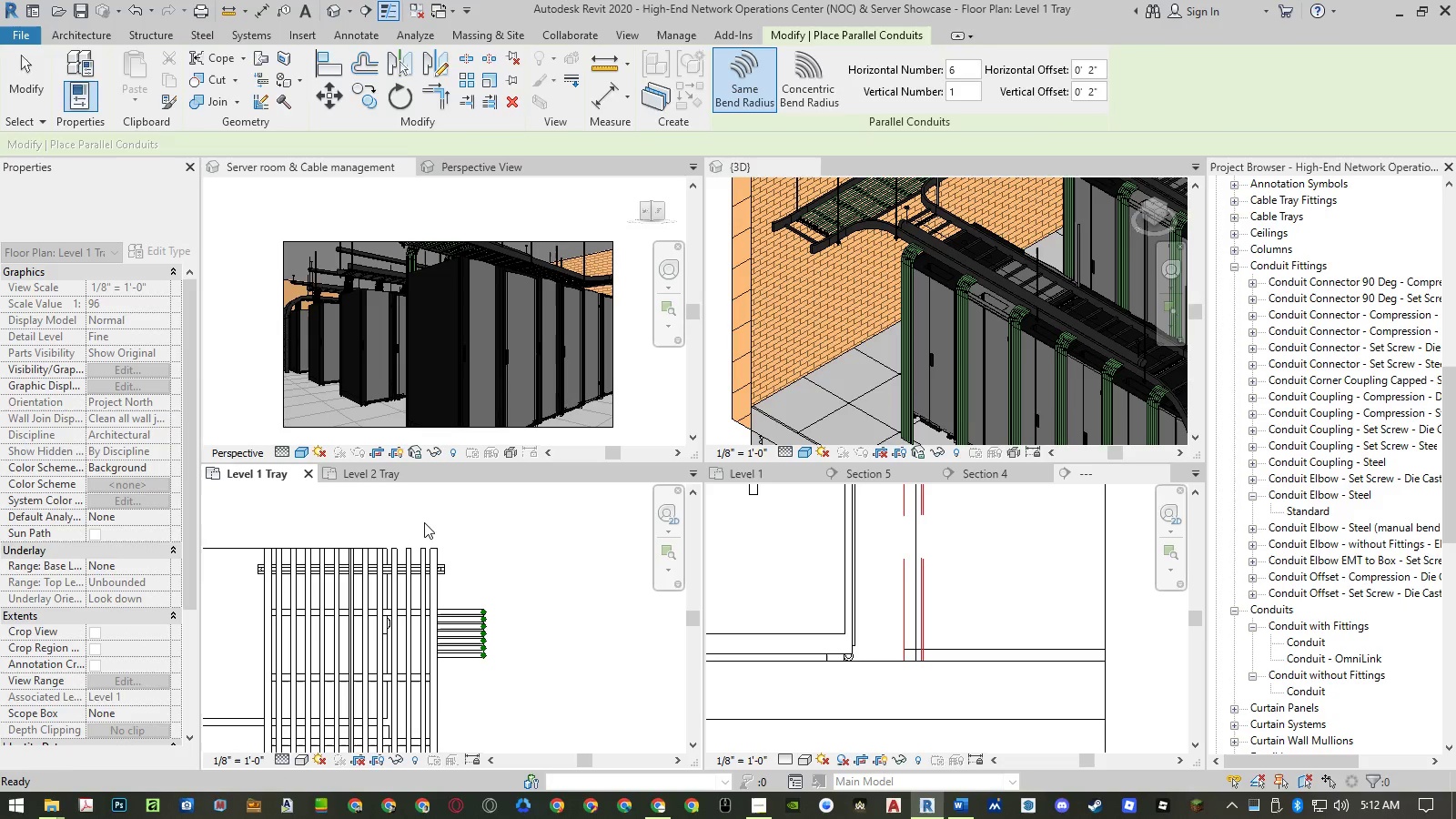 
key(Escape)
 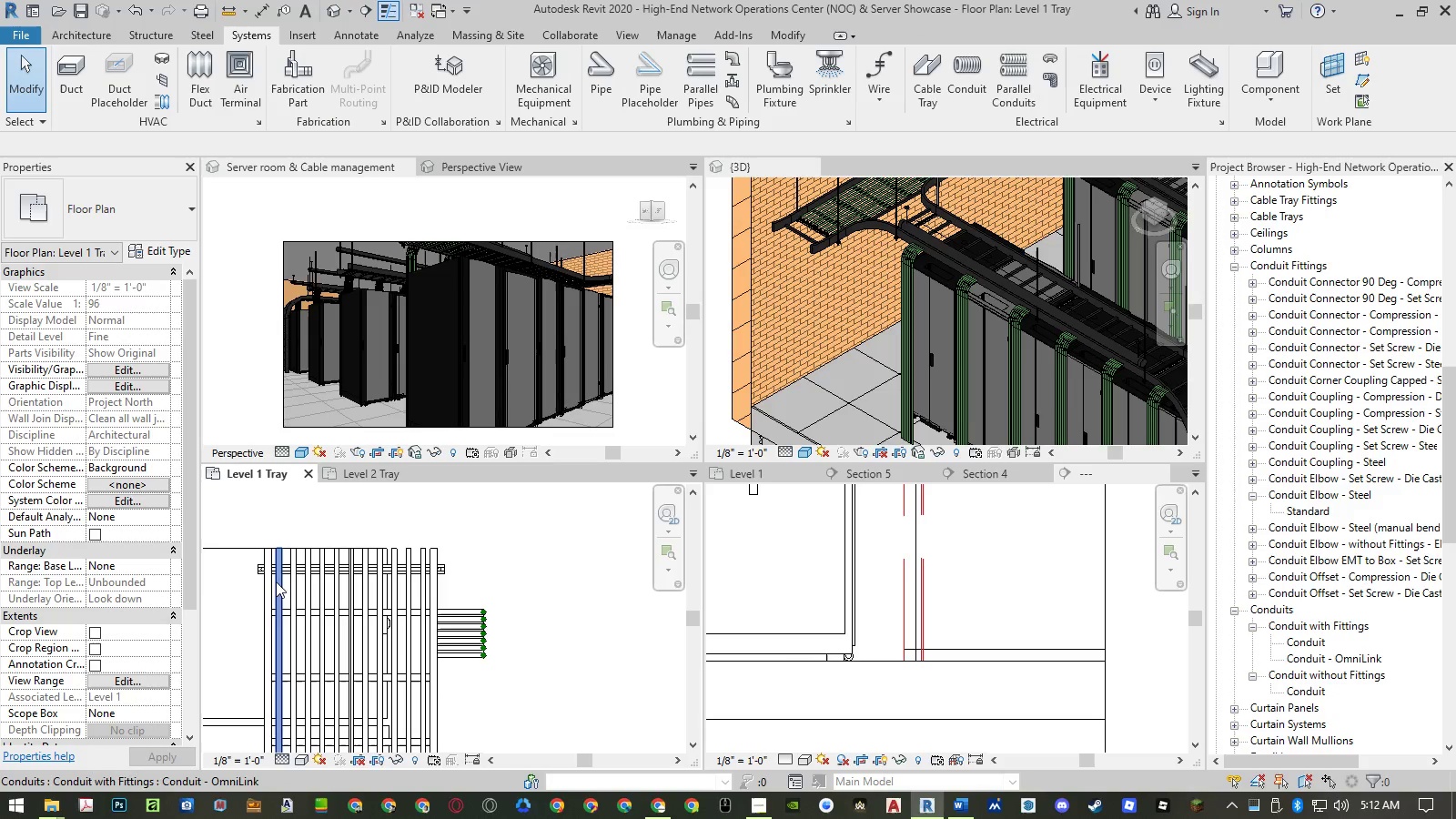 
left_click([279, 582])
 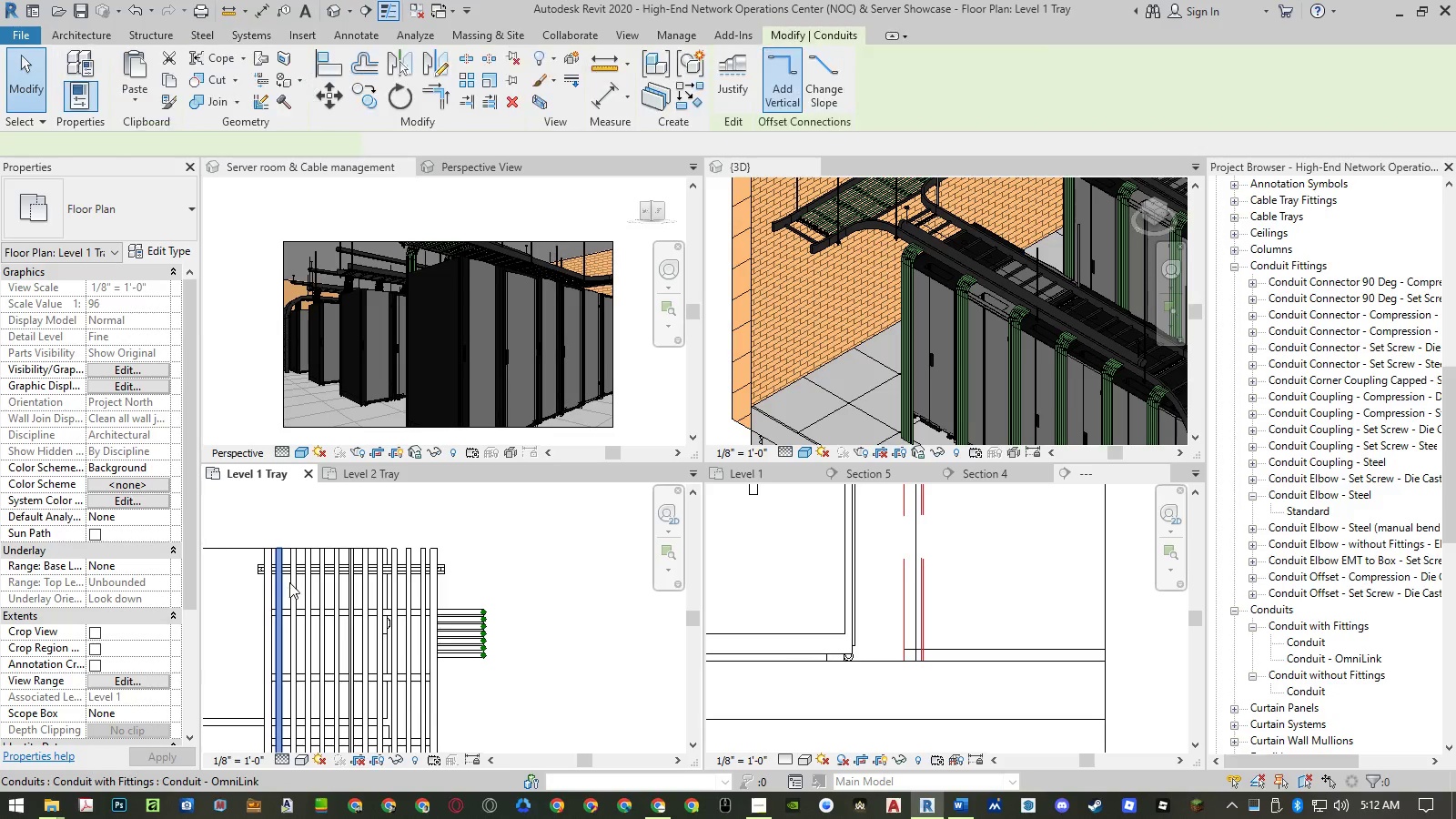 
hold_key(key=ControlLeft, duration=1.5)
left_click([293, 582])
 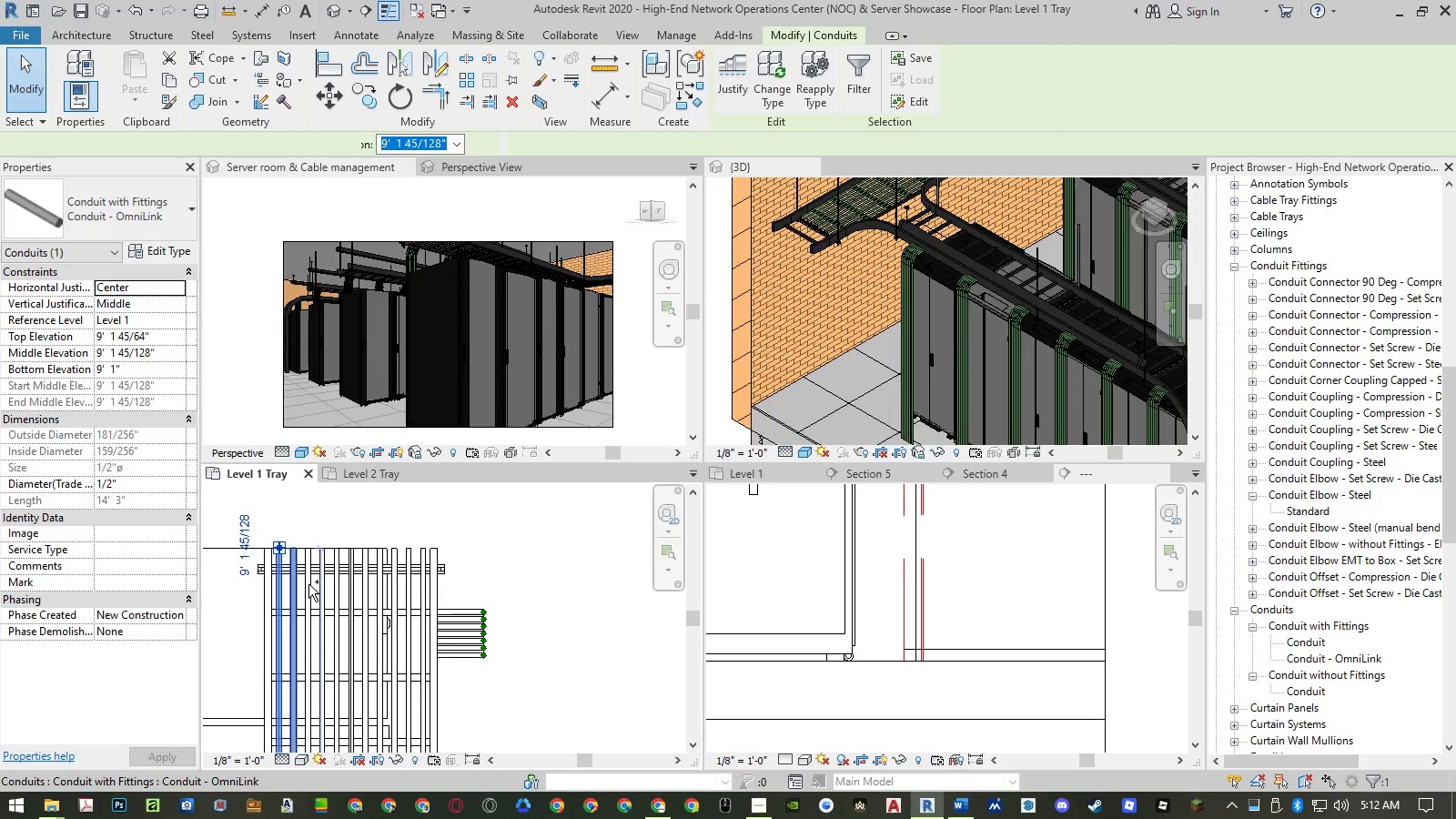 
left_click([308, 584])
 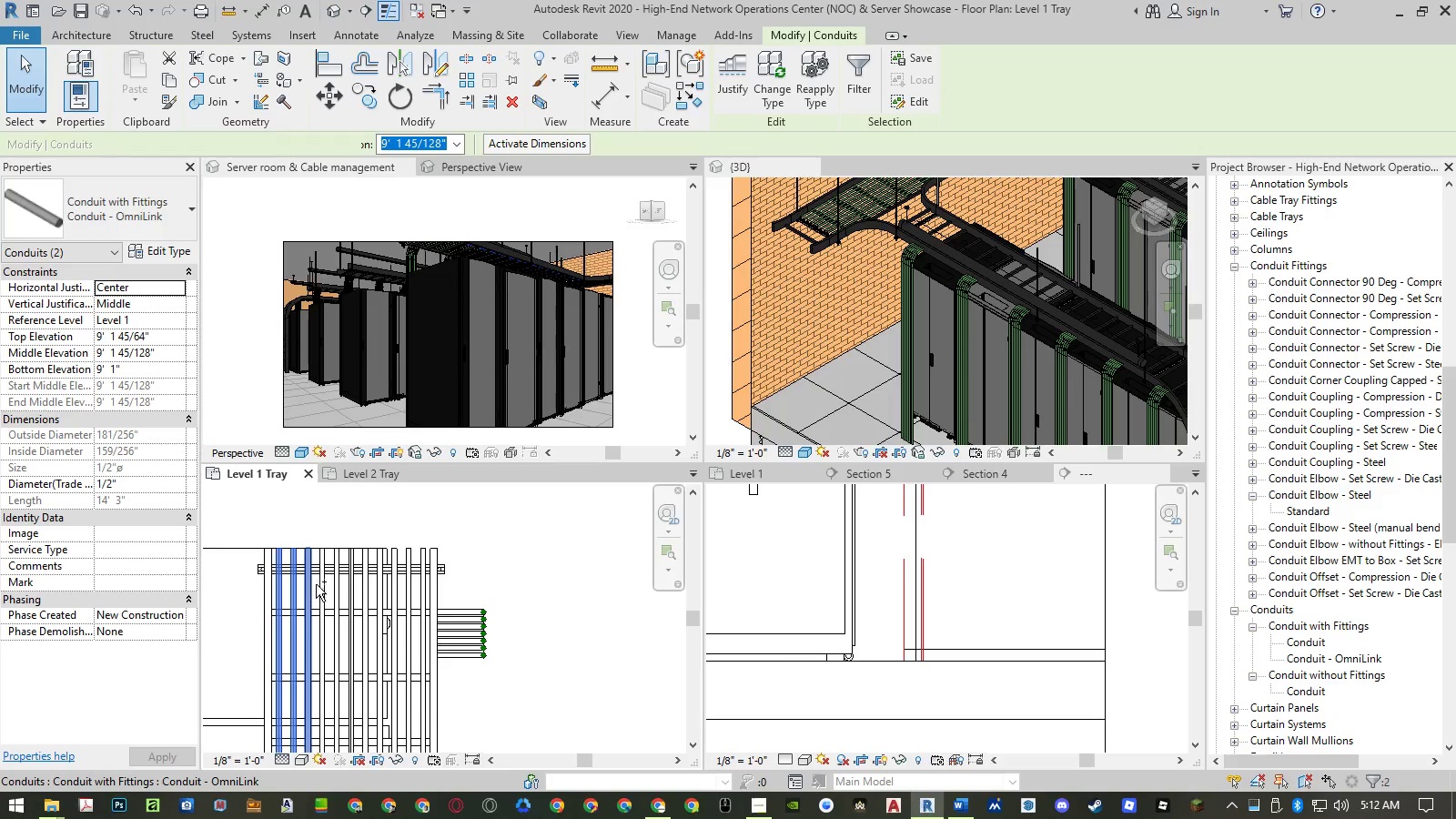 
hold_key(key=ControlLeft, duration=1.51)
left_click([325, 585])
 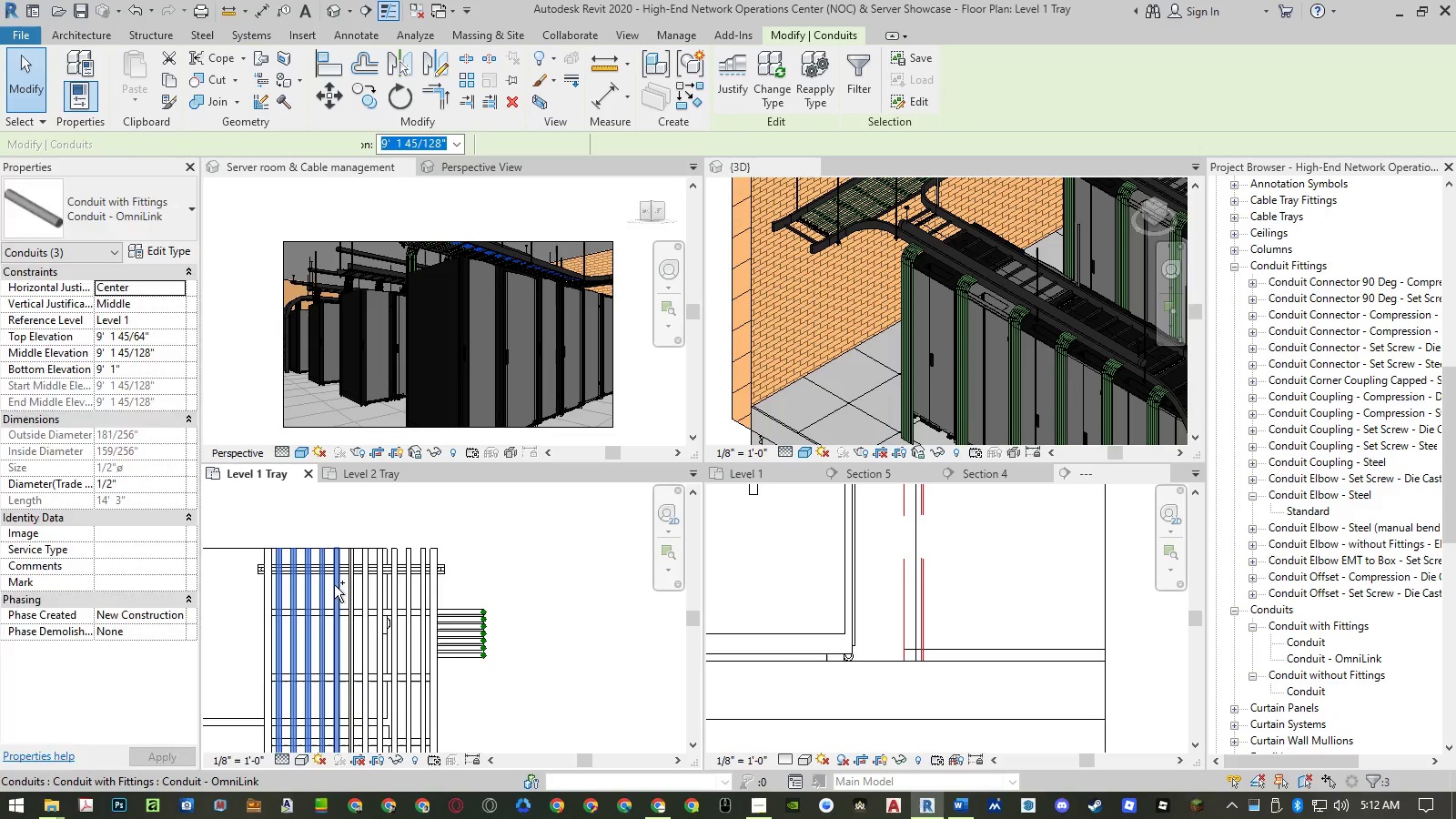 
left_click([335, 585])
 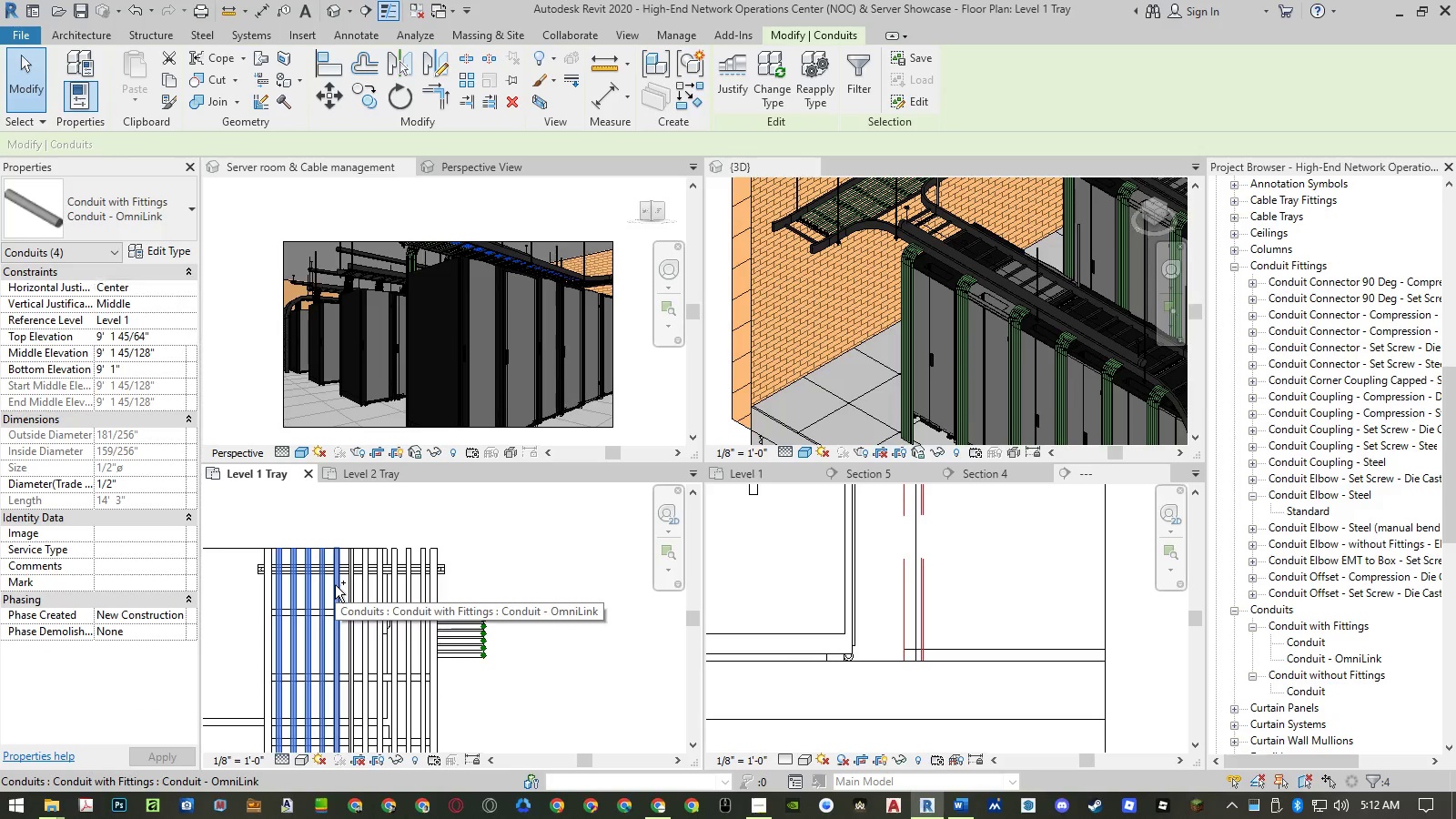 
hold_key(key=ControlLeft, duration=1.22)
 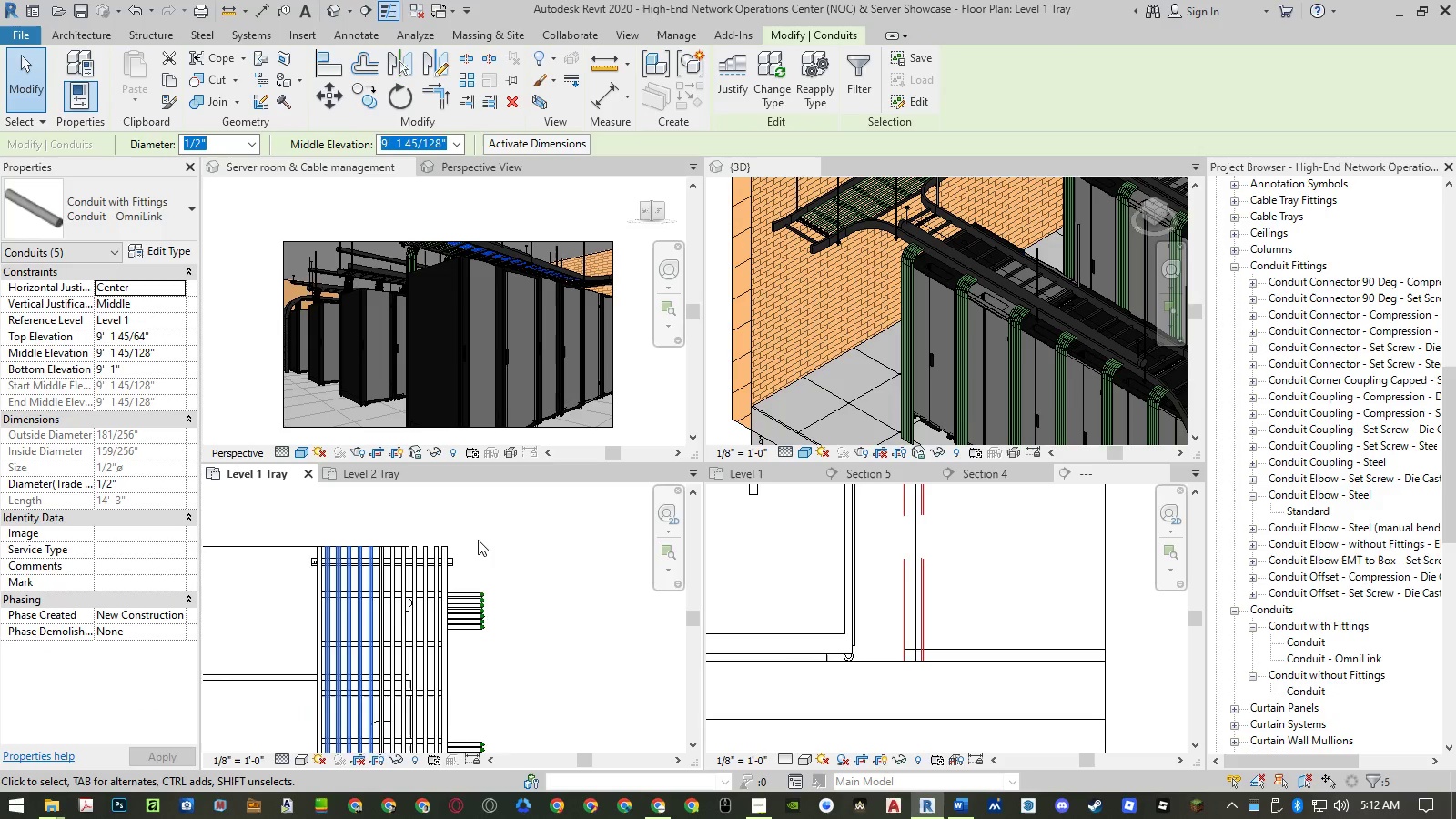 
hold_key(key=ControlLeft, duration=2.56)
scroll: coordinate [478, 540], scroll_direction: down, amount: 18.0
 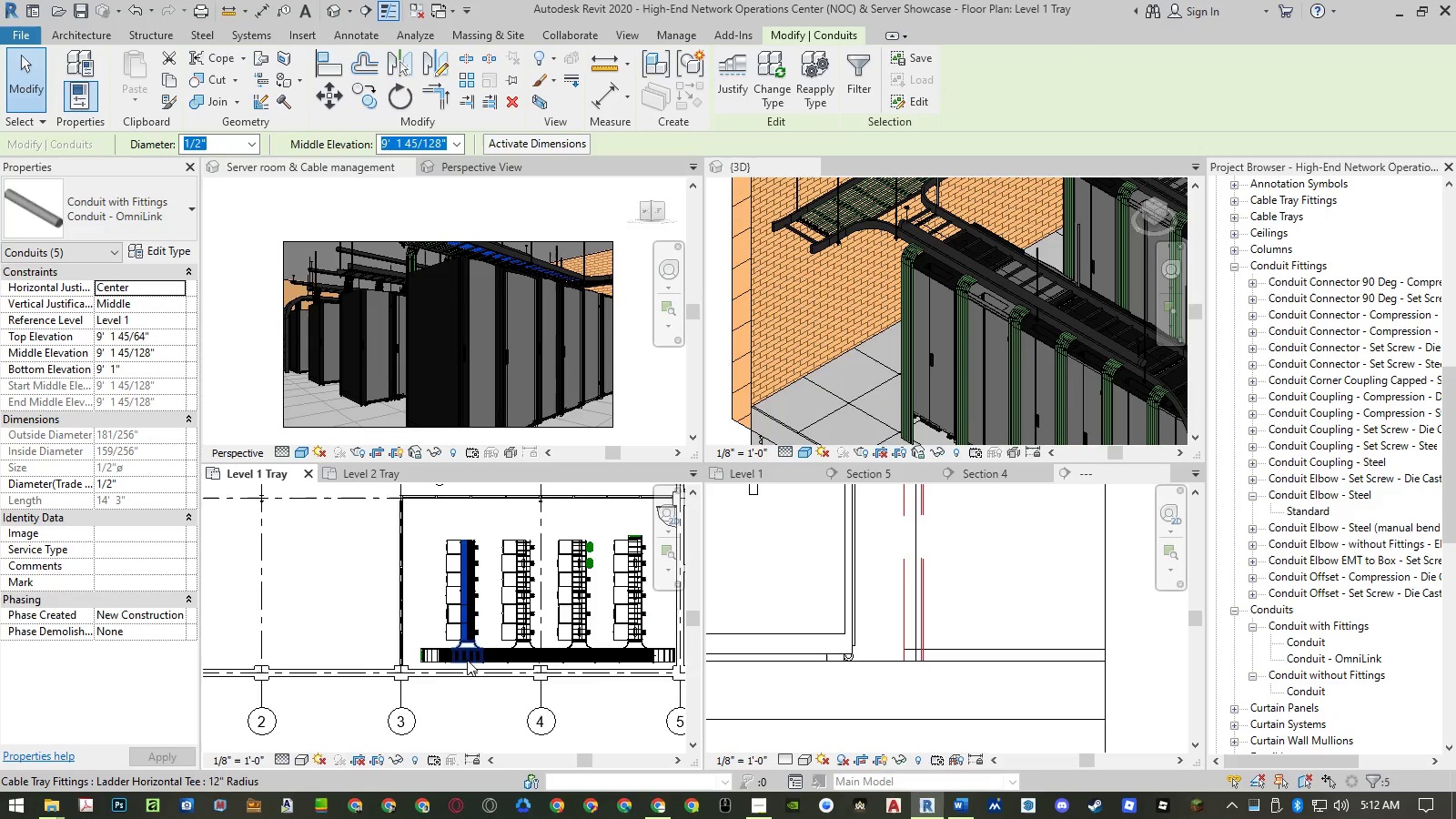 
scroll: coordinate [472, 637], scroll_direction: up, amount: 12.0
 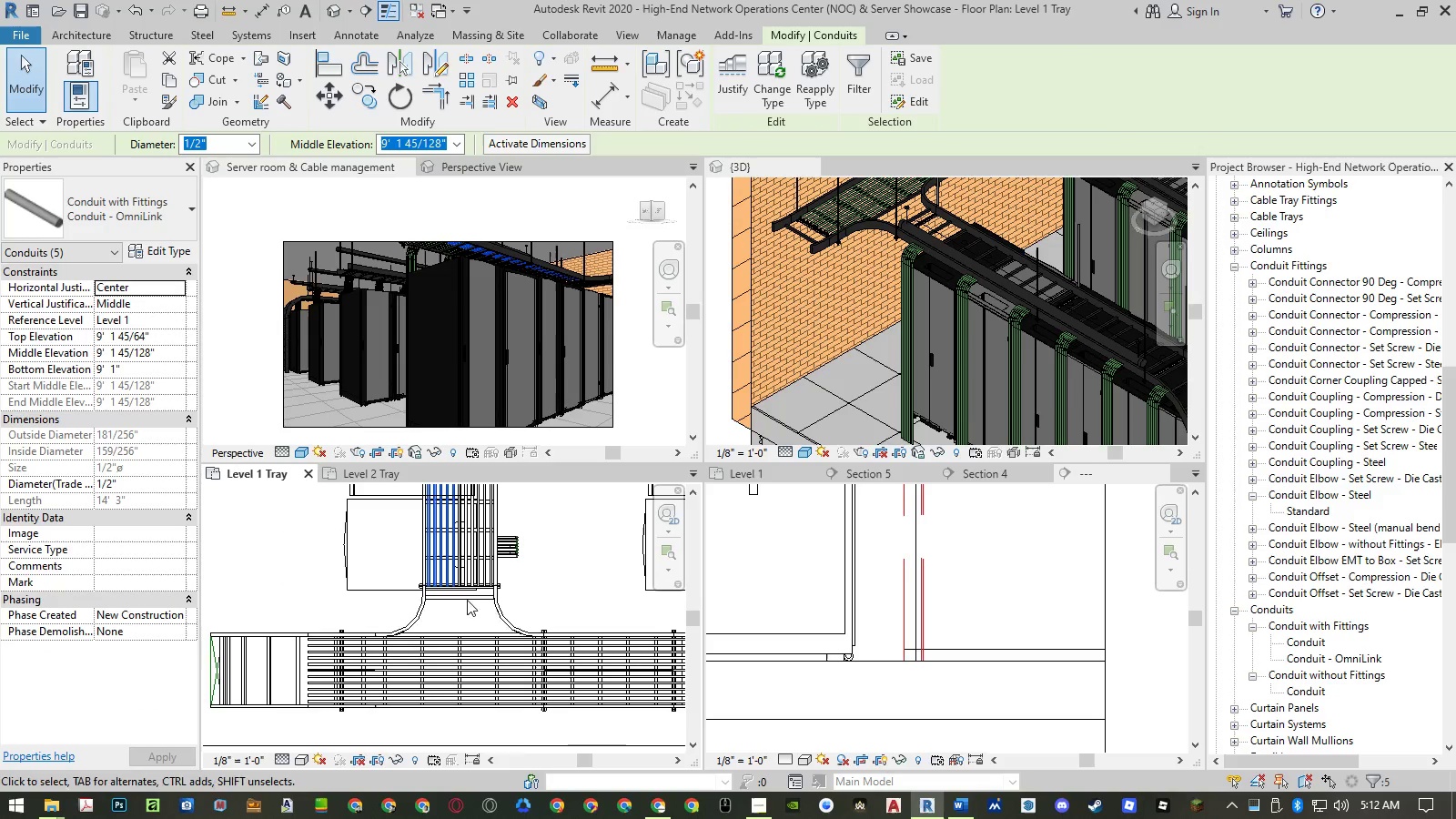 
key(Control+Z)
 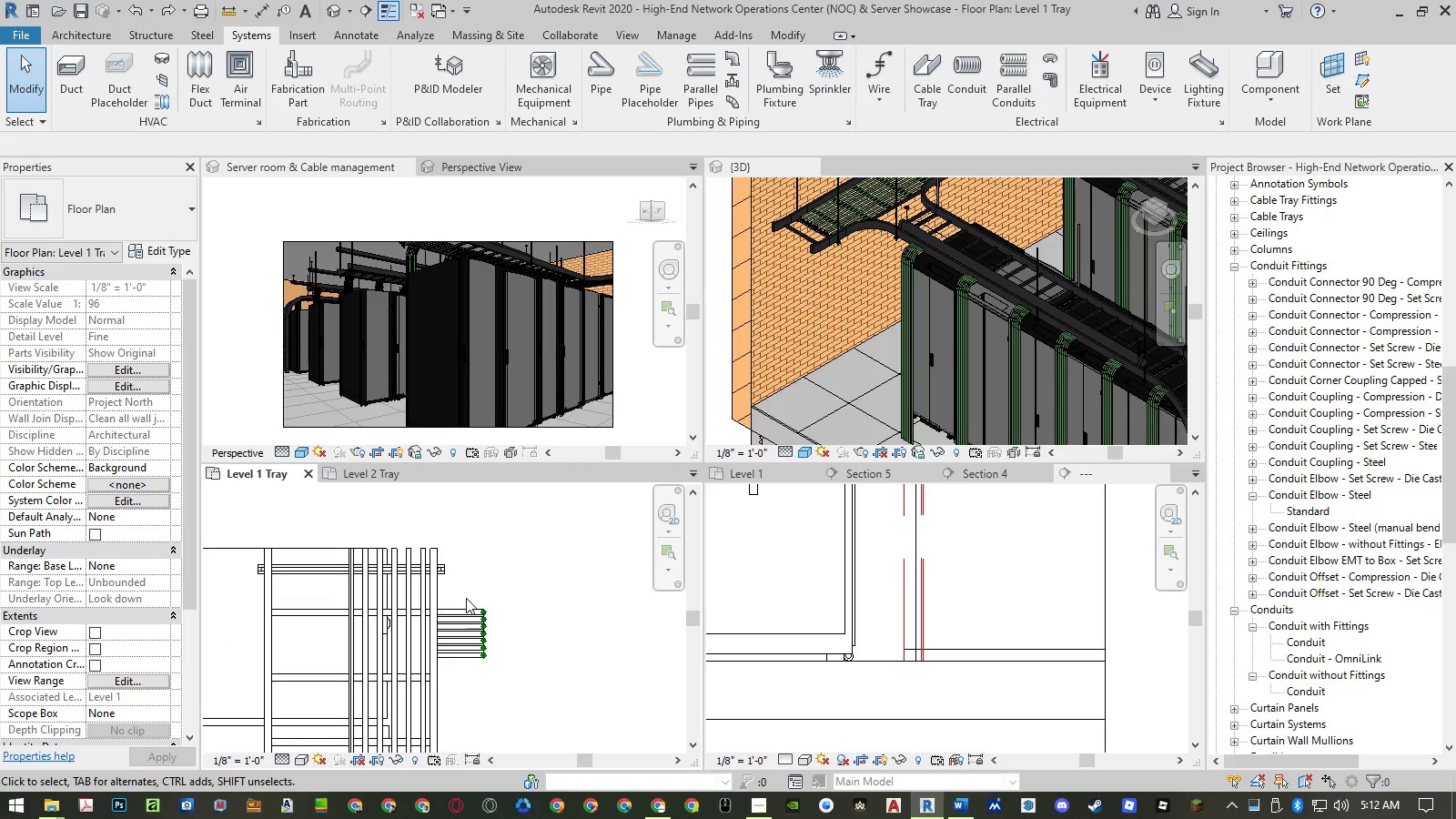 
key(Control+Z)
 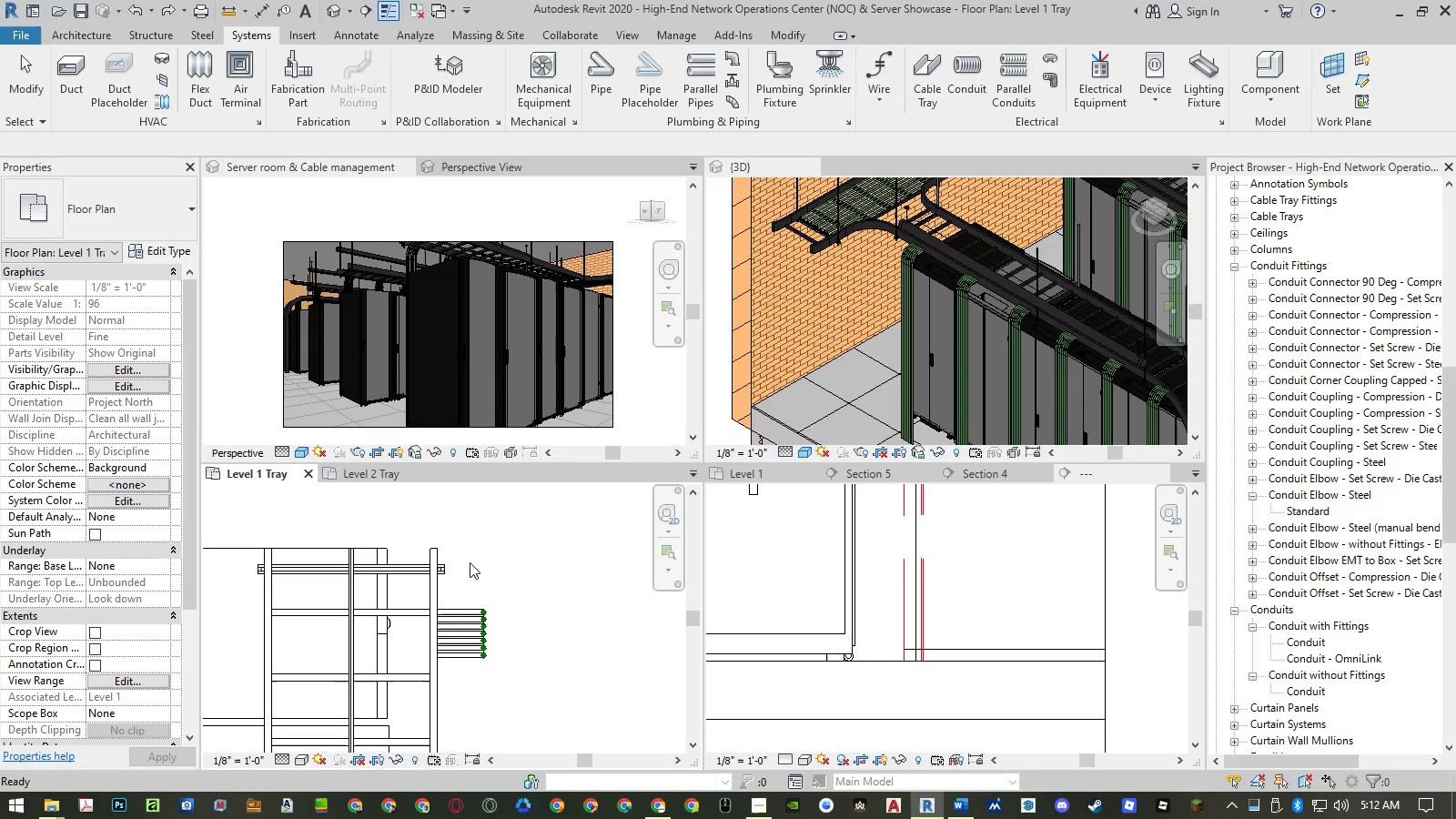 
scroll: coordinate [441, 650], scroll_direction: up, amount: 3.0
 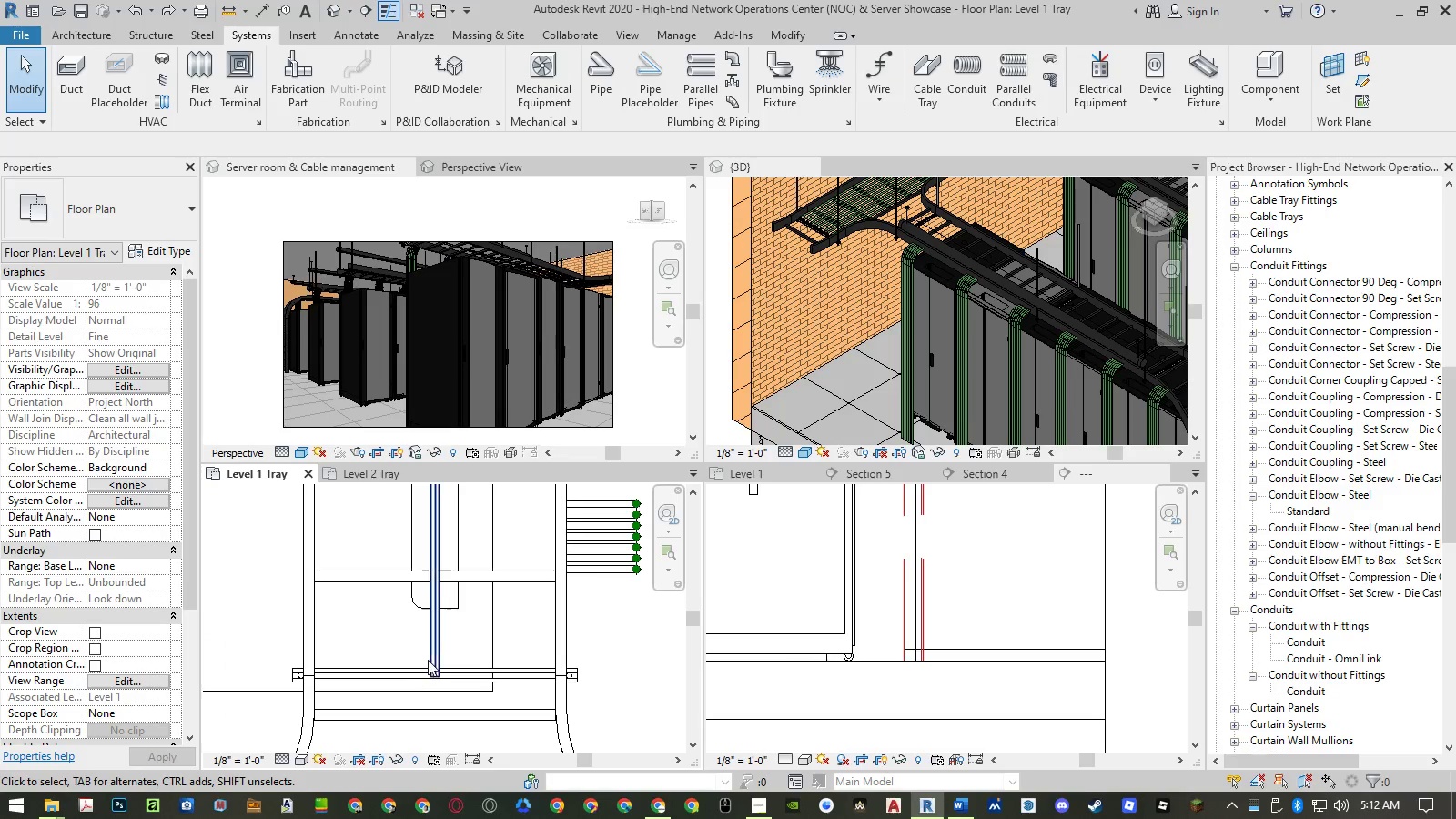 
left_click([427, 659])
 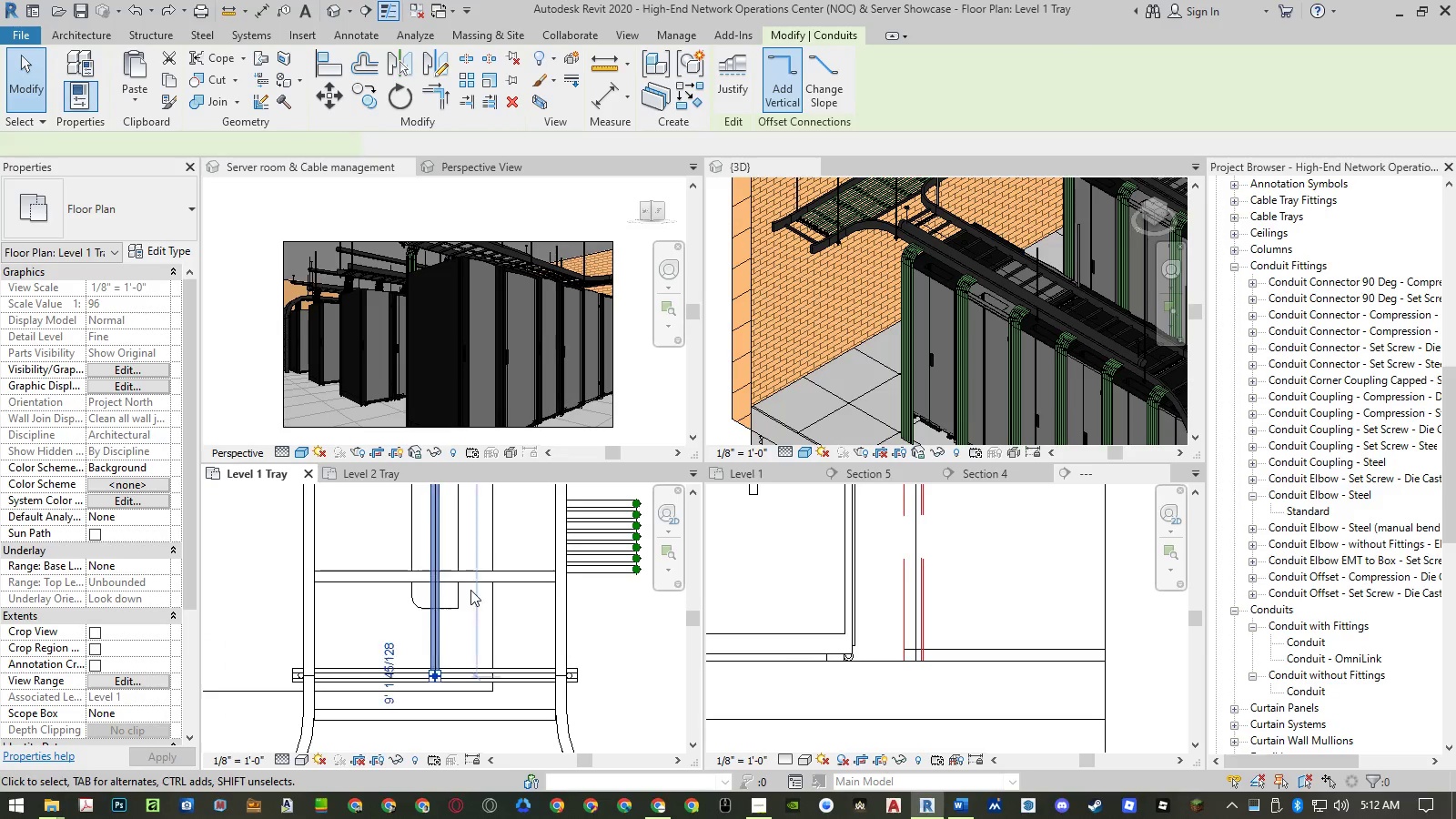 
scroll: coordinate [468, 581], scroll_direction: down, amount: 6.0
 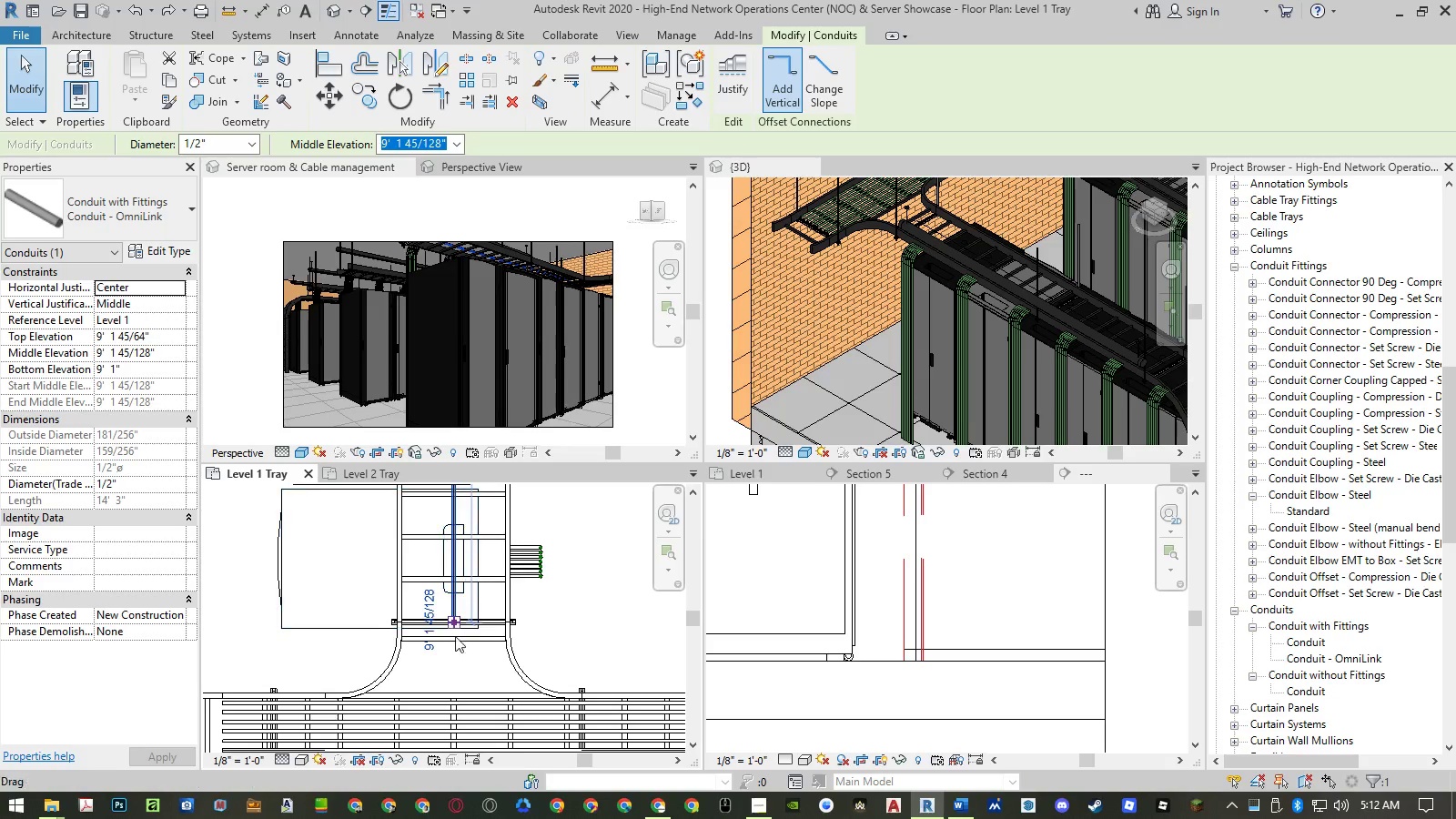 
scroll: coordinate [454, 639], scroll_direction: up, amount: 3.0
 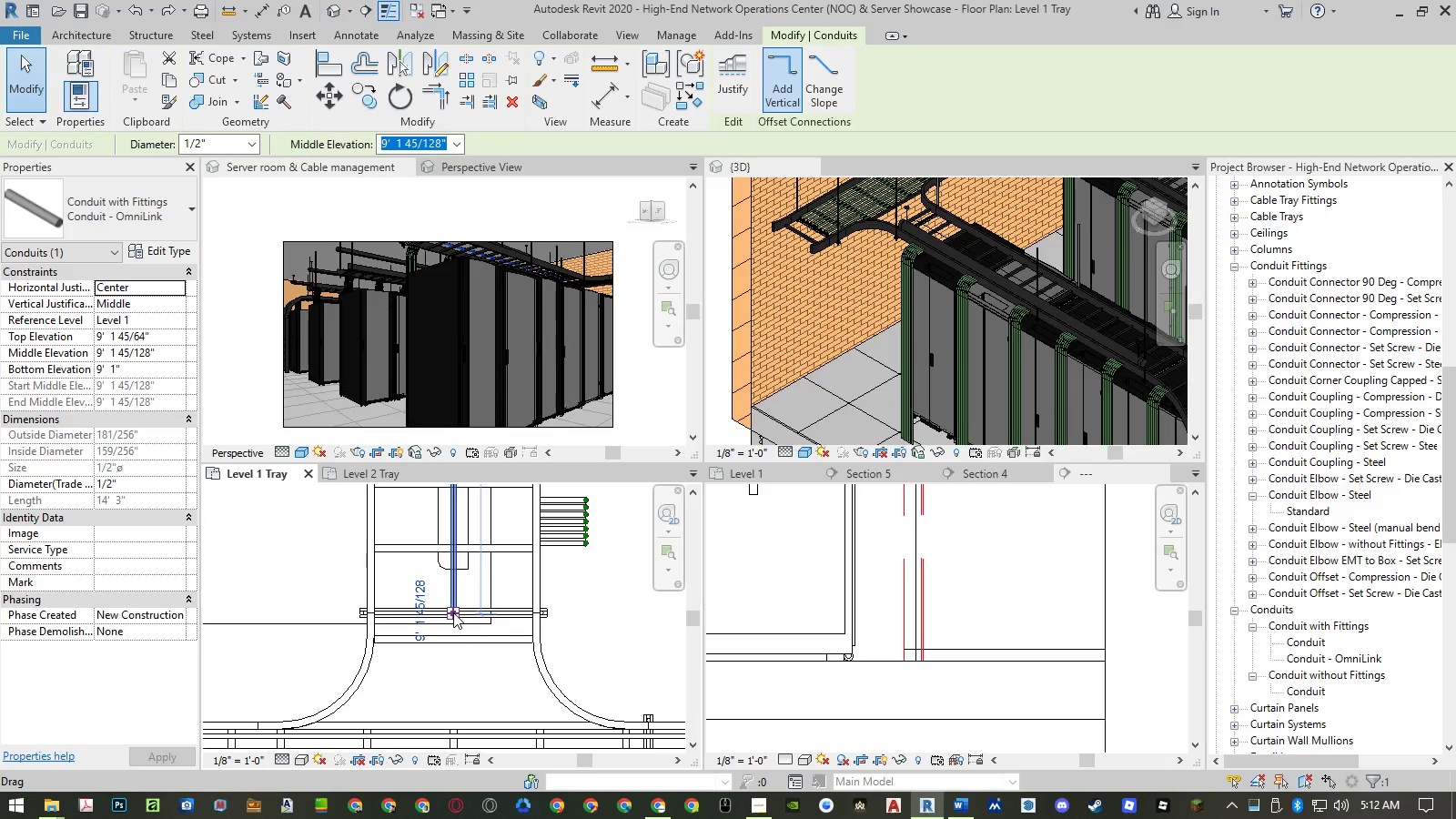 
left_click_drag(start_coordinate=[453, 612], to_coordinate=[449, 706])
 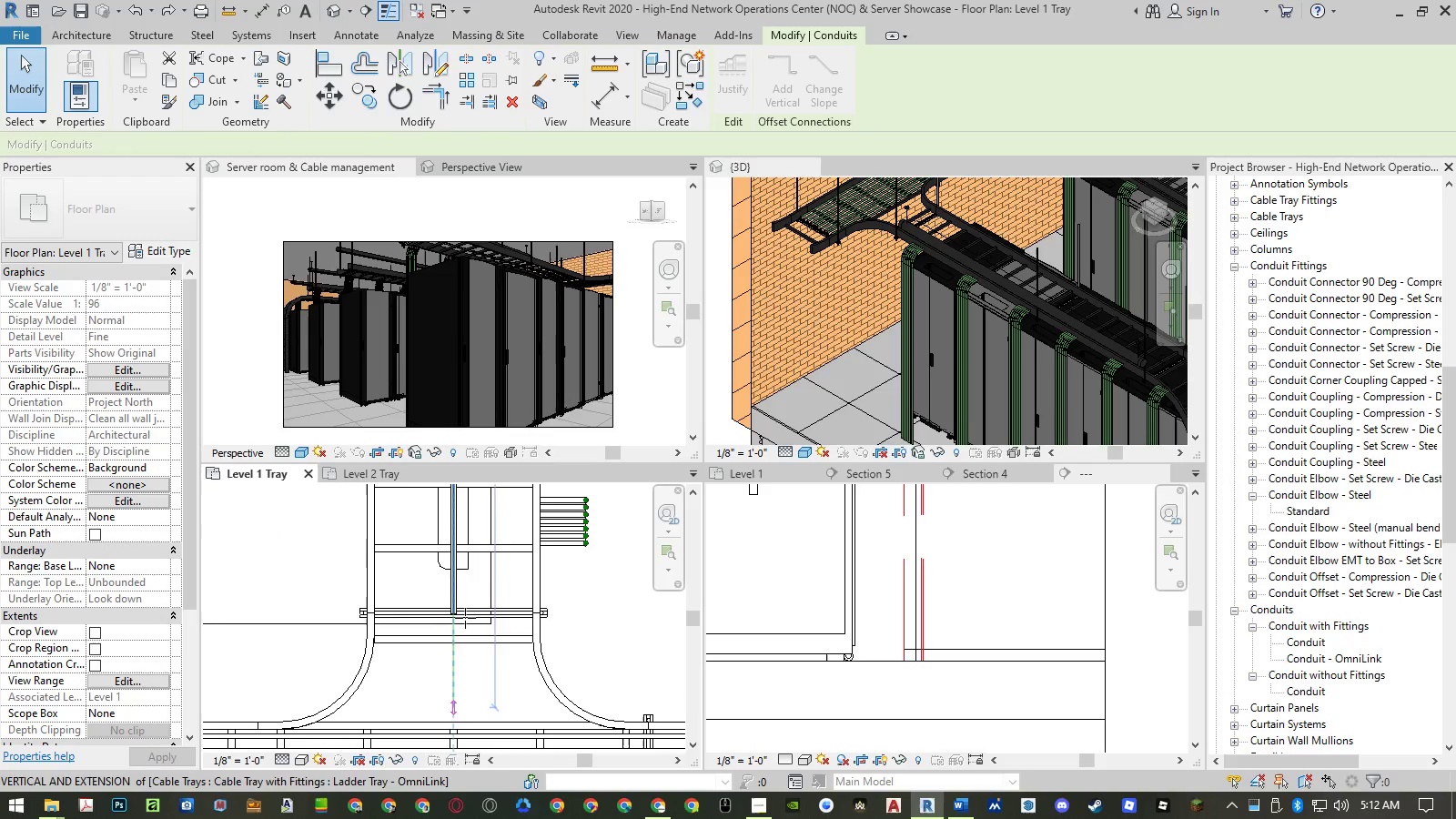 
scroll: coordinate [460, 691], scroll_direction: up, amount: 6.0
 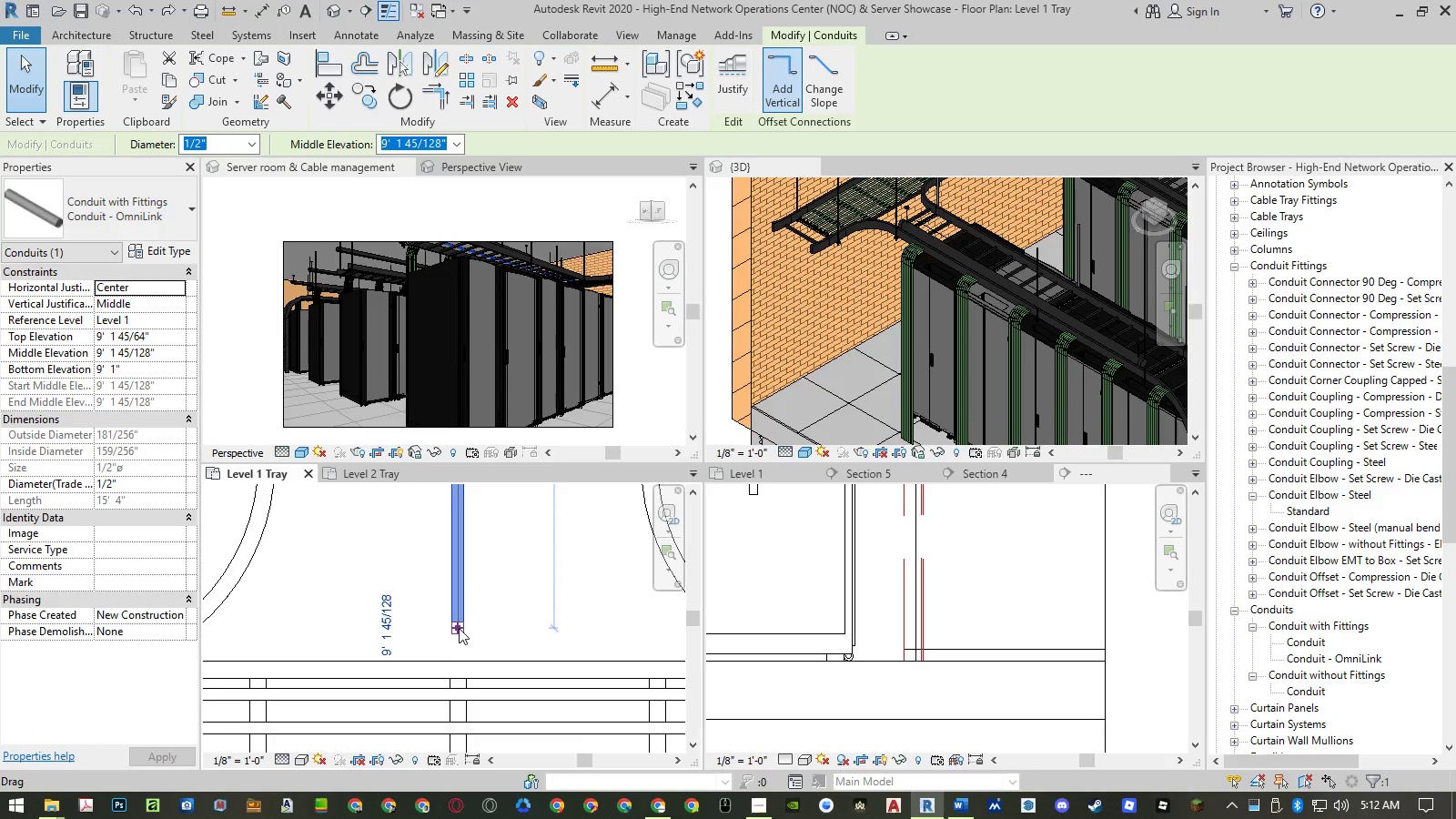 
left_click_drag(start_coordinate=[459, 628], to_coordinate=[456, 693])
 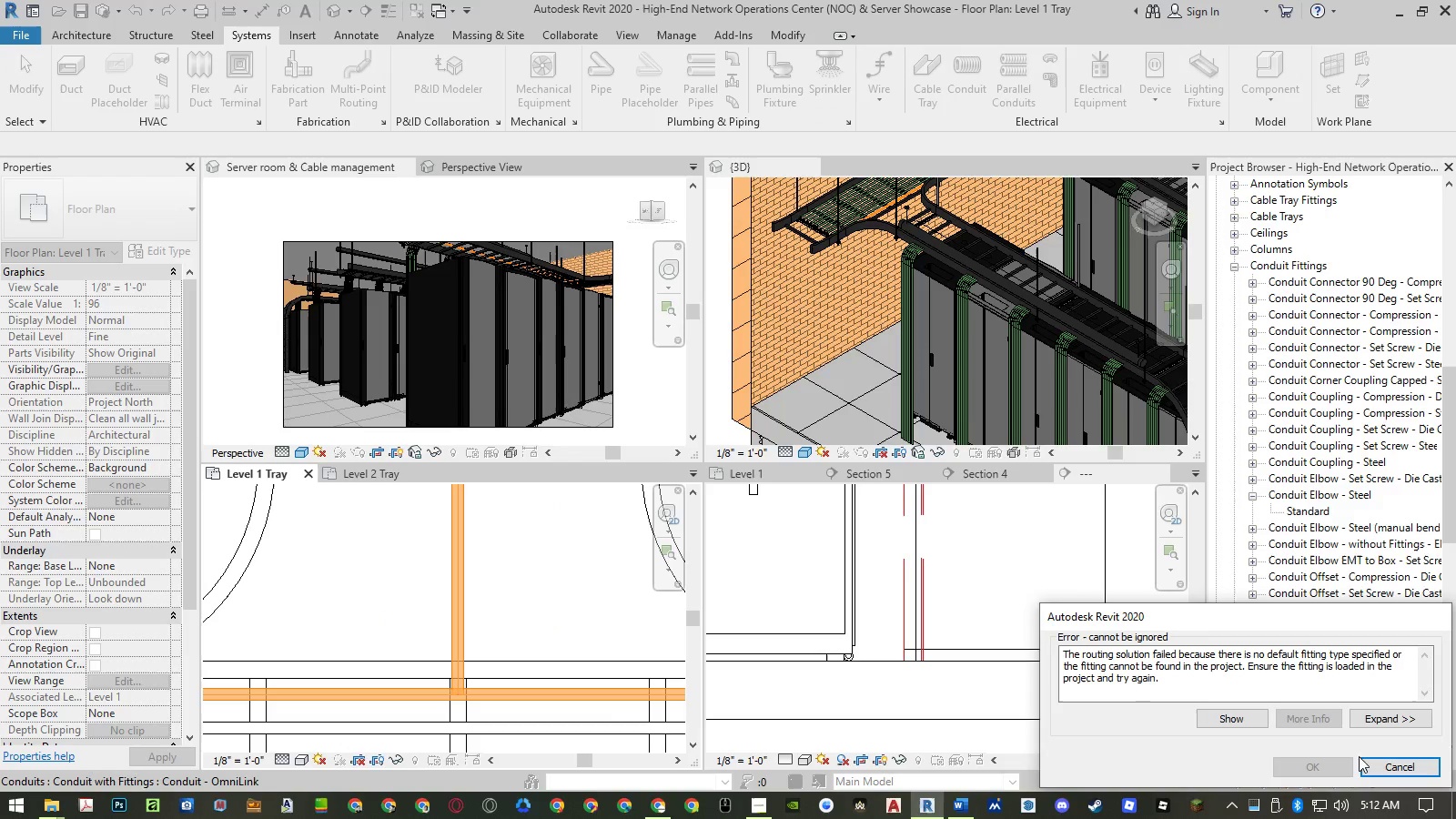 
left_click([1389, 763])
 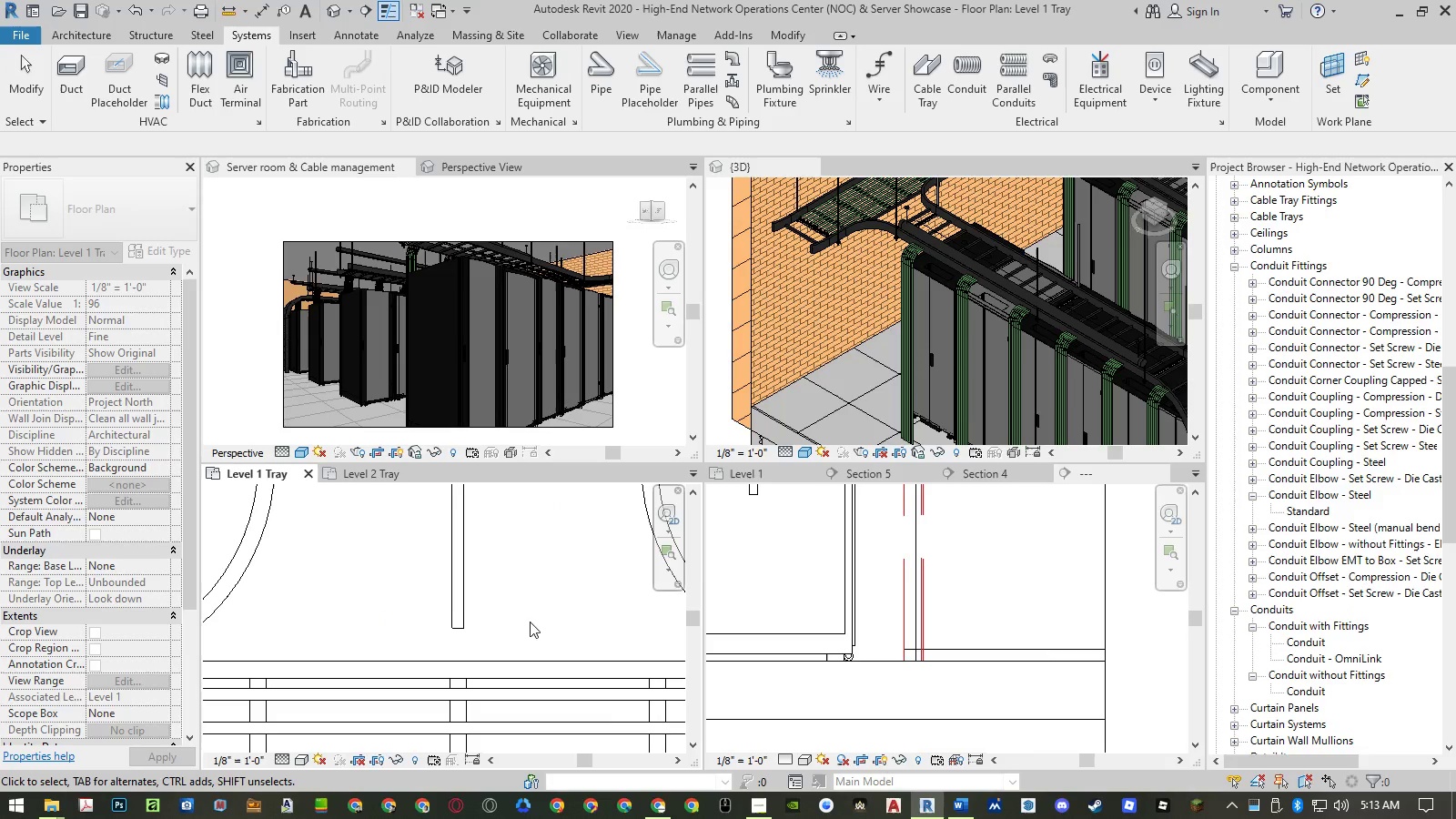 
left_click([460, 610])
 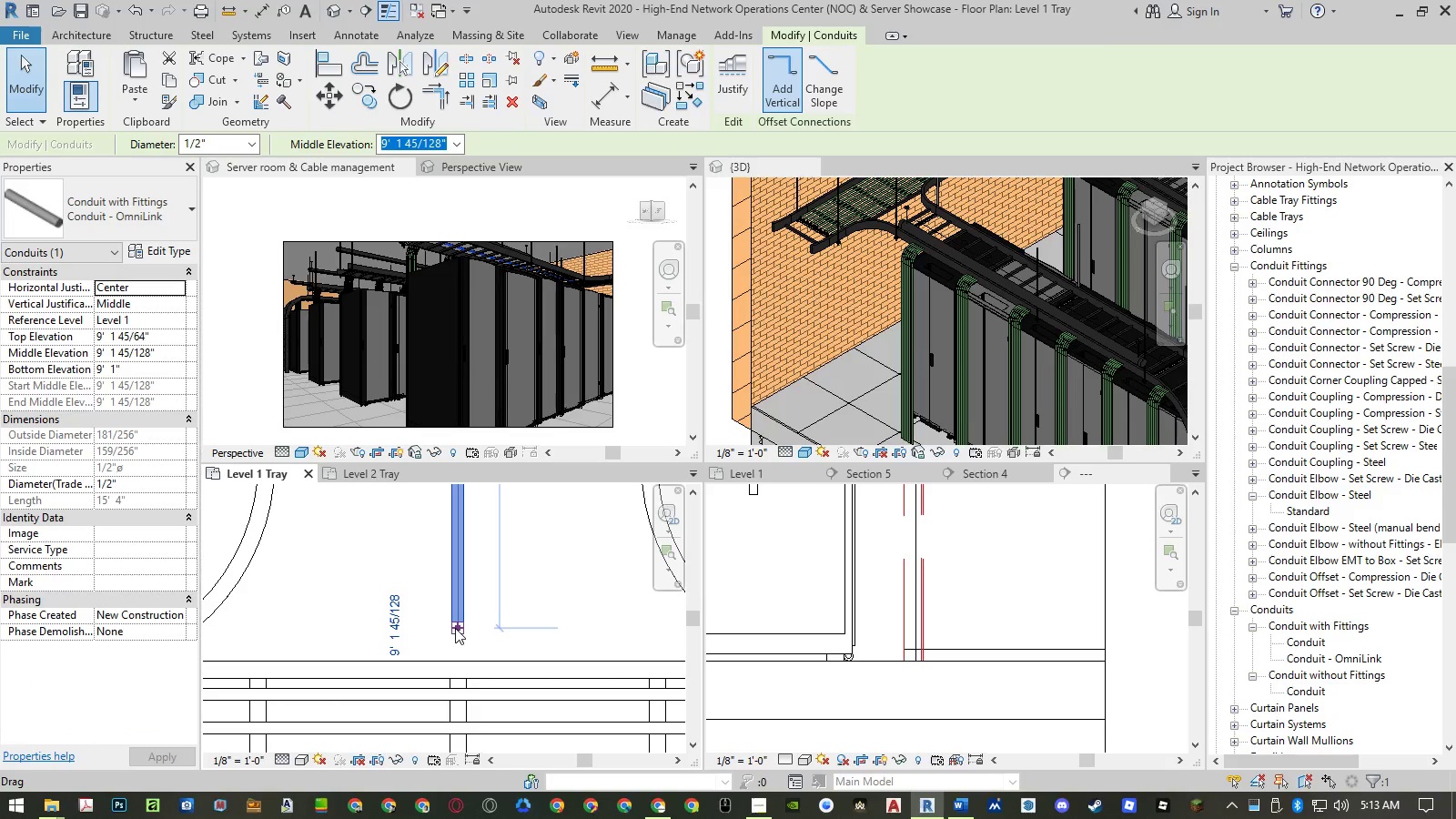 
left_click_drag(start_coordinate=[455, 628], to_coordinate=[457, 709])
 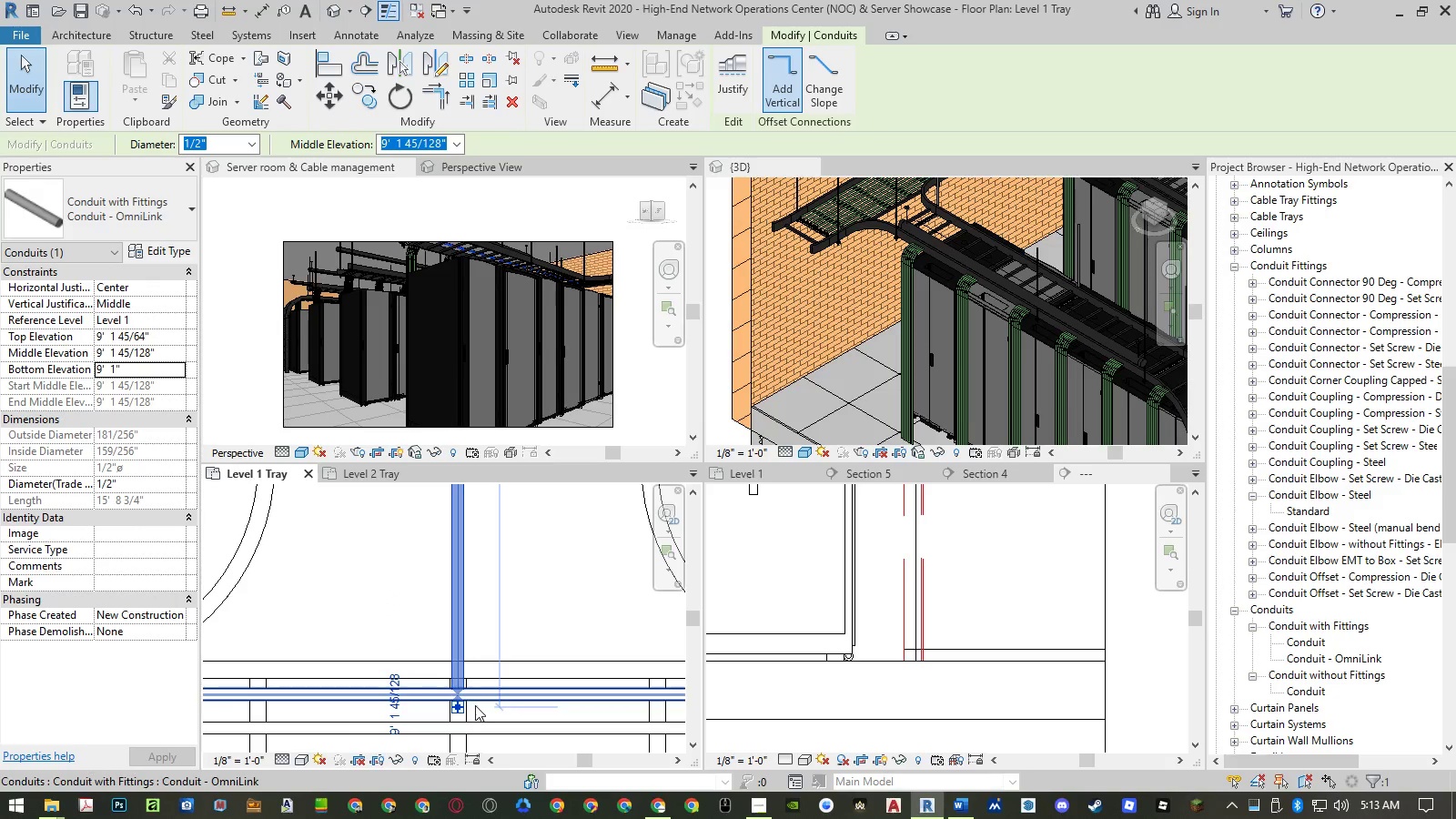 
scroll: coordinate [464, 712], scroll_direction: up, amount: 5.0
 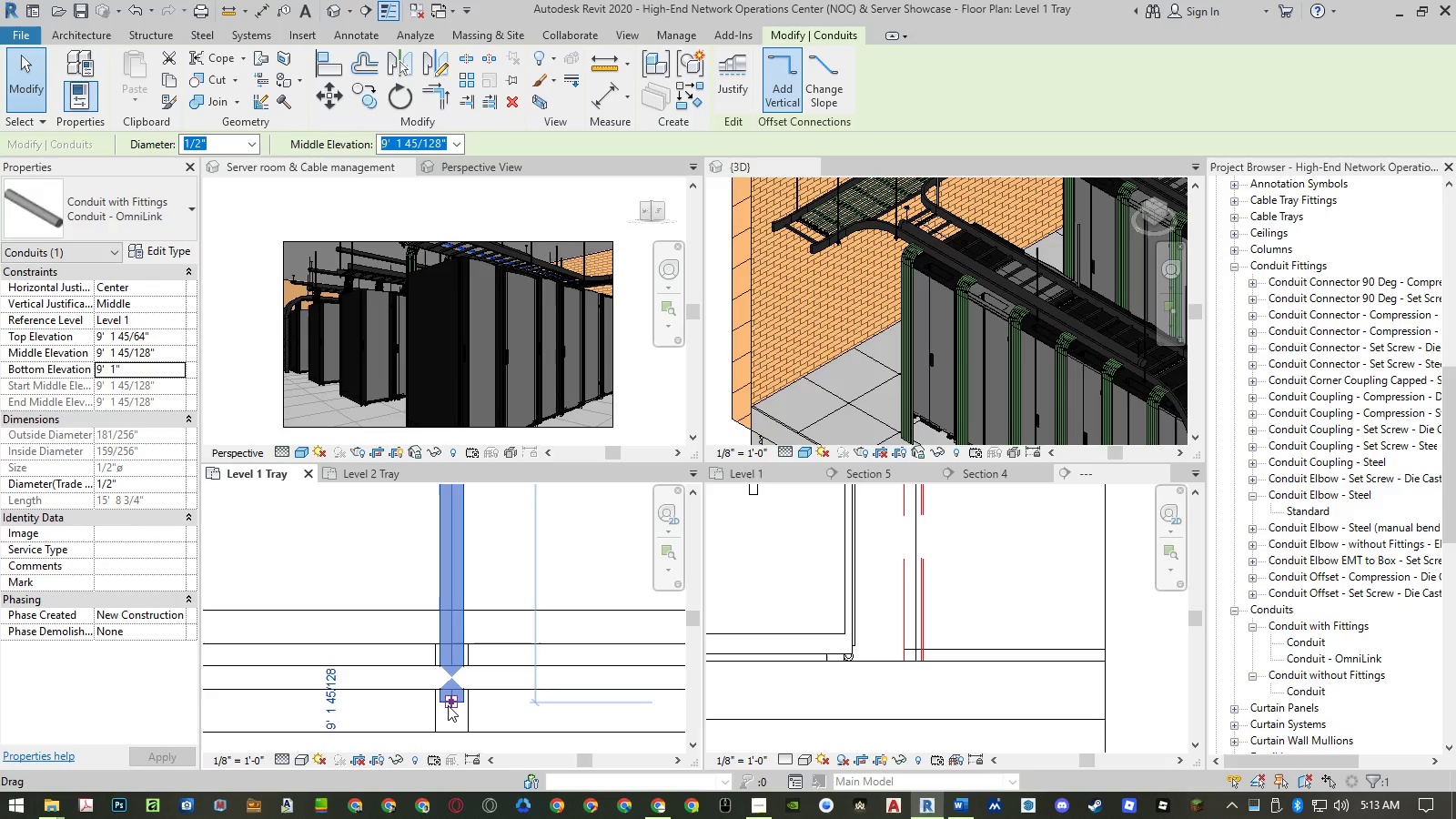 
left_click_drag(start_coordinate=[449, 703], to_coordinate=[467, 582])
 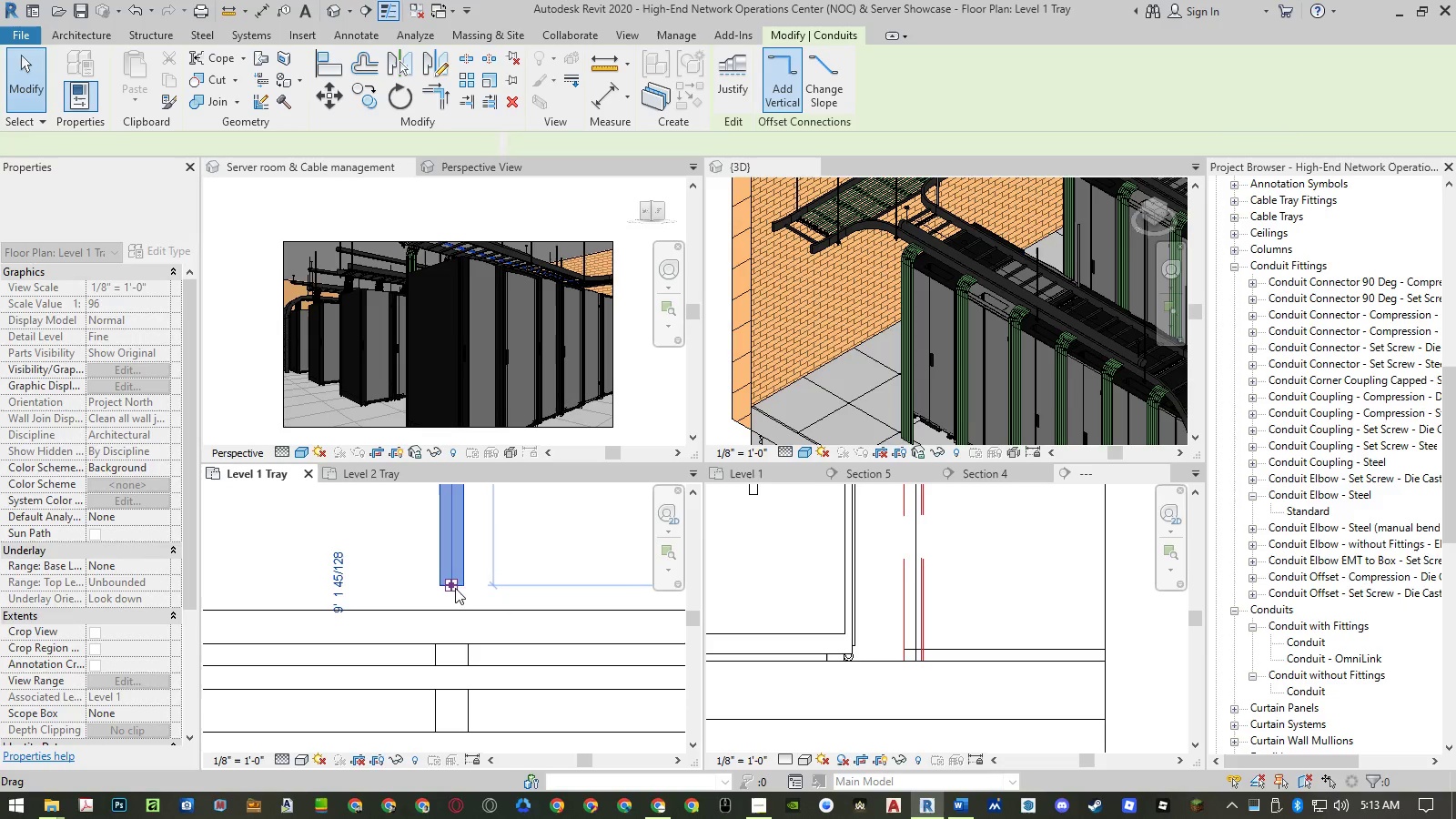 
left_click_drag(start_coordinate=[453, 585], to_coordinate=[452, 662])
 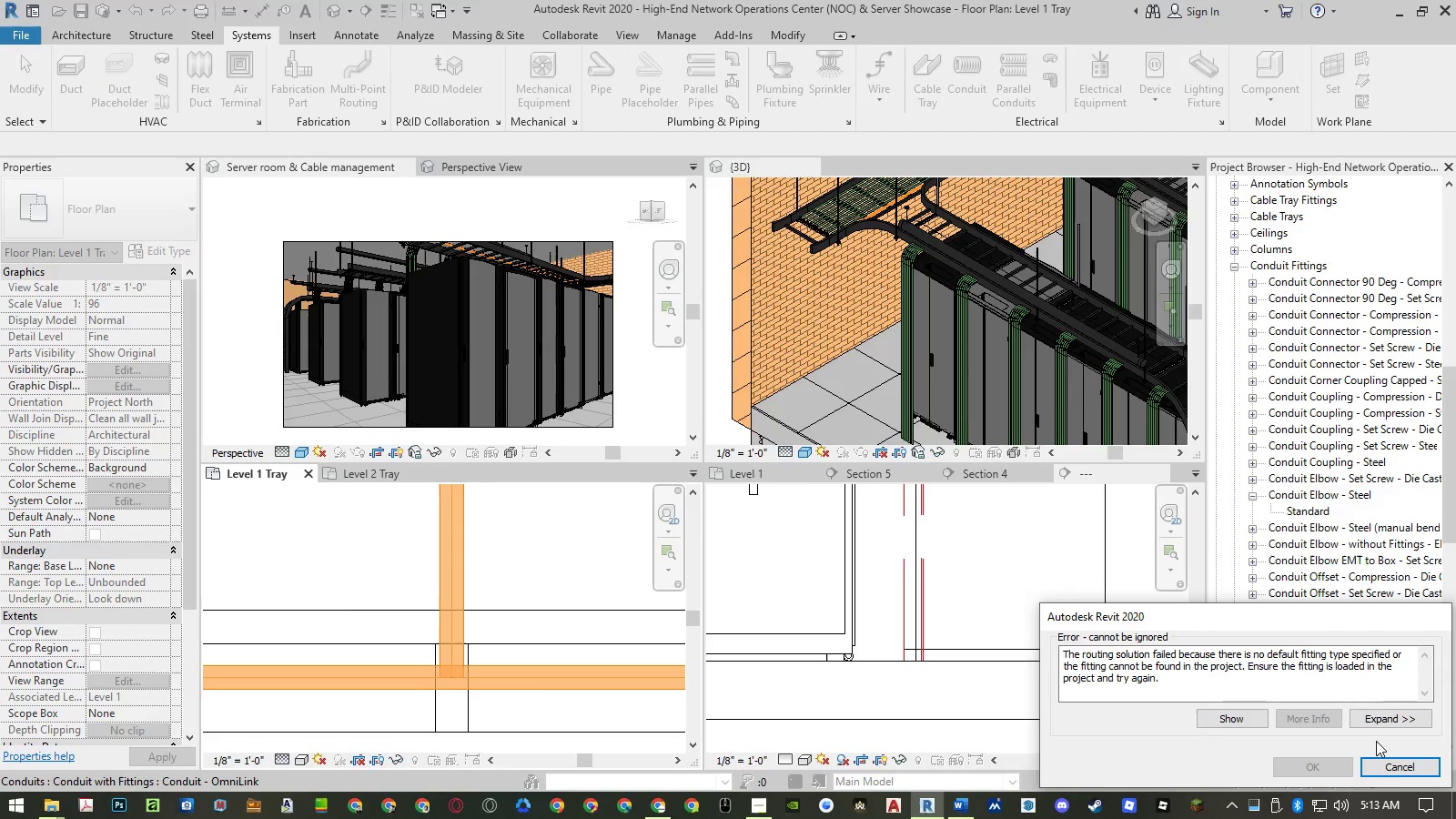 
left_click([1392, 765])
 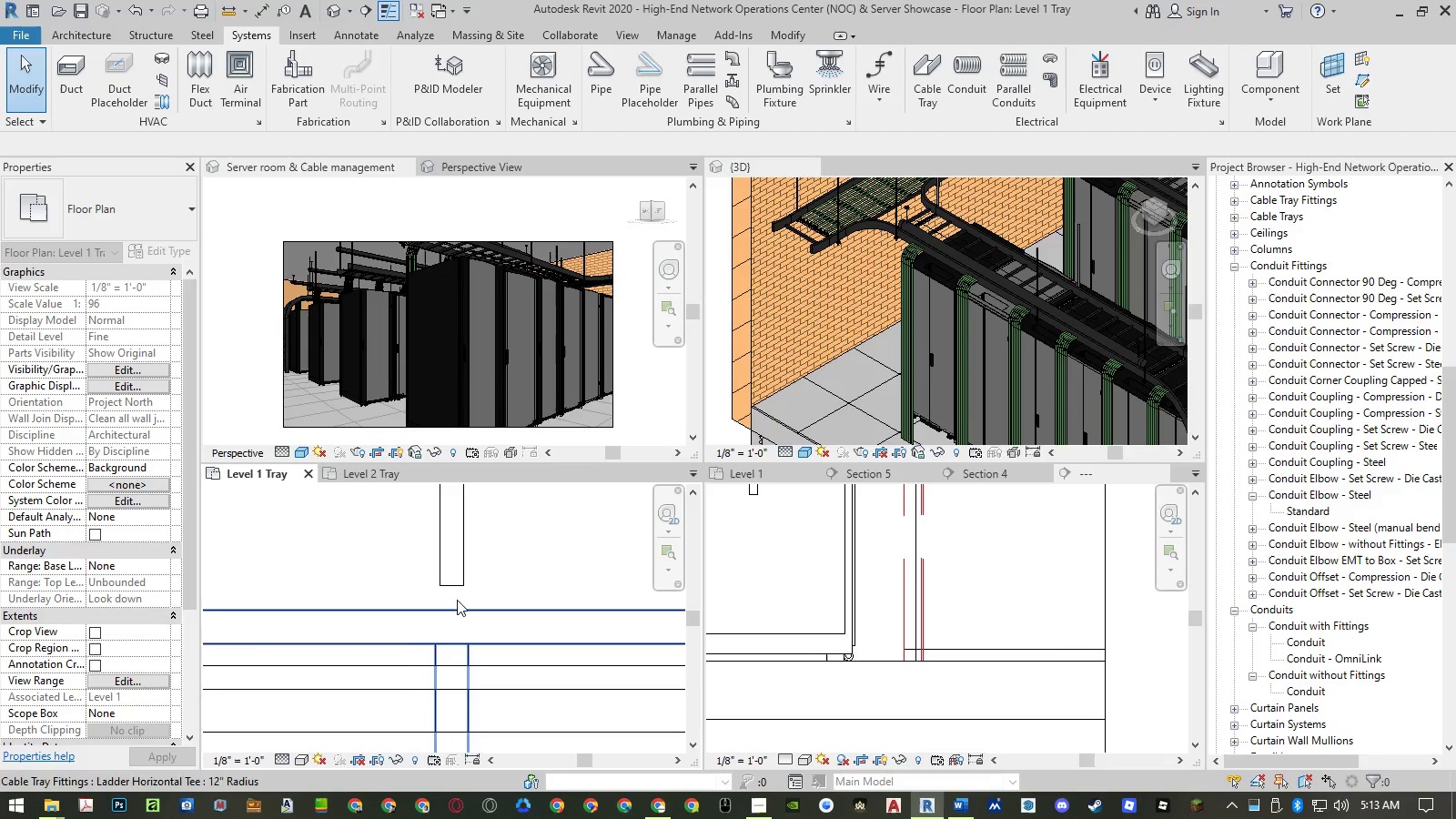 
left_click([457, 584])
 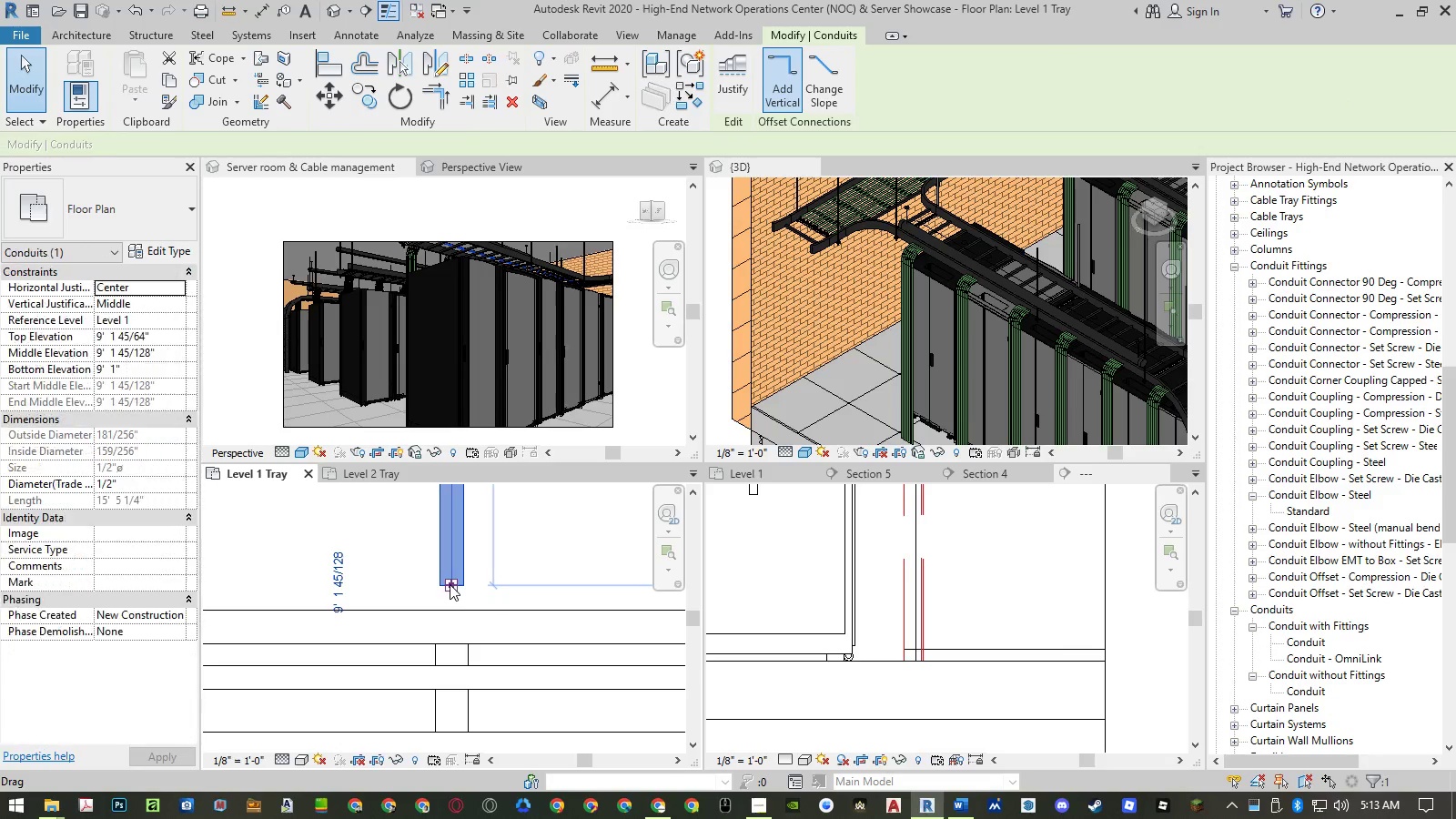 
left_click_drag(start_coordinate=[450, 584], to_coordinate=[453, 709])
 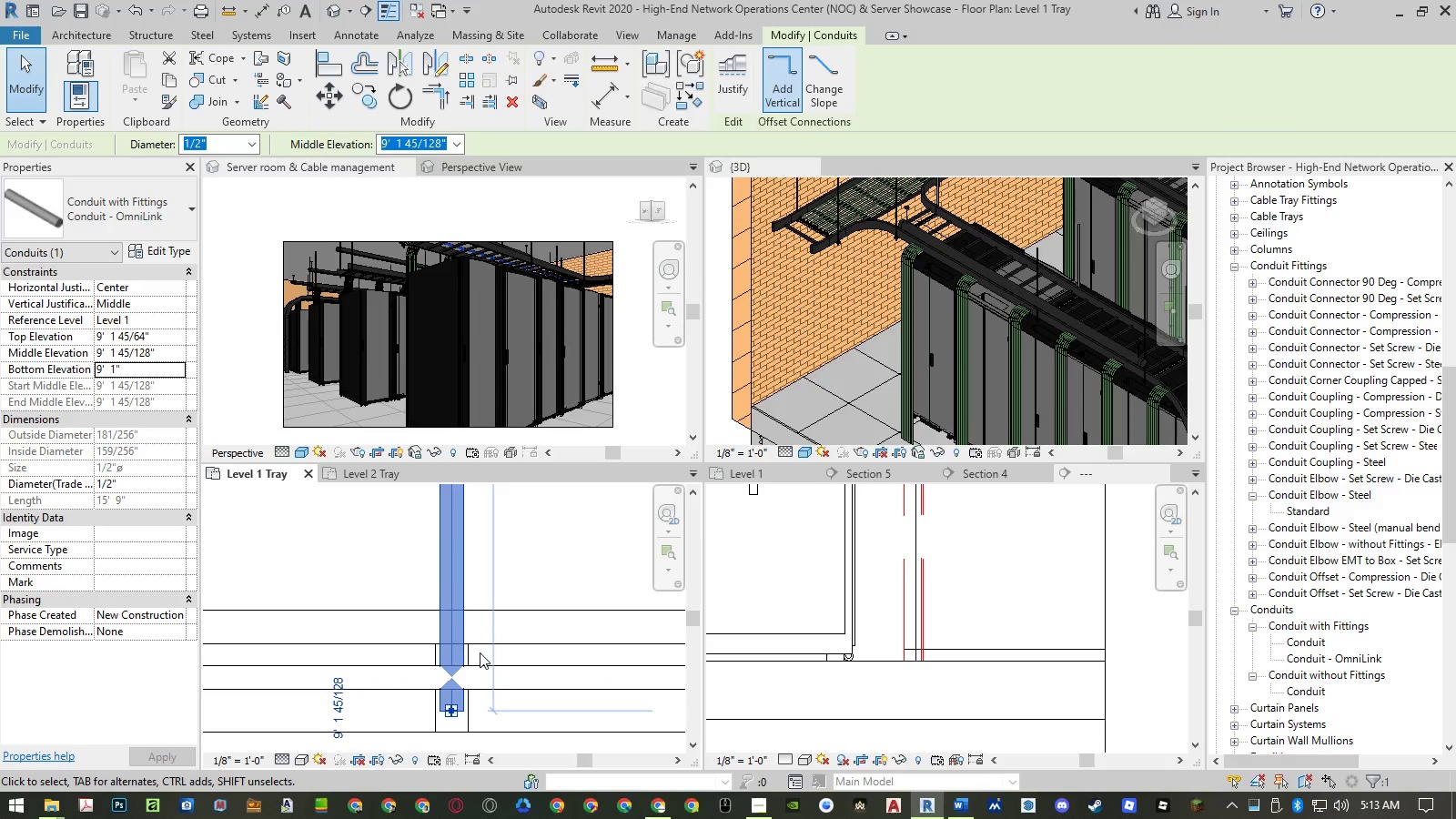 
scroll: coordinate [492, 612], scroll_direction: down, amount: 8.0
 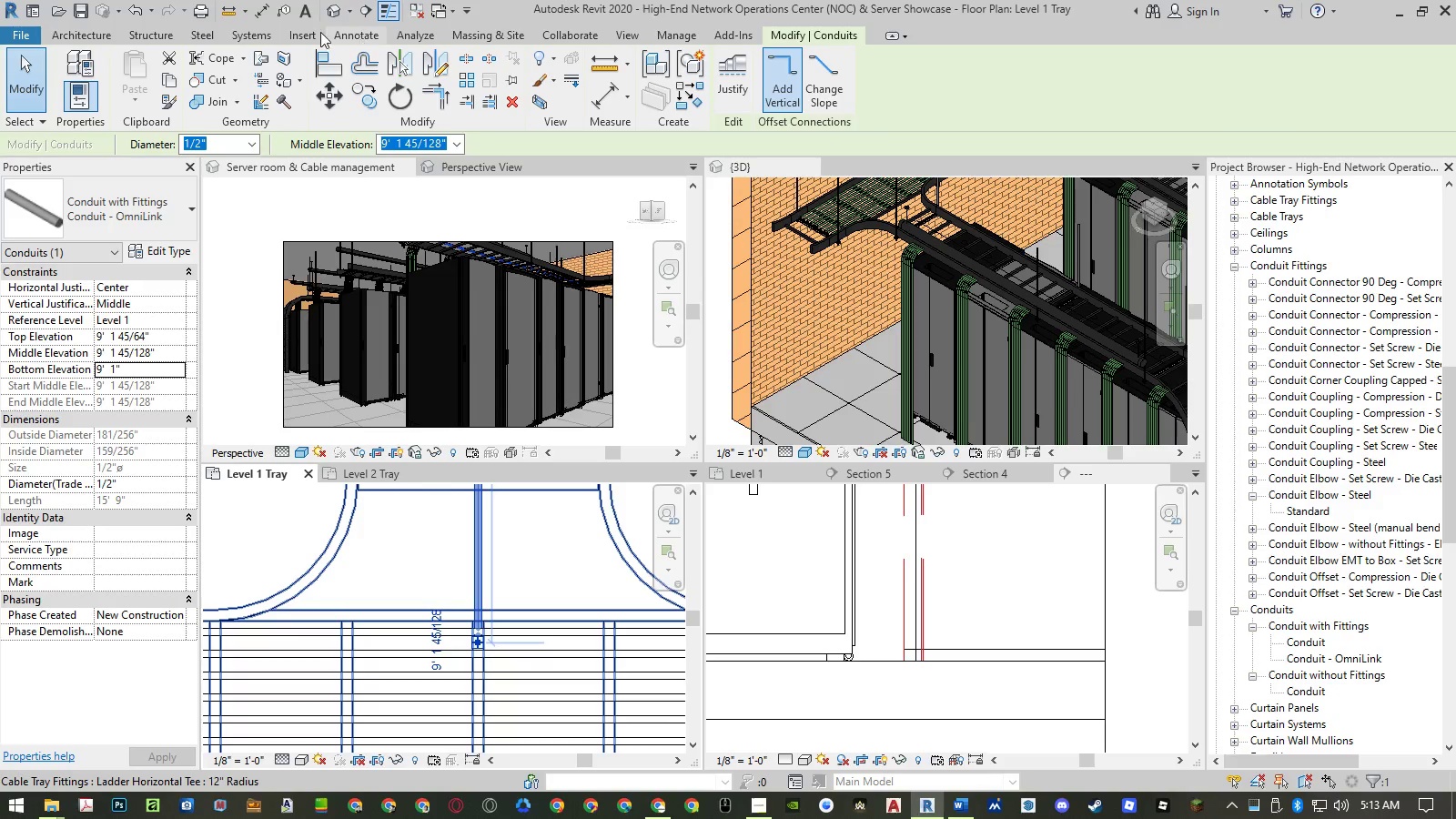 
left_click([274, 35])
 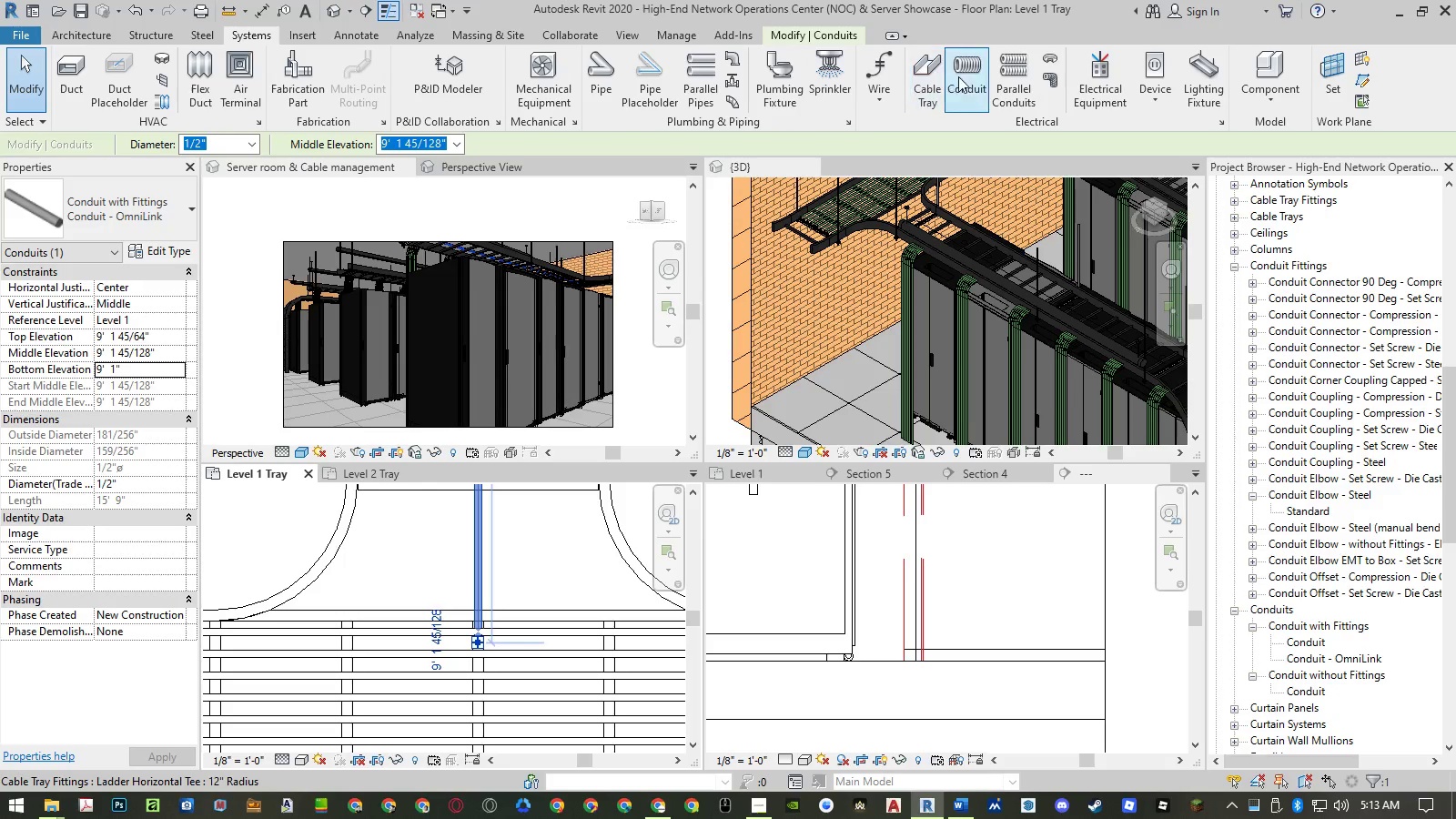 
left_click([1003, 82])
 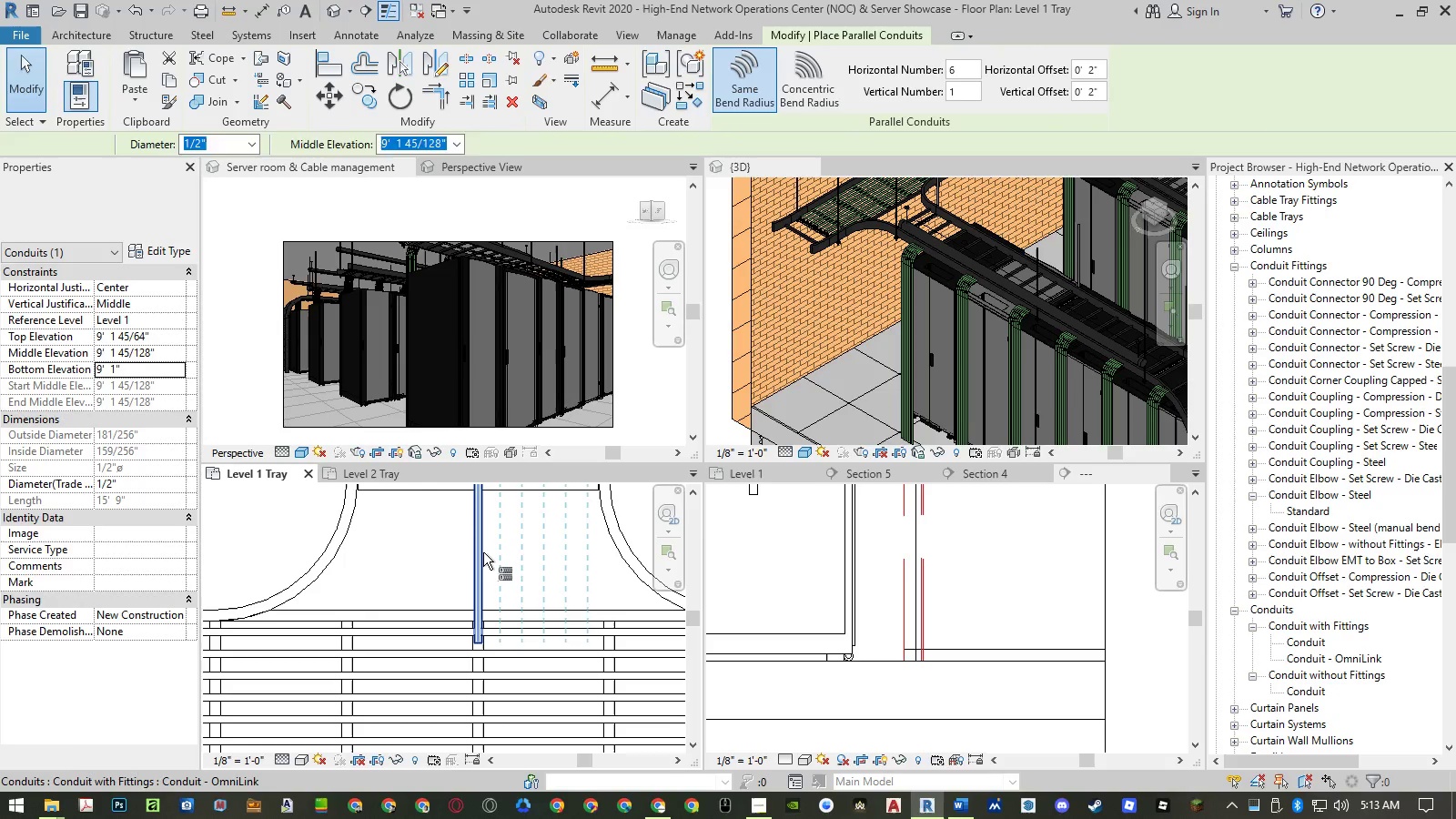 
left_click([482, 552])
 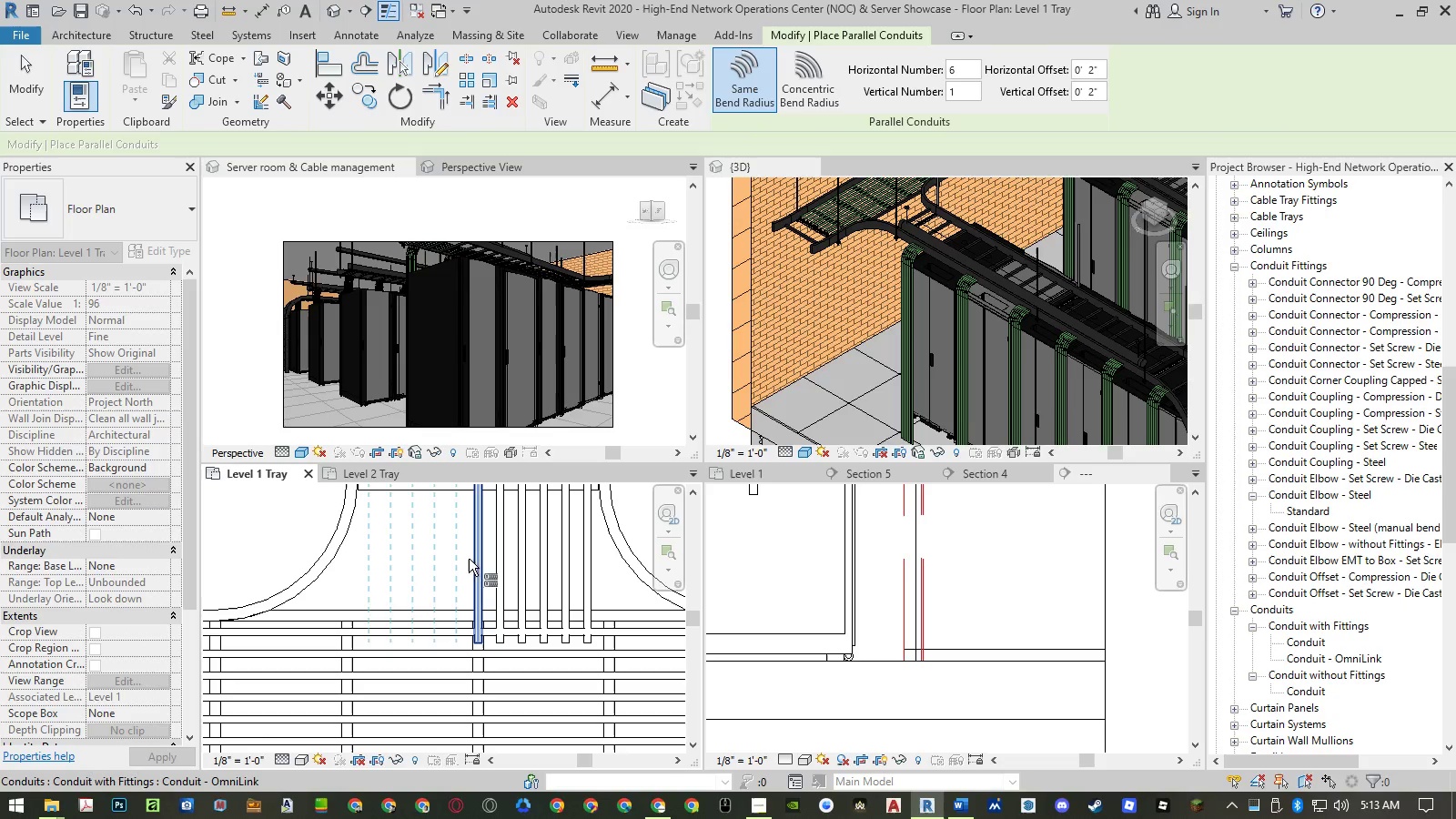 
left_click([470, 559])
 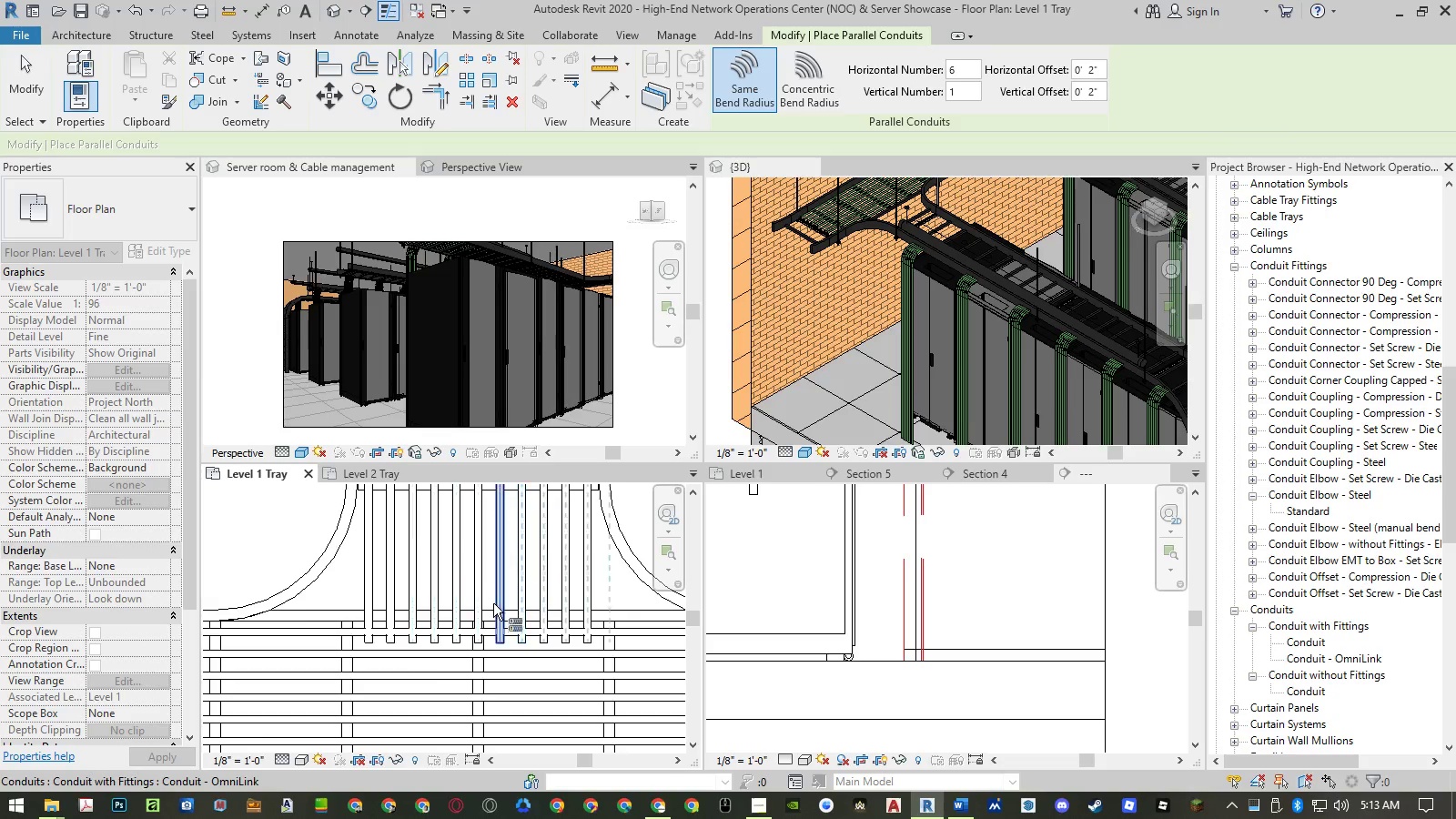 
key(Escape)
 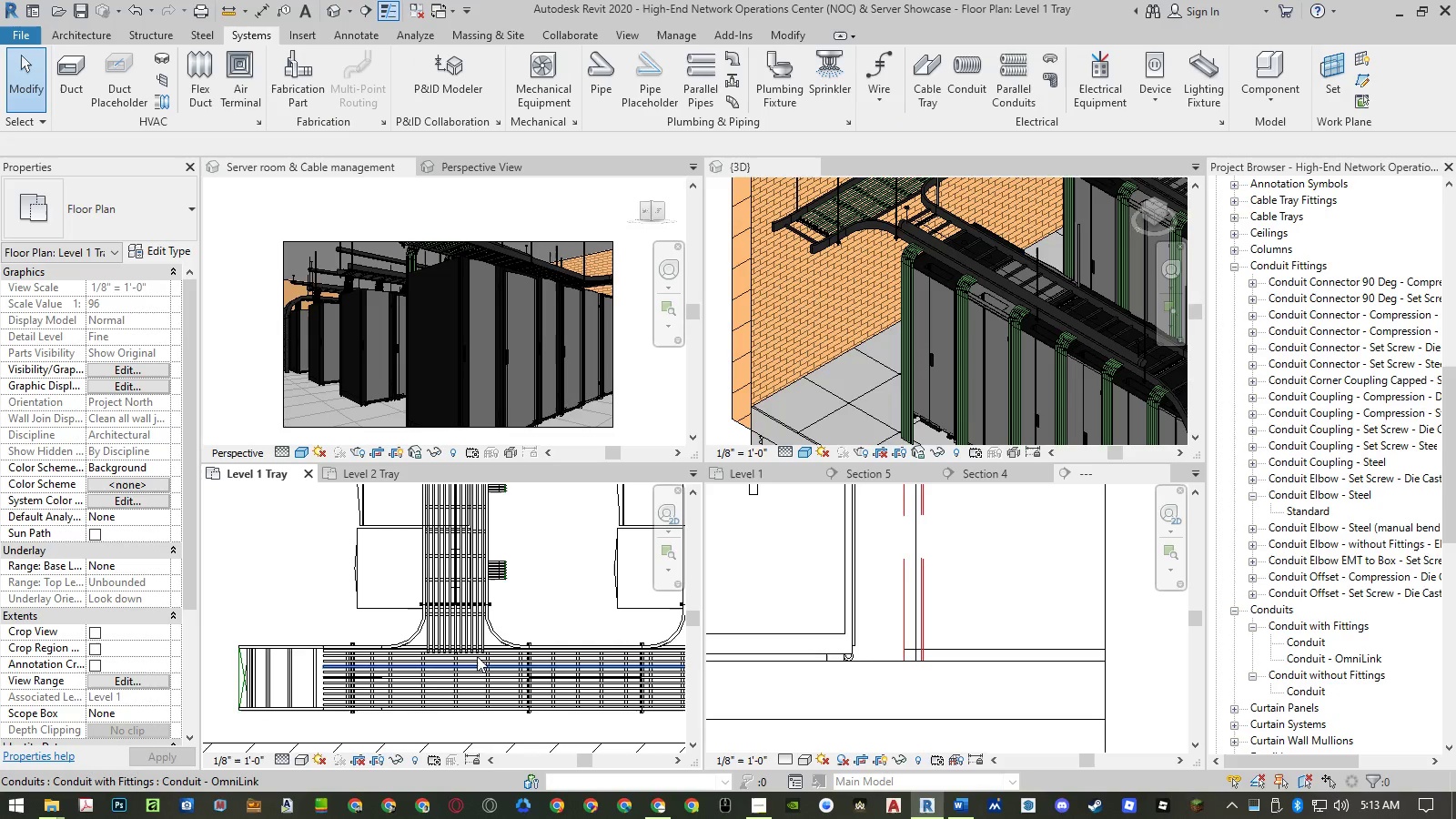 
scroll: coordinate [480, 666], scroll_direction: down, amount: 10.0
 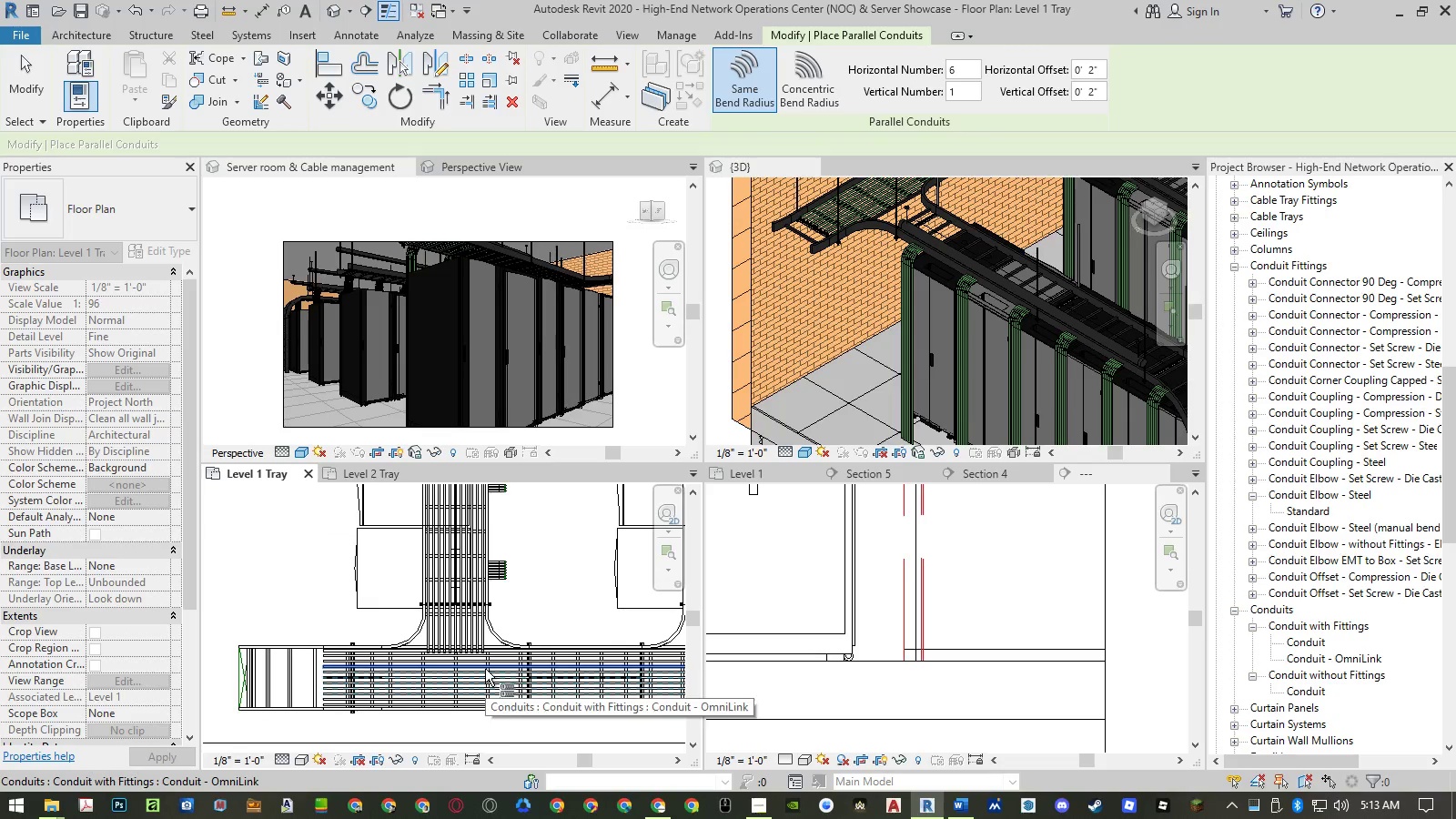 
left_click([428, 641])
 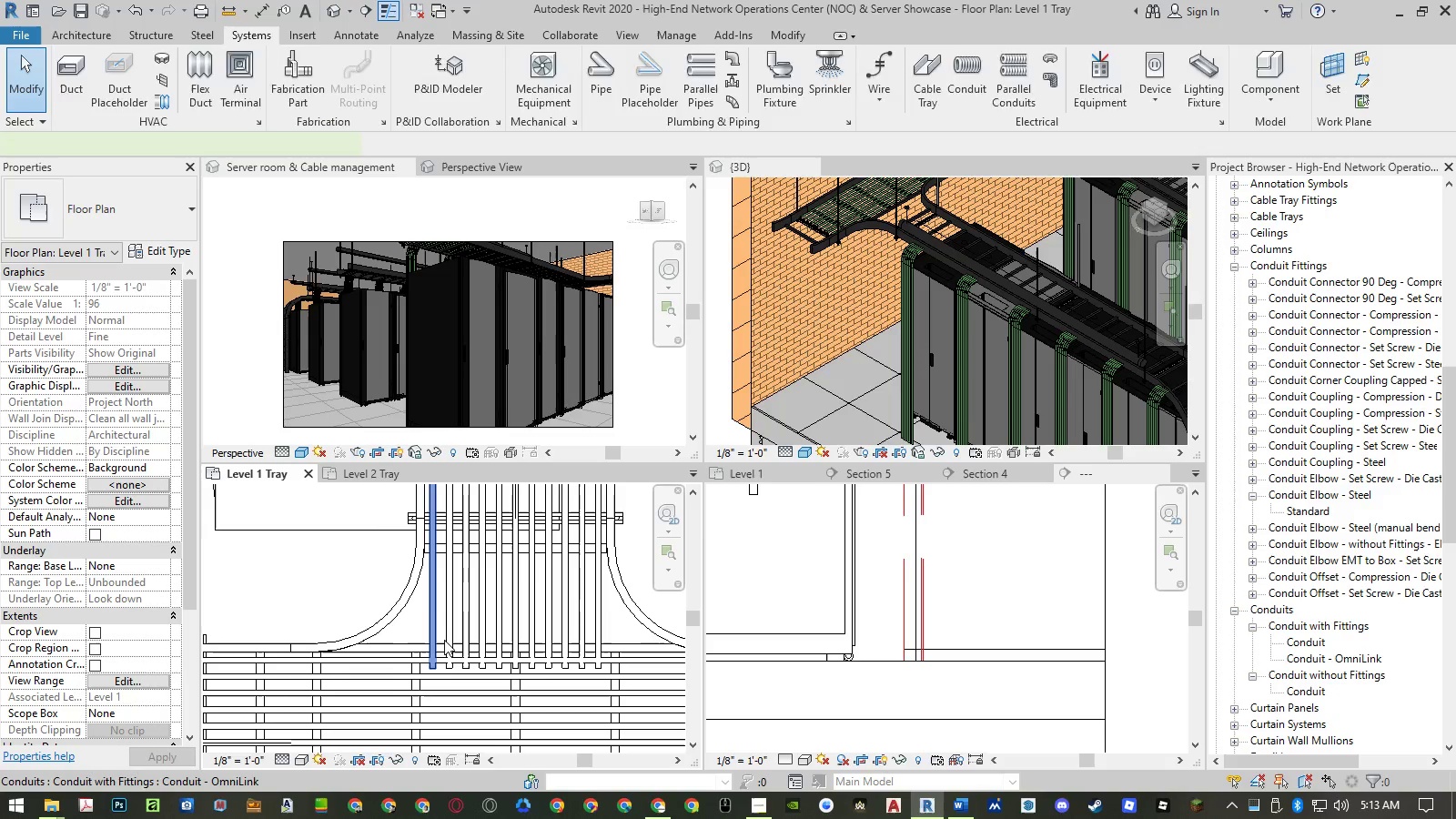 
scroll: coordinate [428, 641], scroll_direction: up, amount: 8.0
 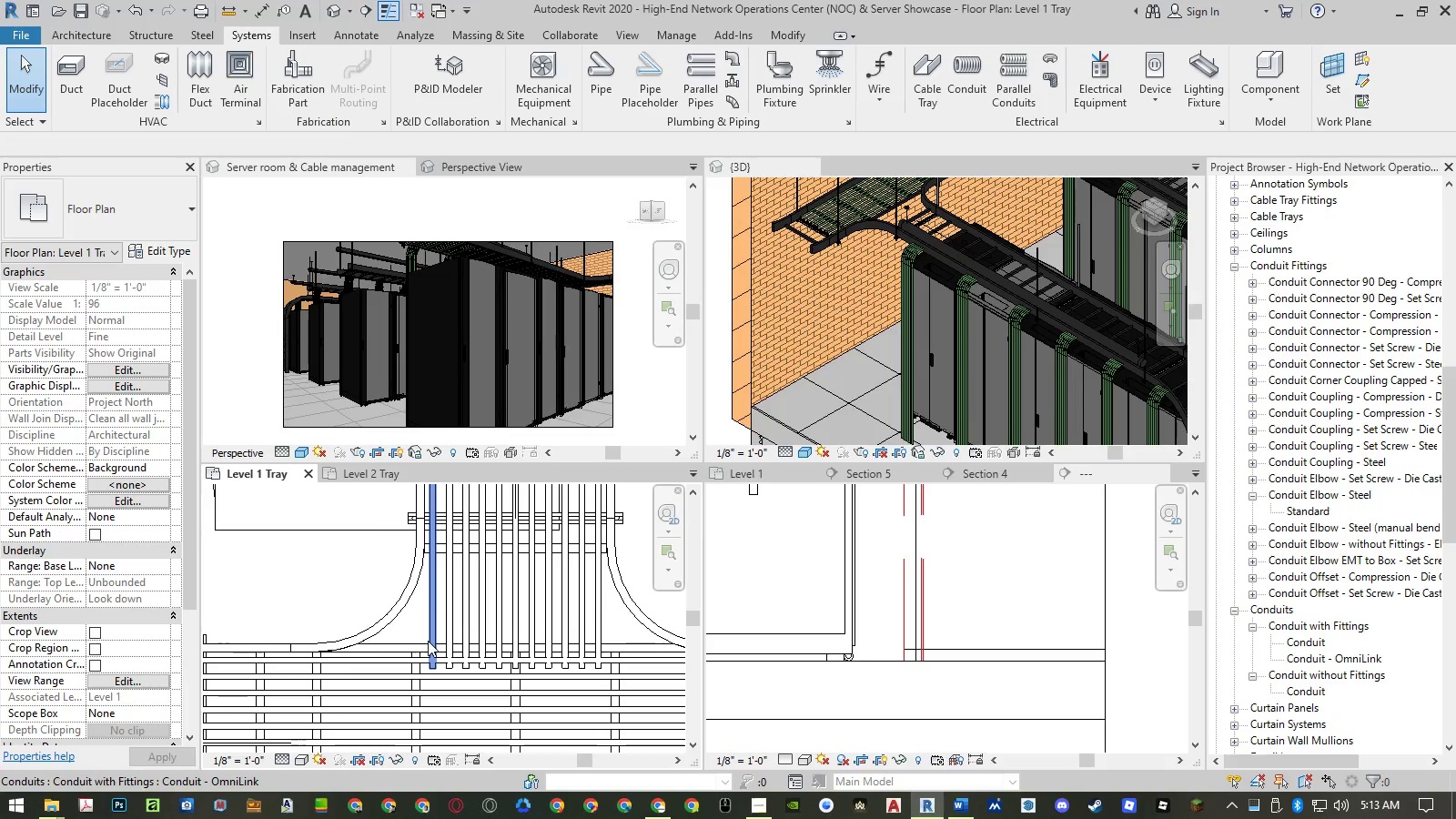 
hold_key(key=ControlLeft, duration=1.5)
left_click([450, 639])
 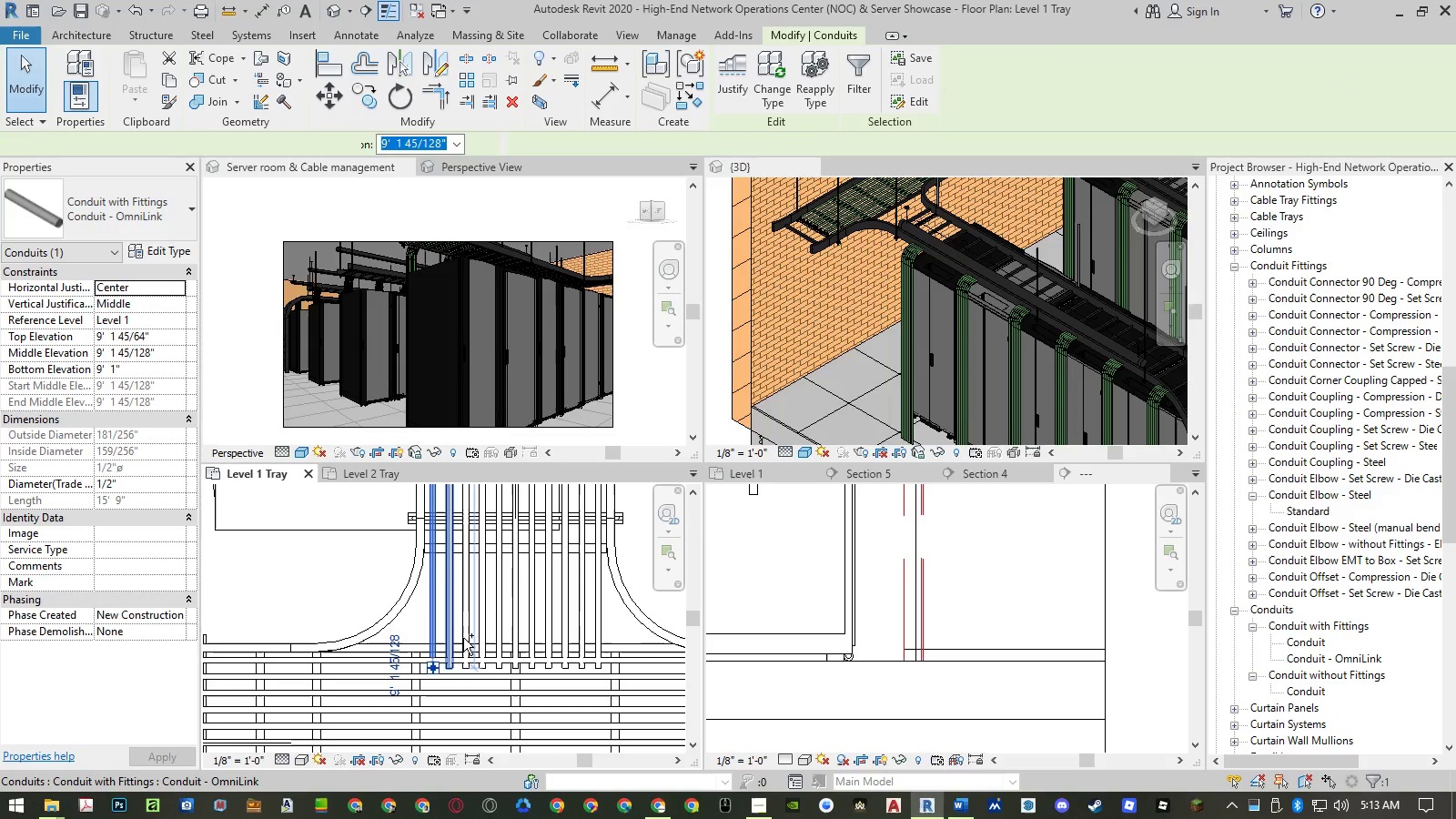 
hold_key(key=ControlLeft, duration=1.52)
left_click([465, 638])
 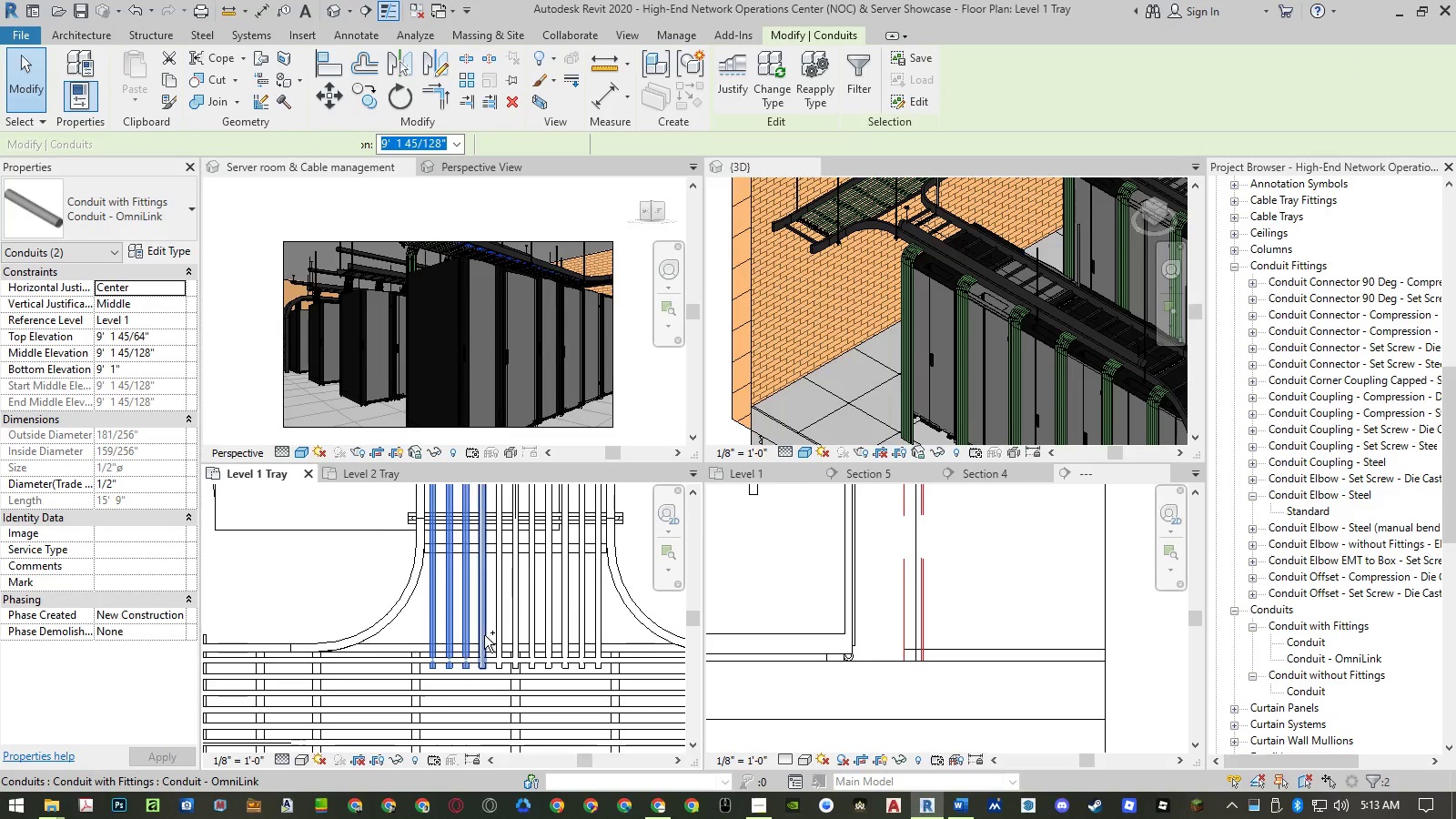 
left_click([484, 635])
 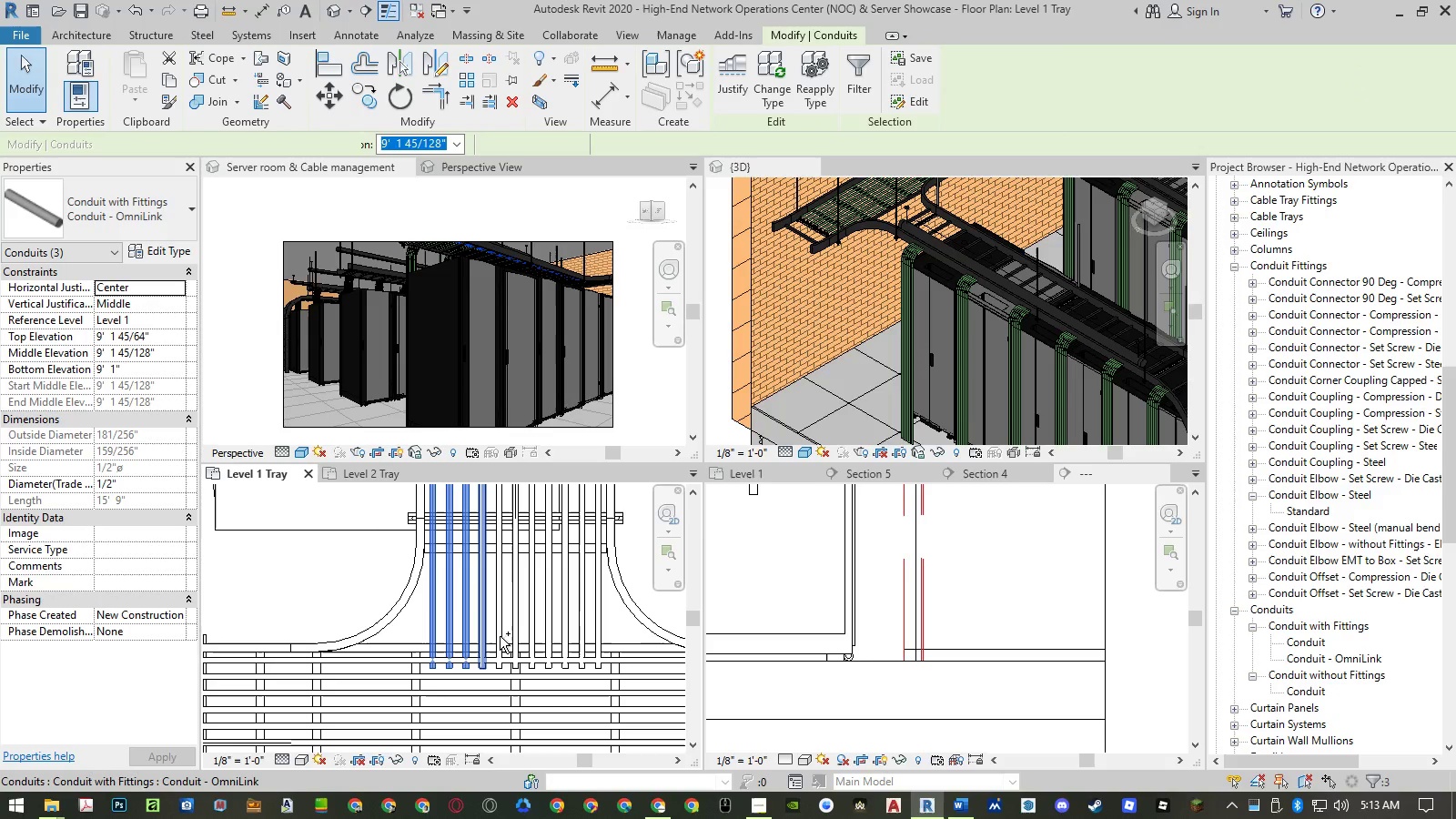 
hold_key(key=ControlLeft, duration=1.51)
left_click([500, 636])
 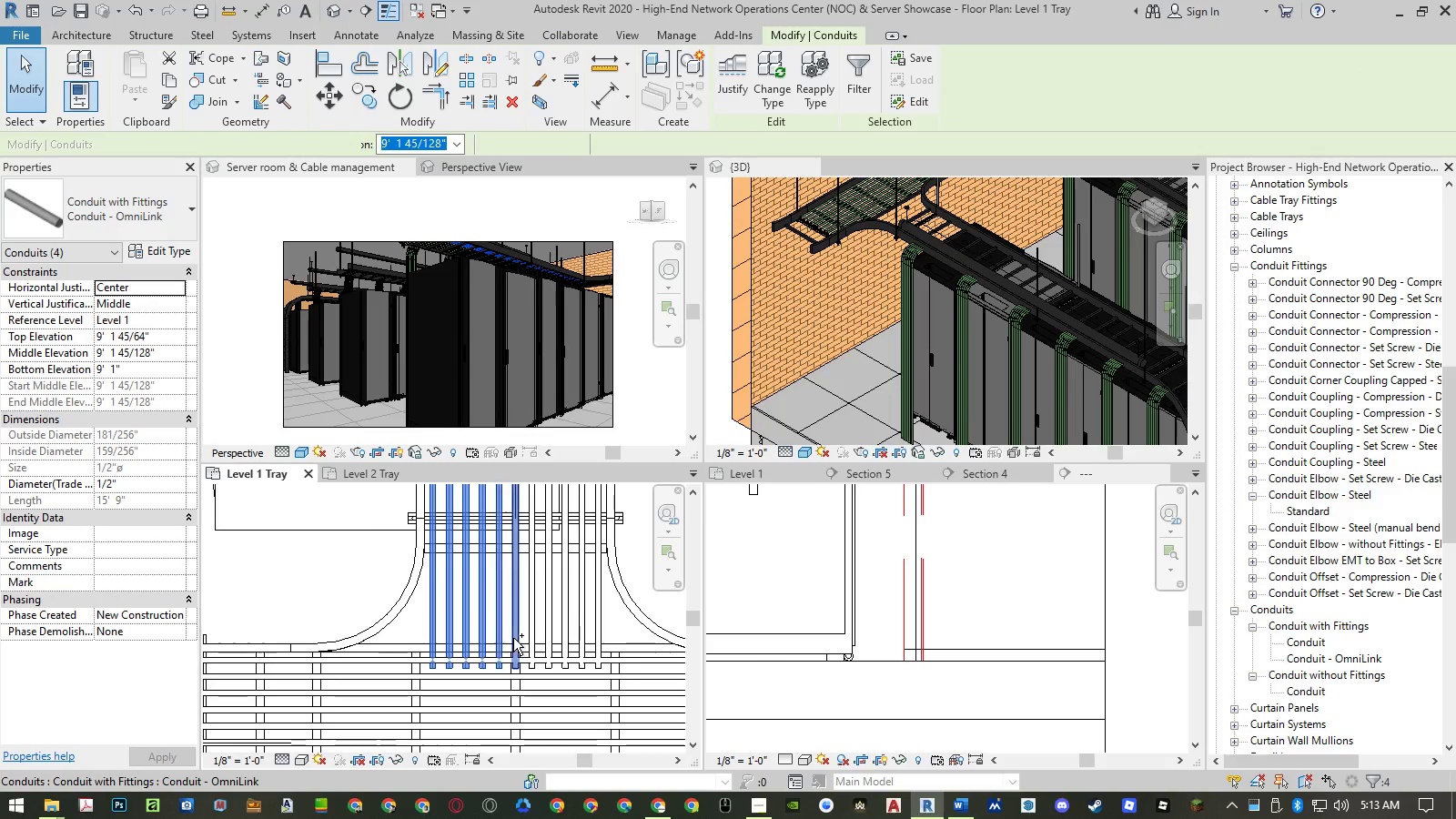 
left_click([513, 638])
 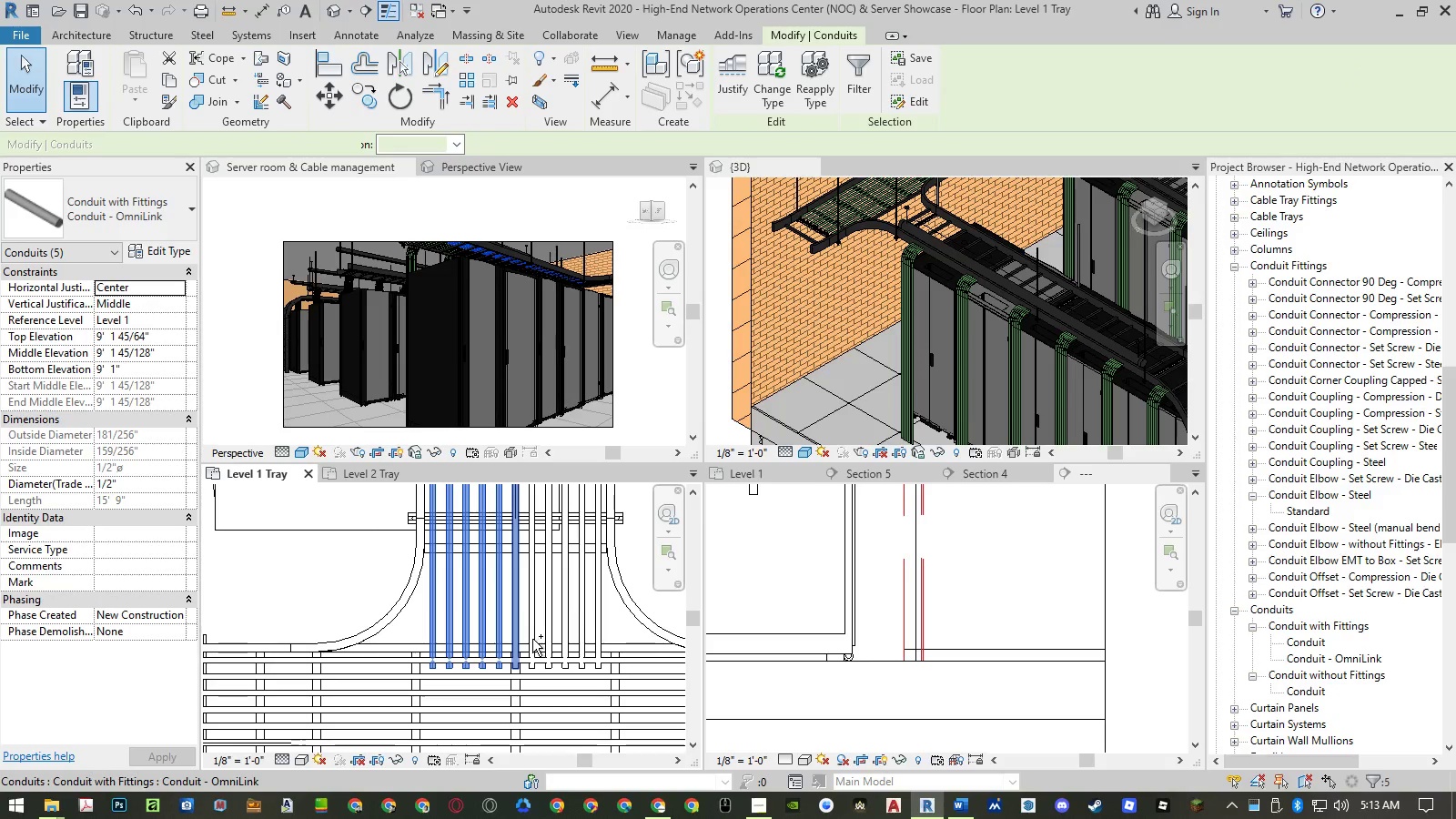 
hold_key(key=ControlLeft, duration=1.52)
left_click([532, 639])
 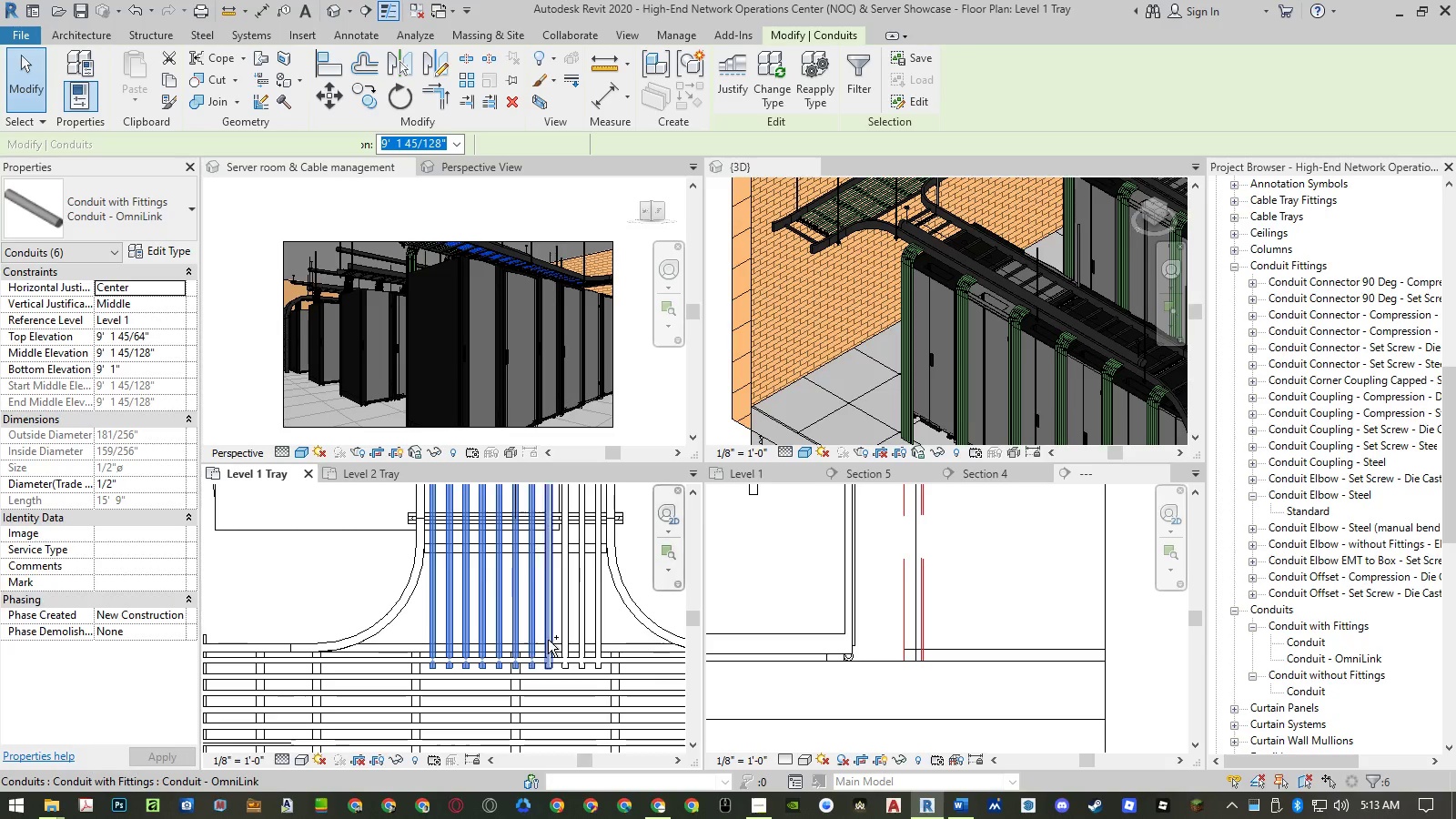 
left_click([548, 640])
 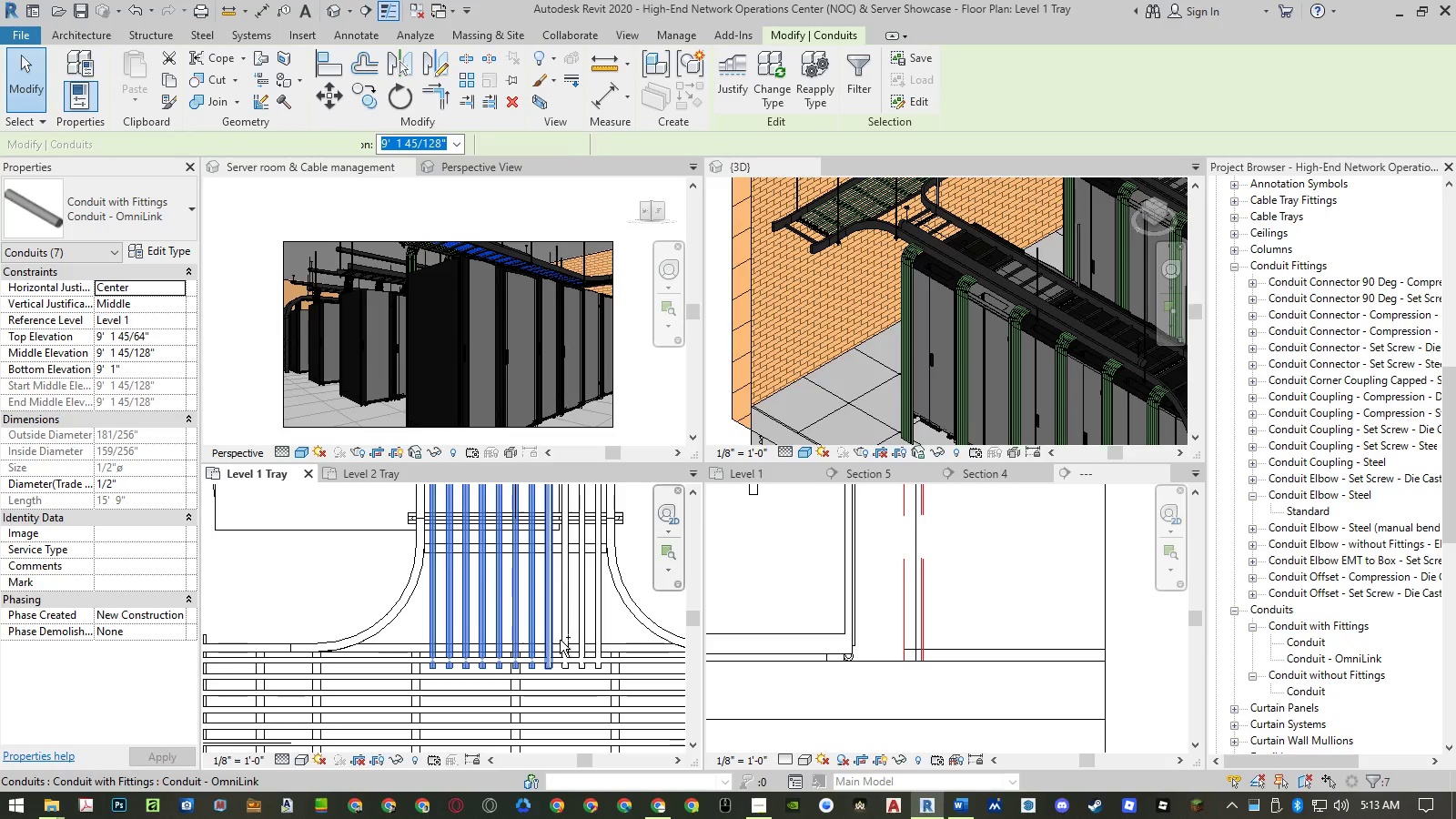 
hold_key(key=ControlLeft, duration=1.51)
left_click([562, 641])
 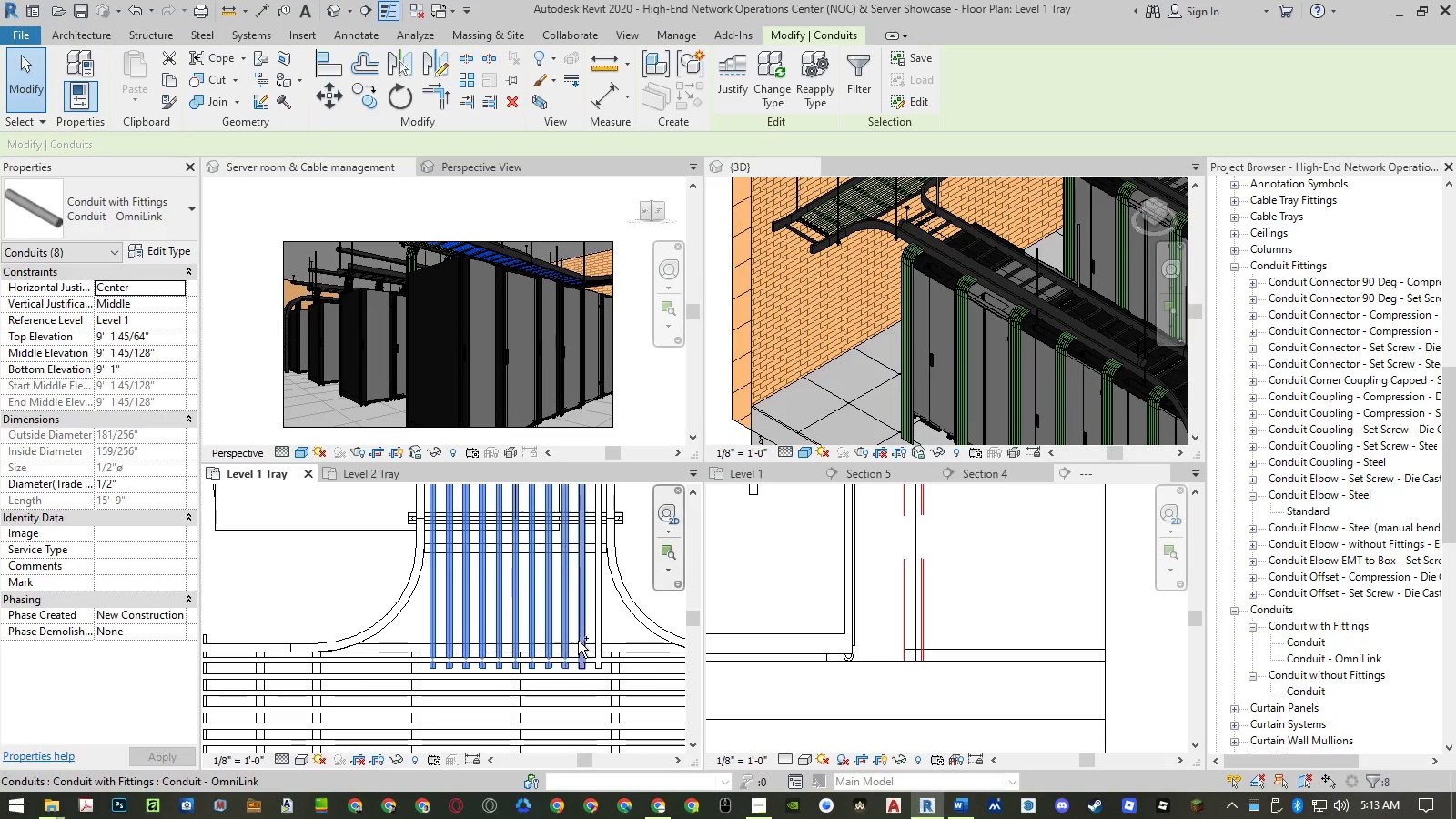 
left_click([579, 641])
 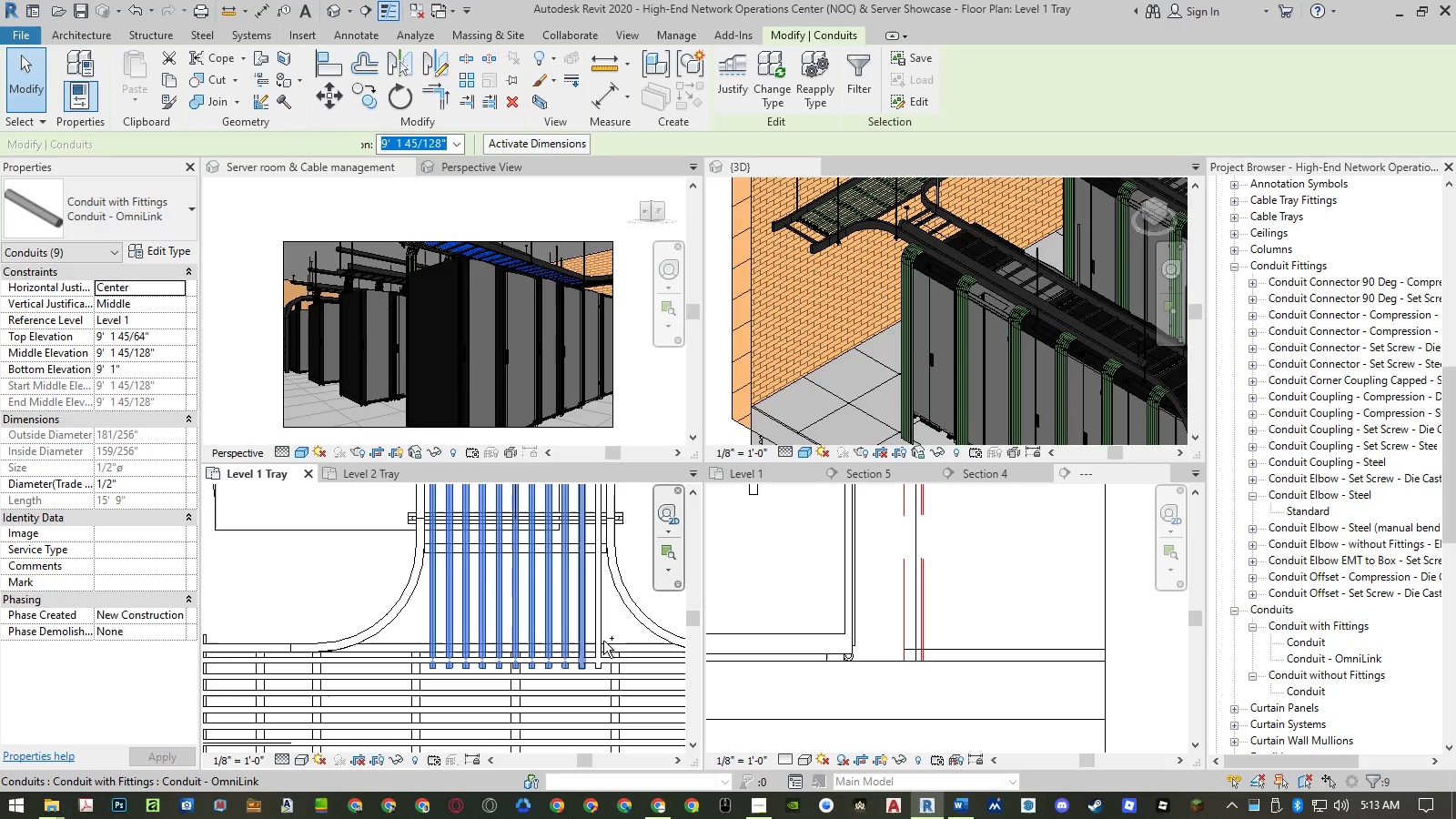 
hold_key(key=ControlLeft, duration=0.7)
left_click([603, 642])
 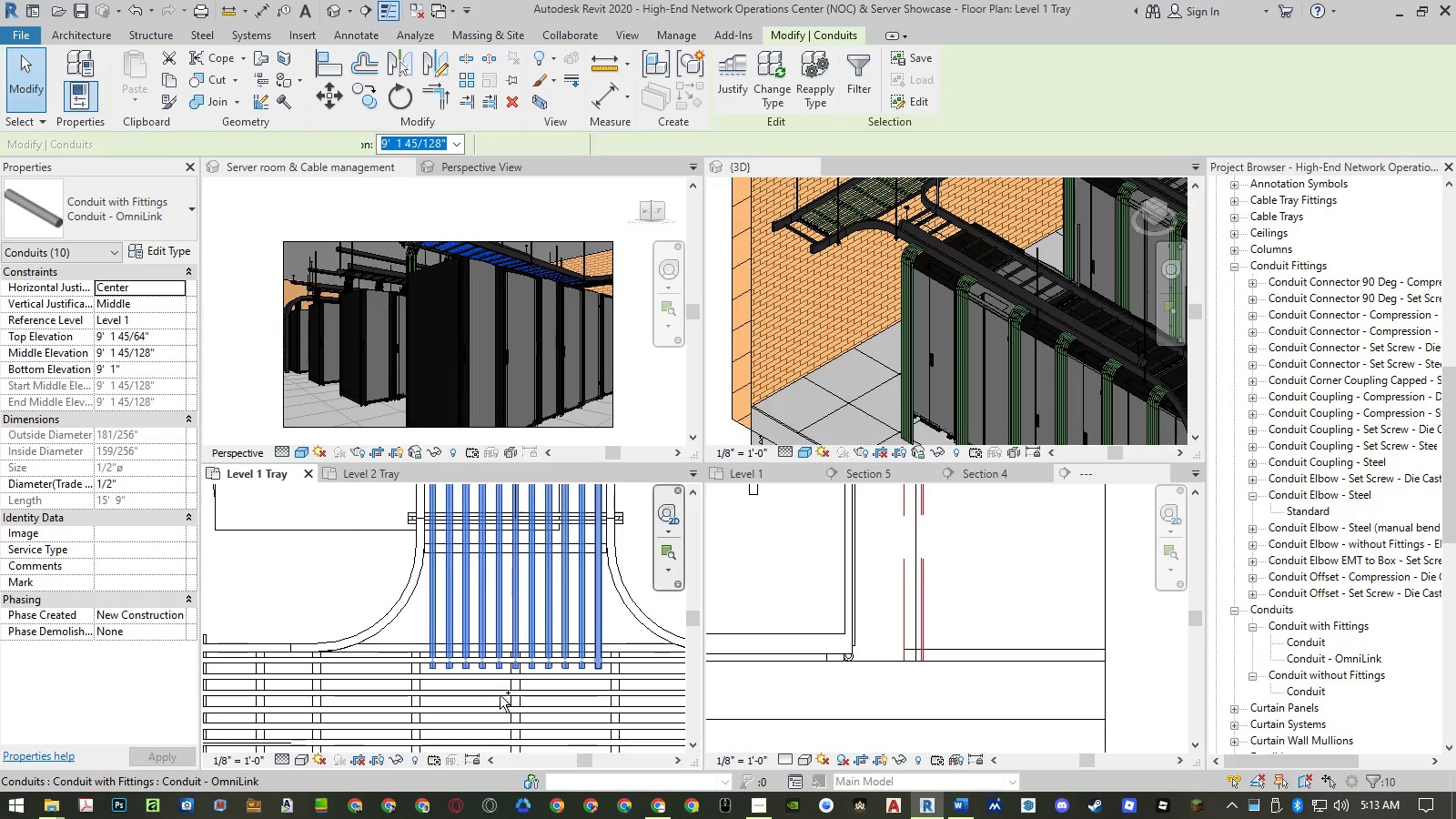 
key(C)
 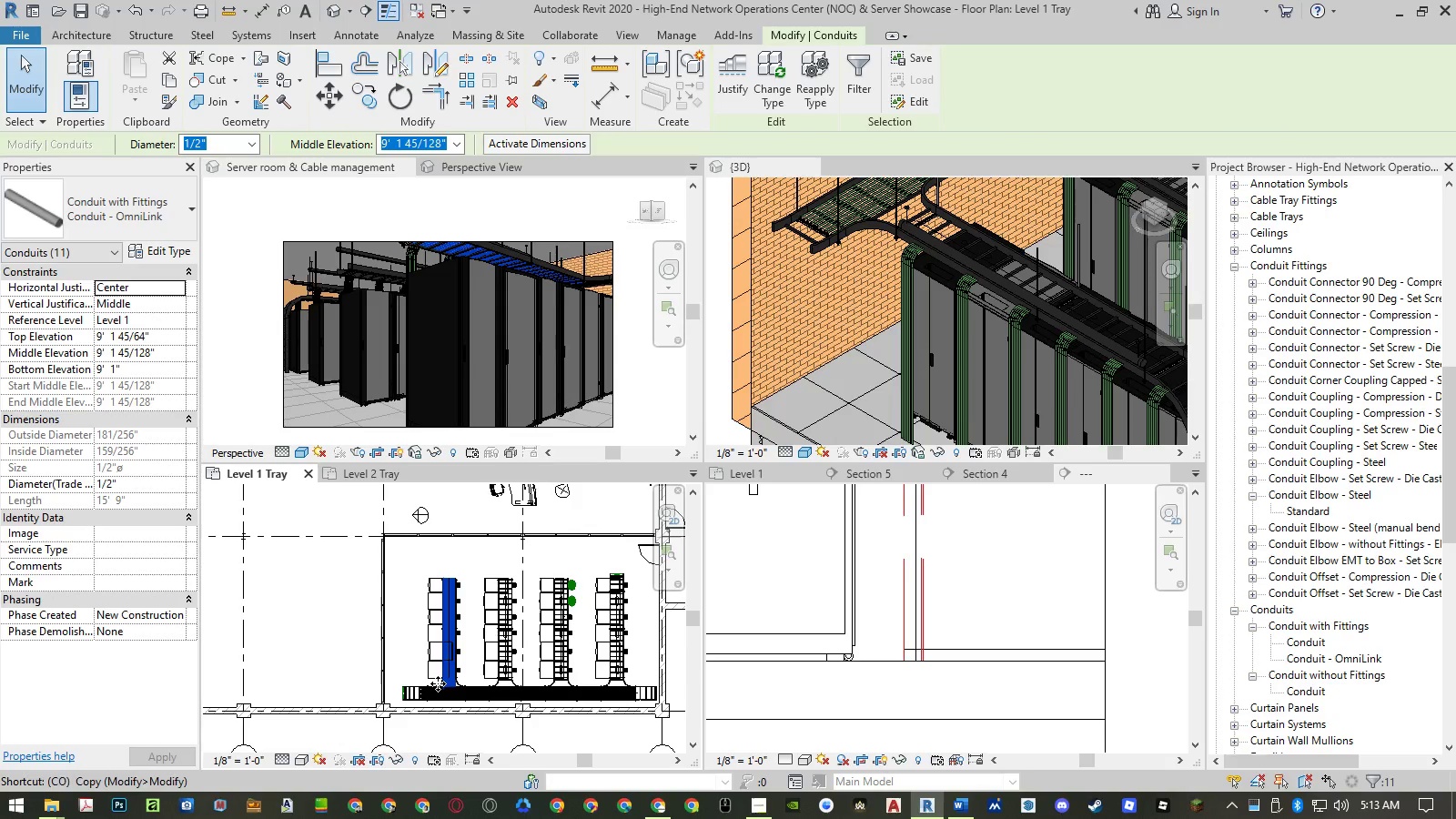 
scroll: coordinate [437, 690], scroll_direction: down, amount: 19.0
 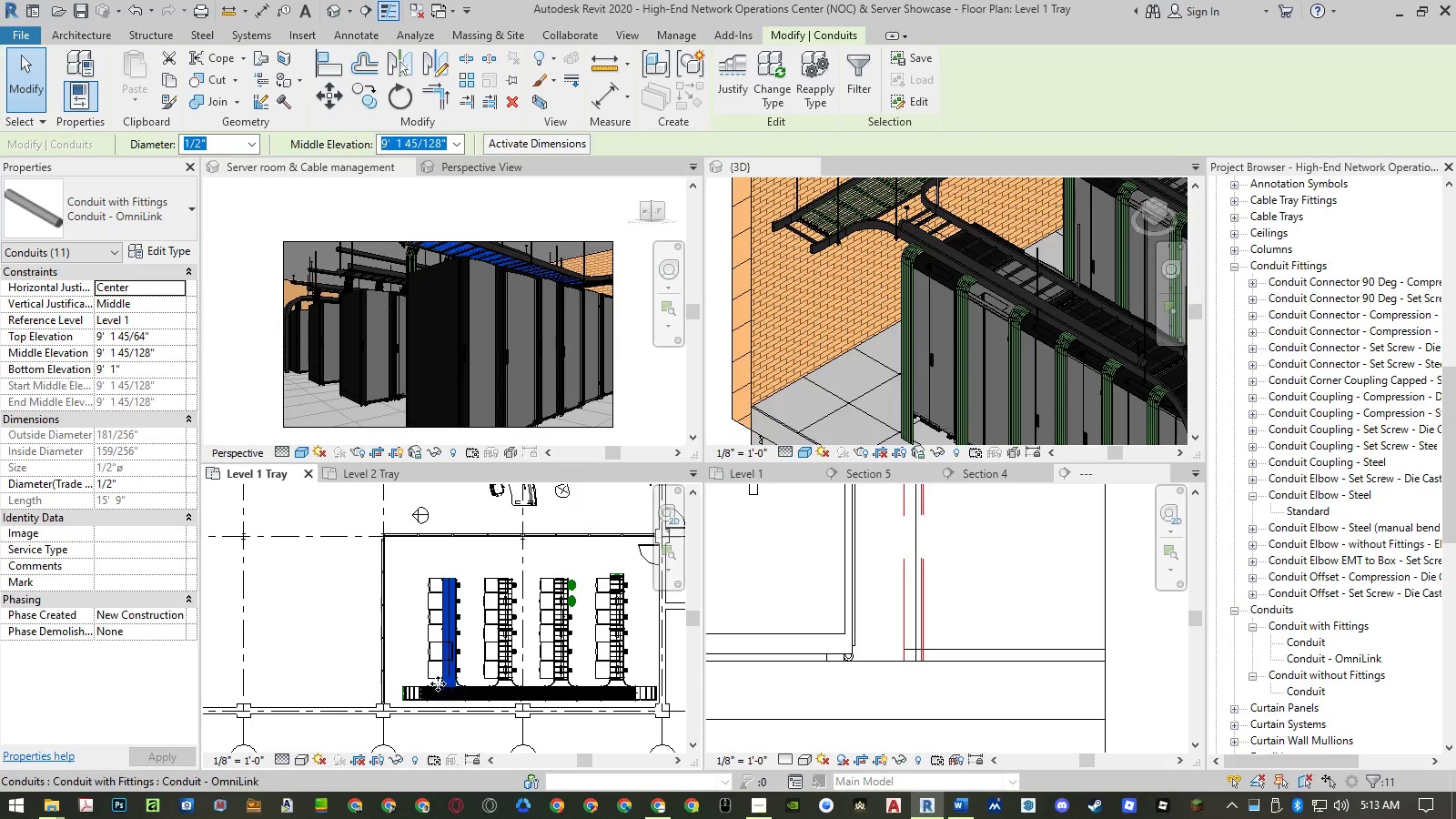 
key(O)
 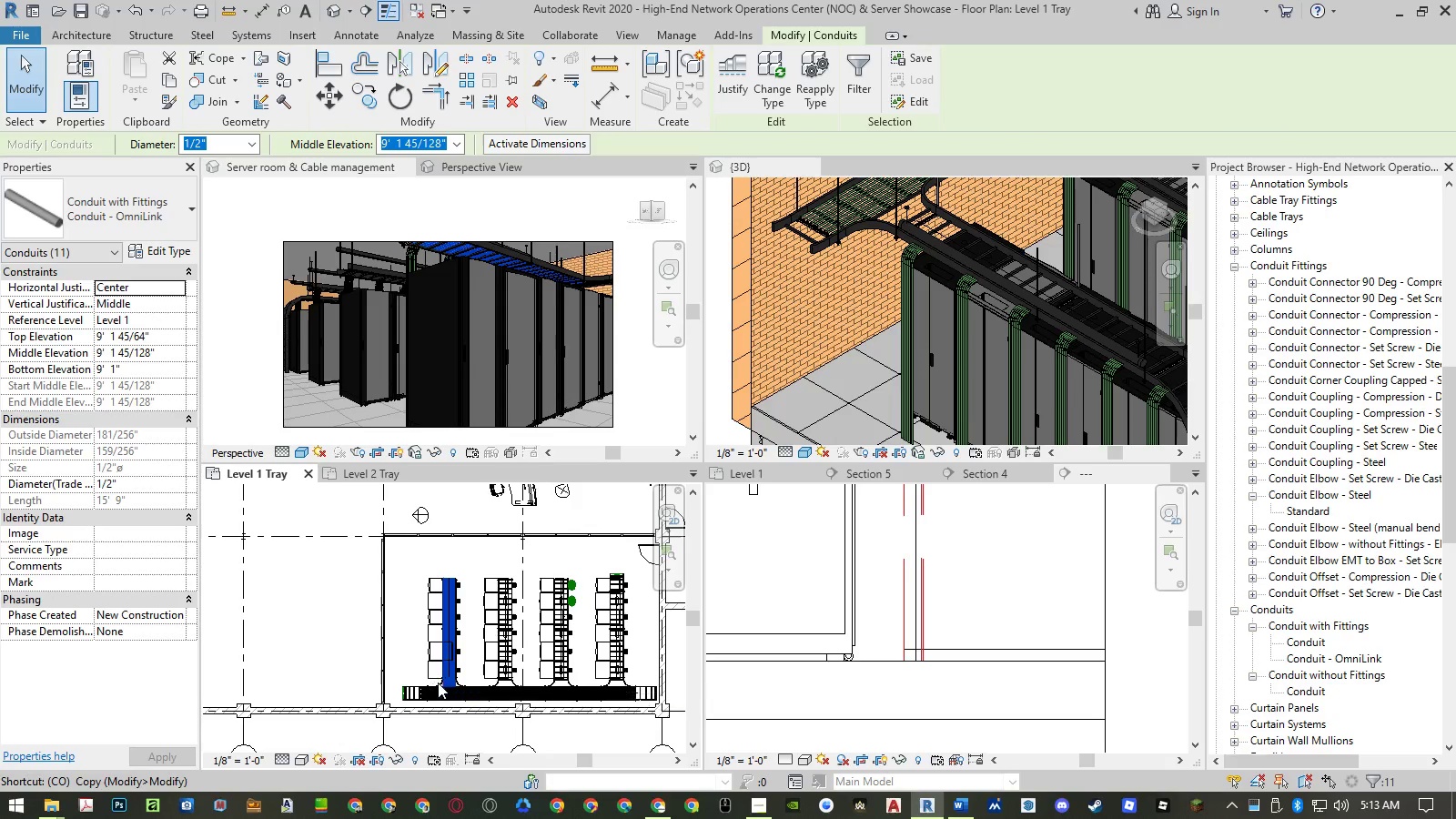 
key(Space)
 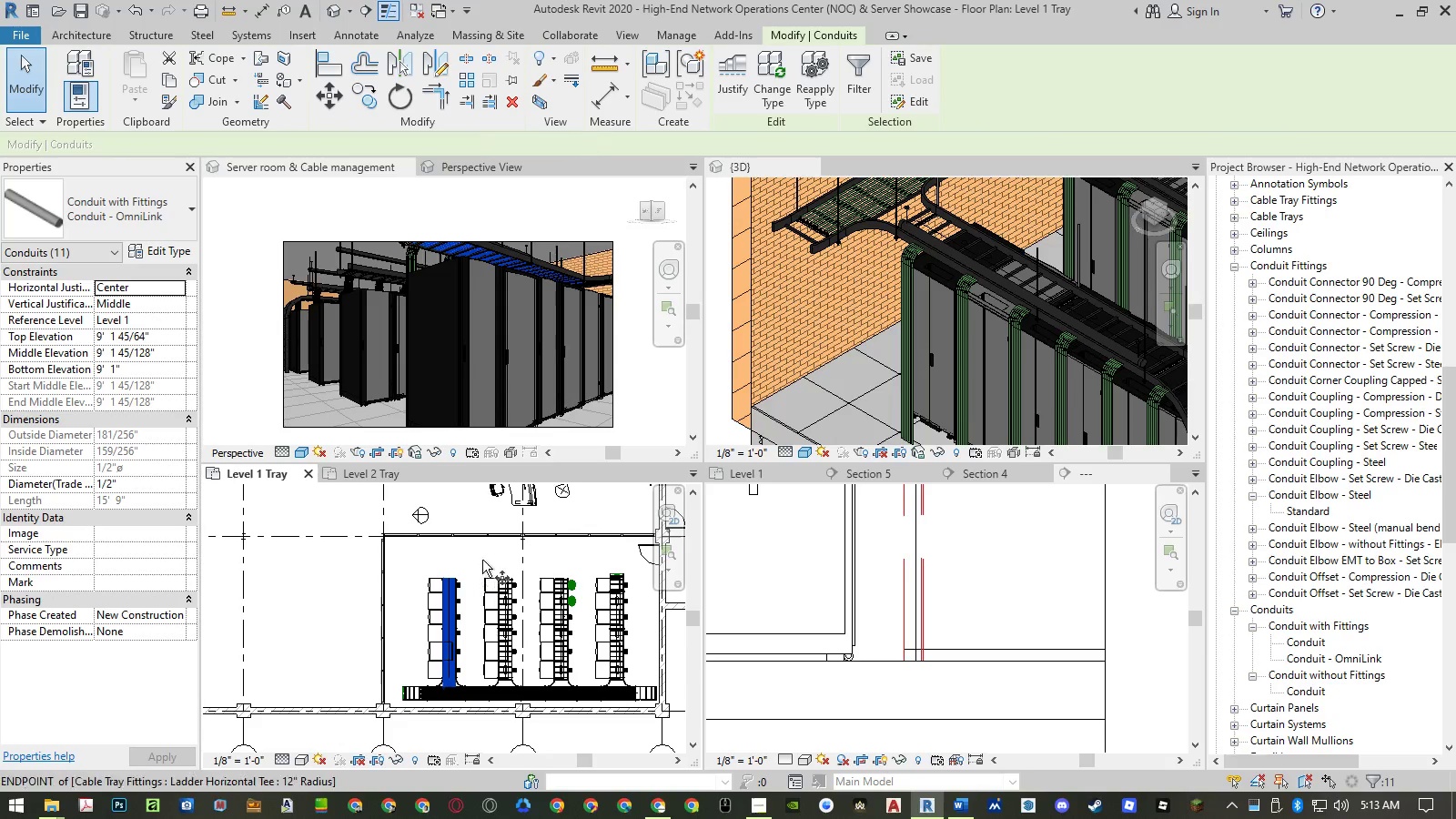 
scroll: coordinate [481, 560], scroll_direction: up, amount: 2.0
 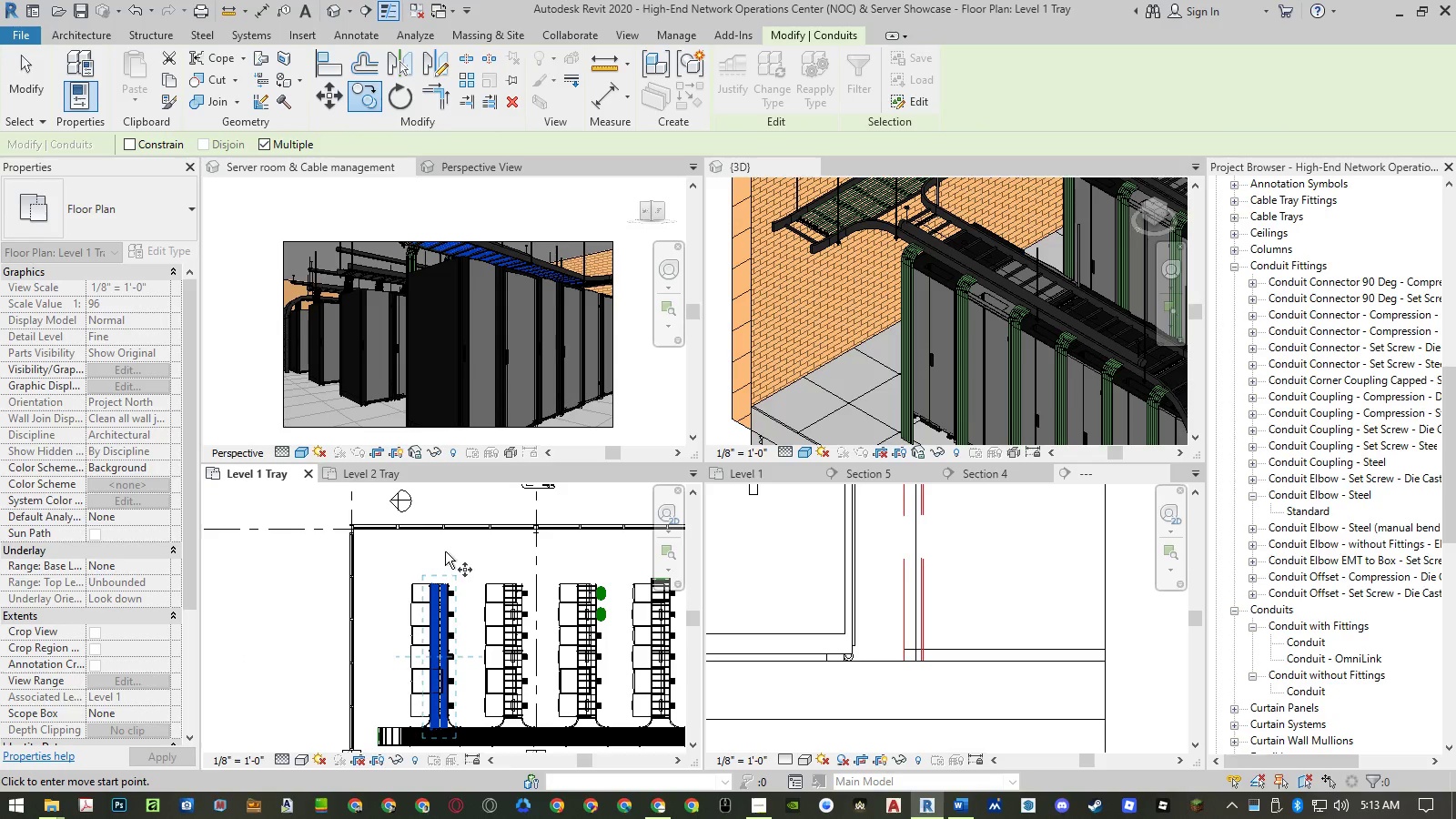 
scroll: coordinate [422, 551], scroll_direction: down, amount: 4.0
 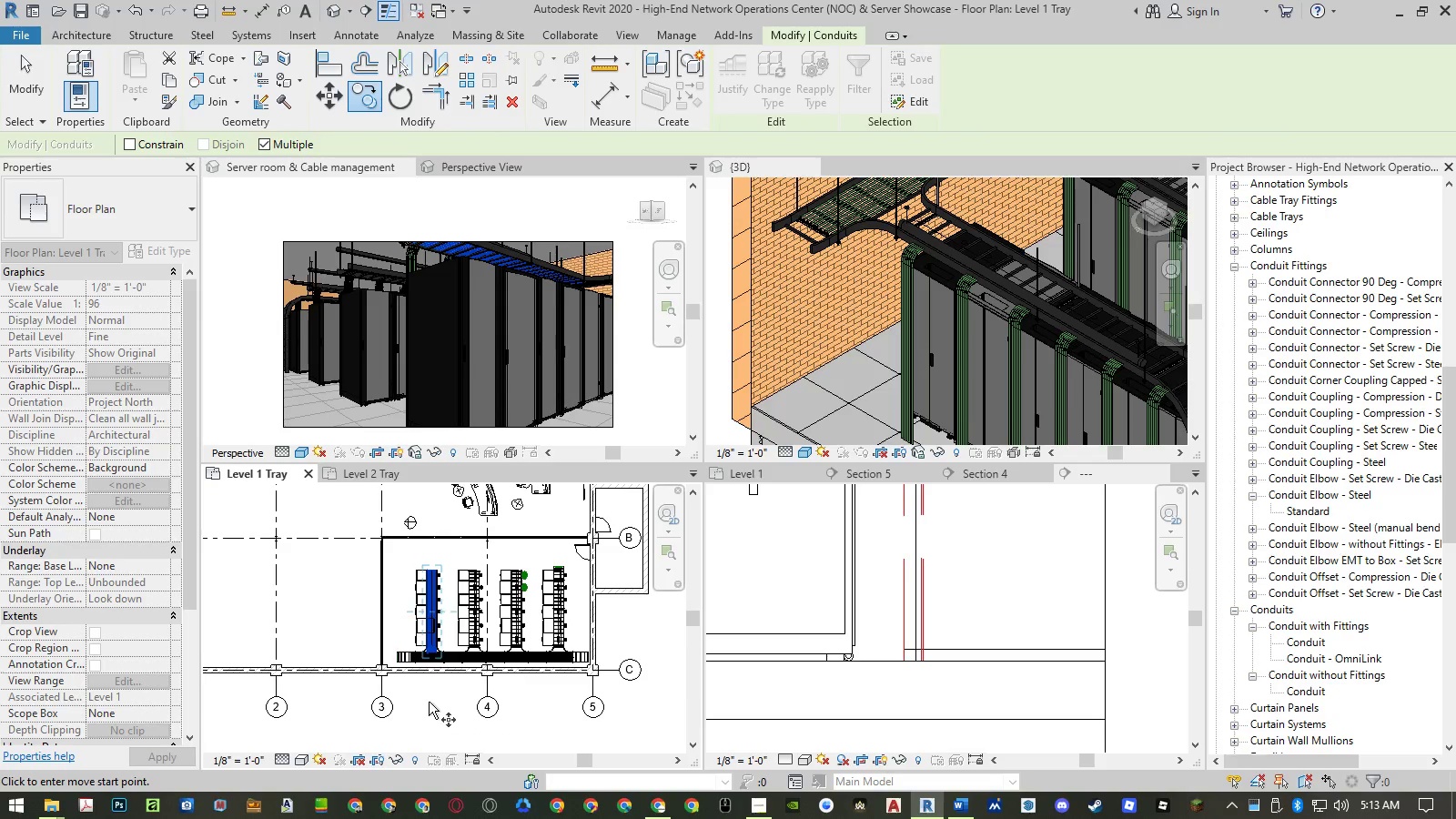 
left_click([432, 714])
 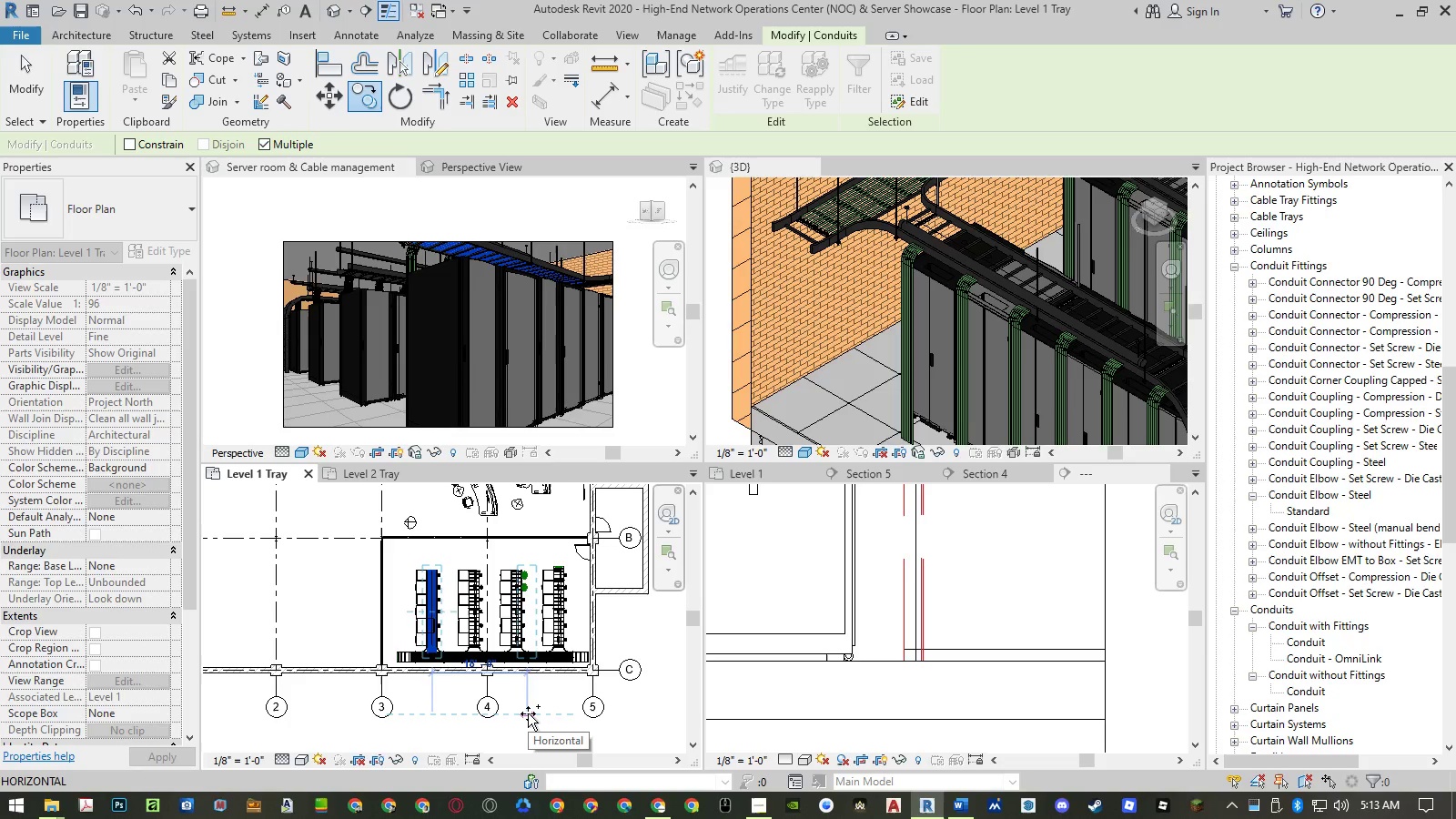 
key(Numpad8)
 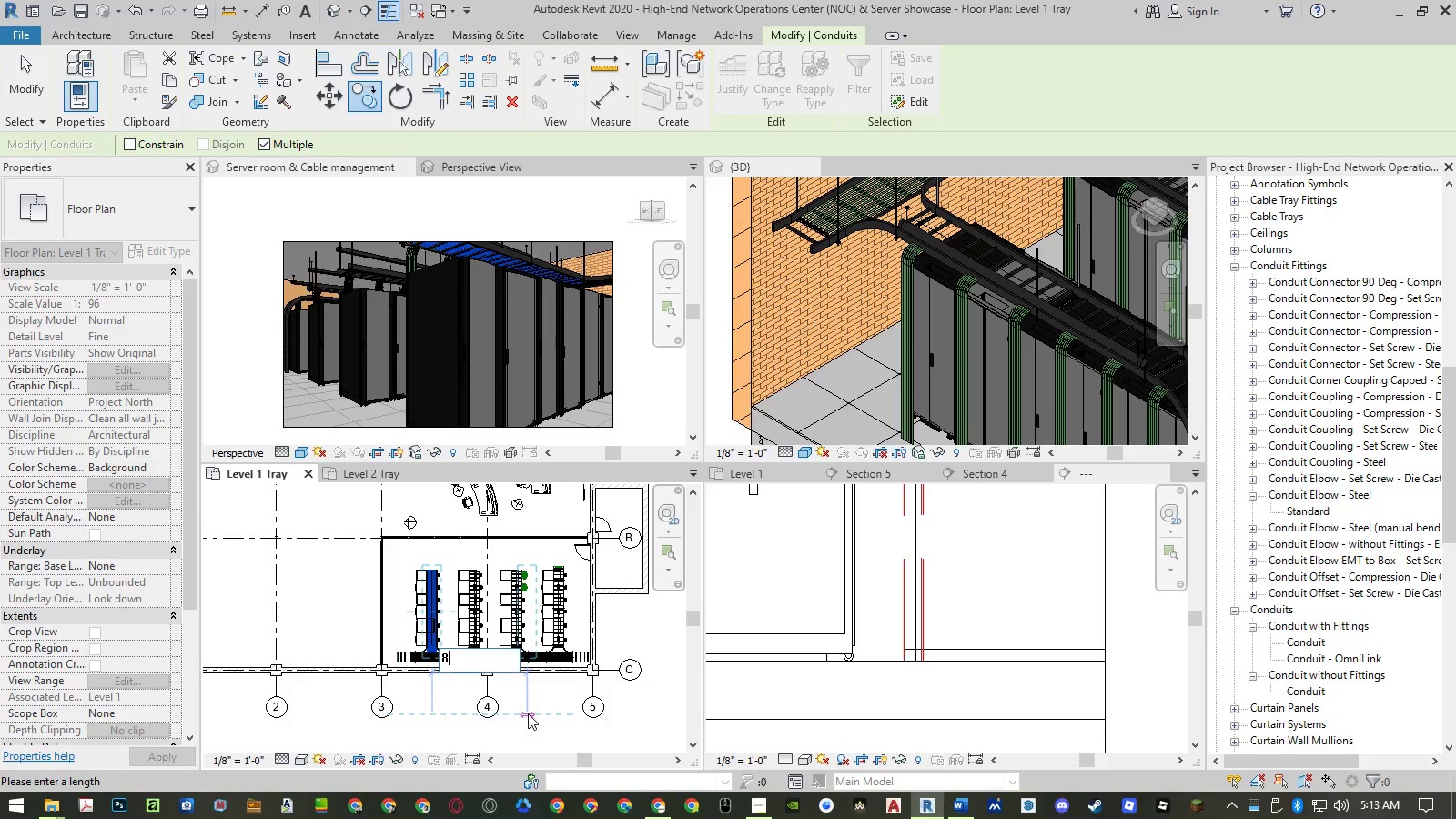 
key(NumpadEnter)
 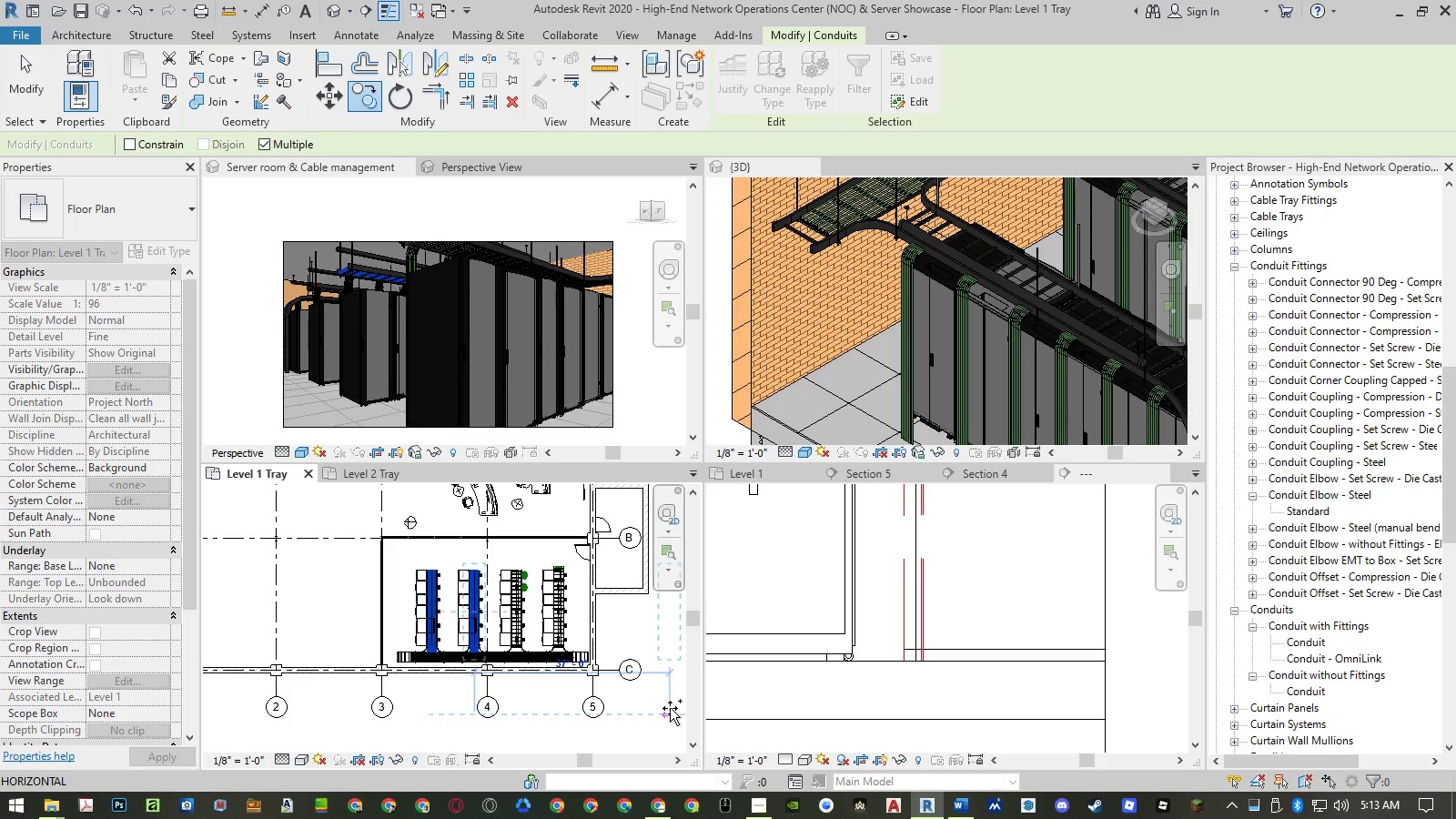 
key(Numpad8)
 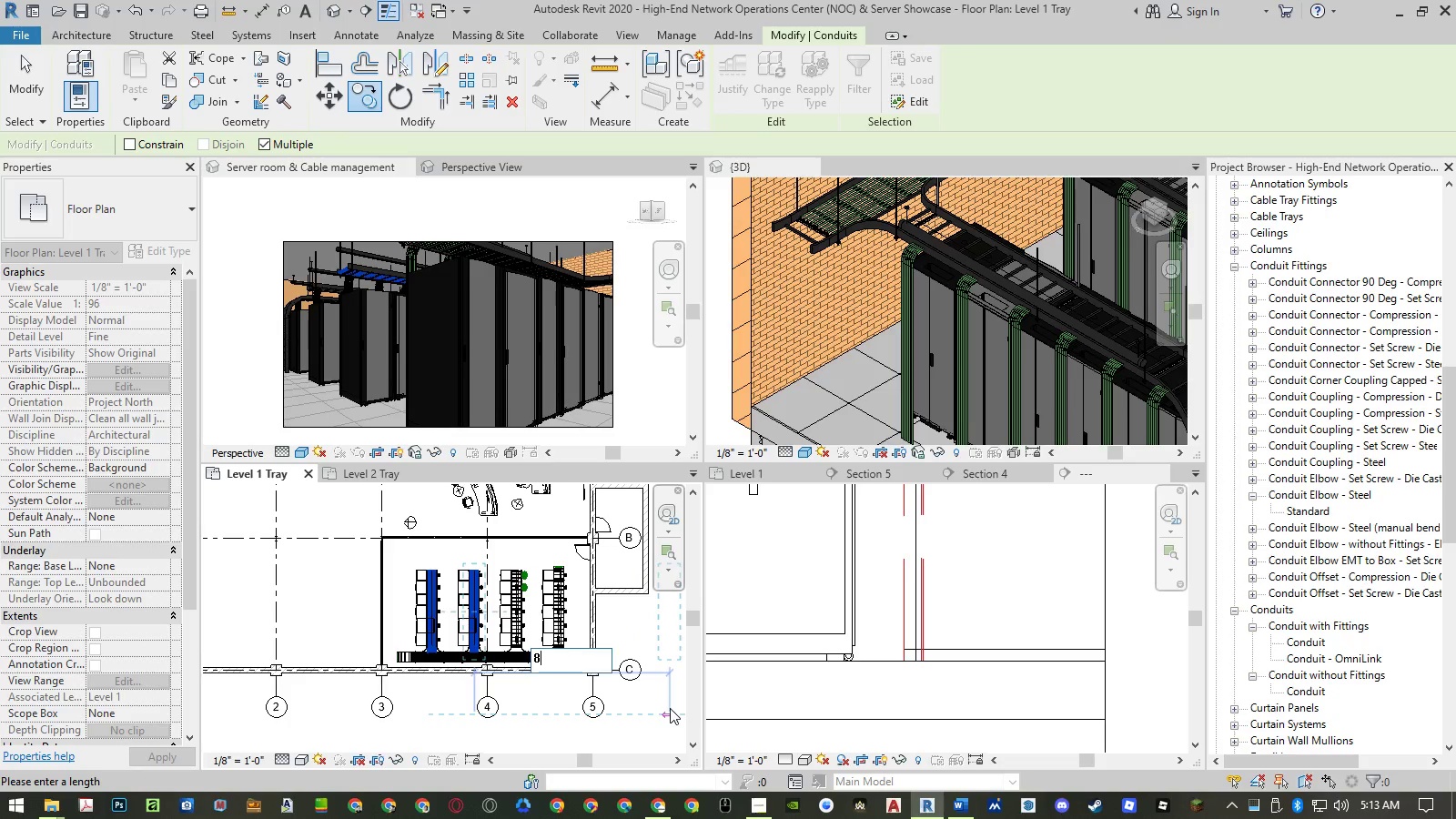 
key(NumpadEnter)
 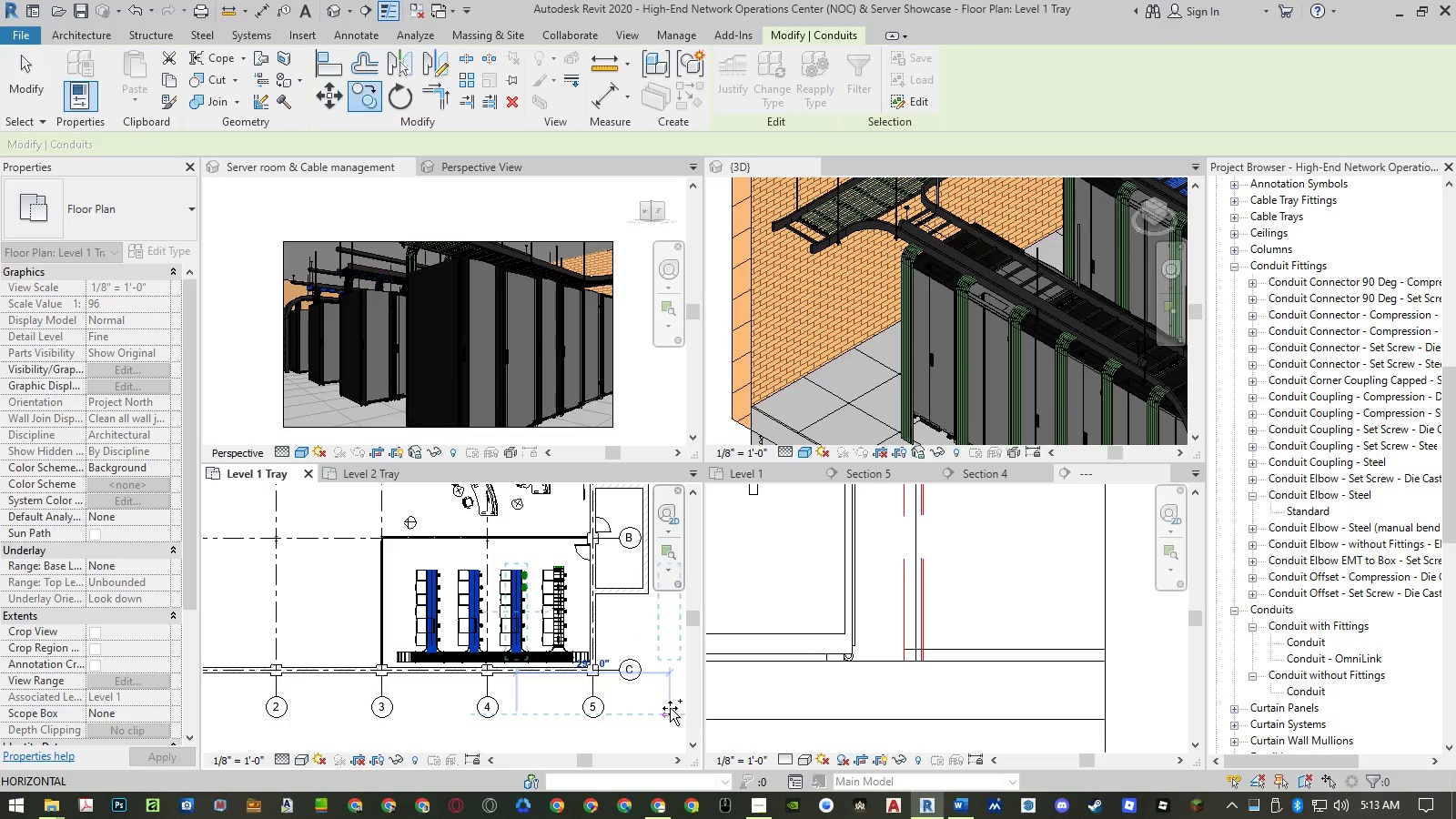 
key(Numpad8)
 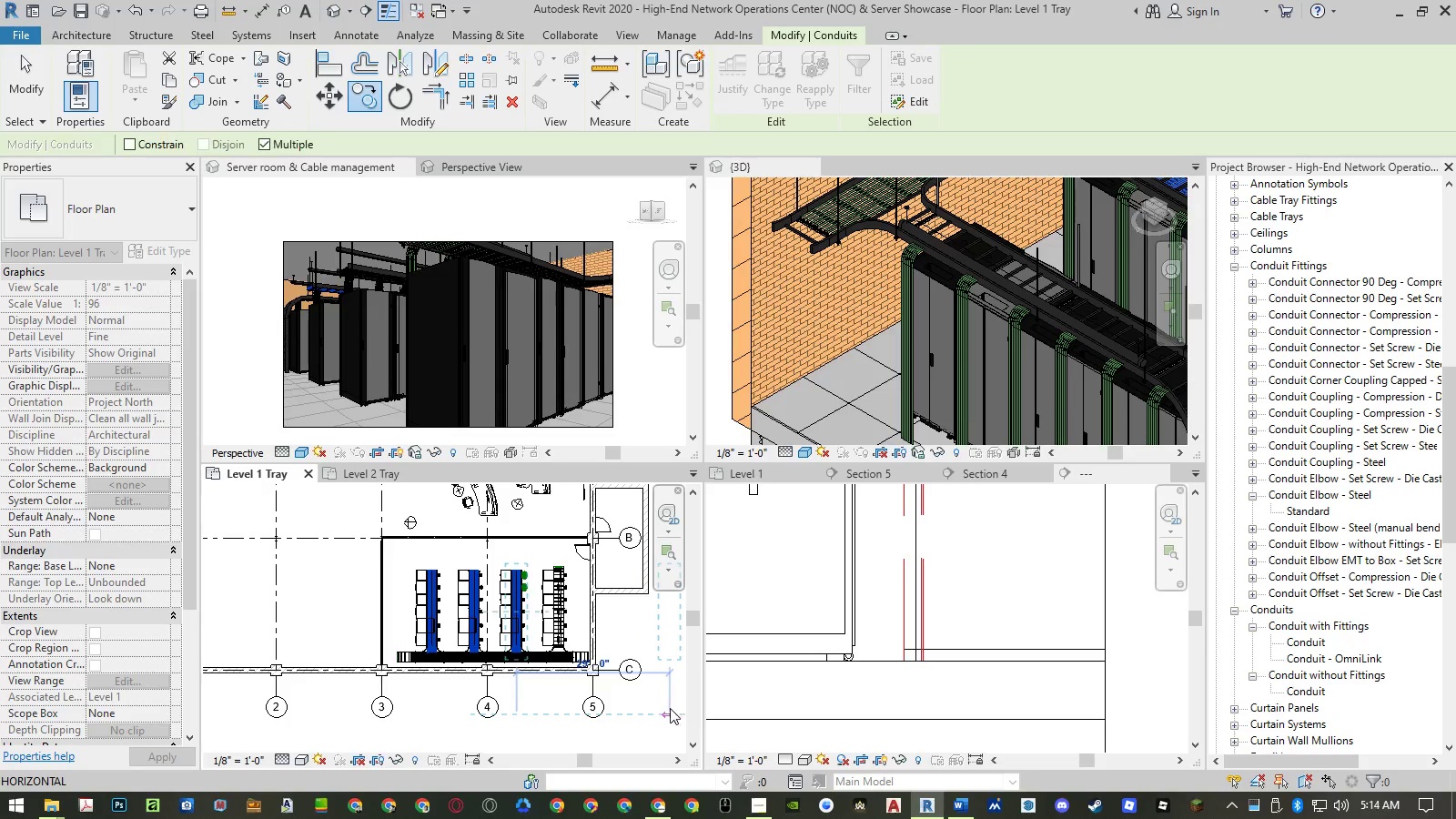 
key(NumpadEnter)
 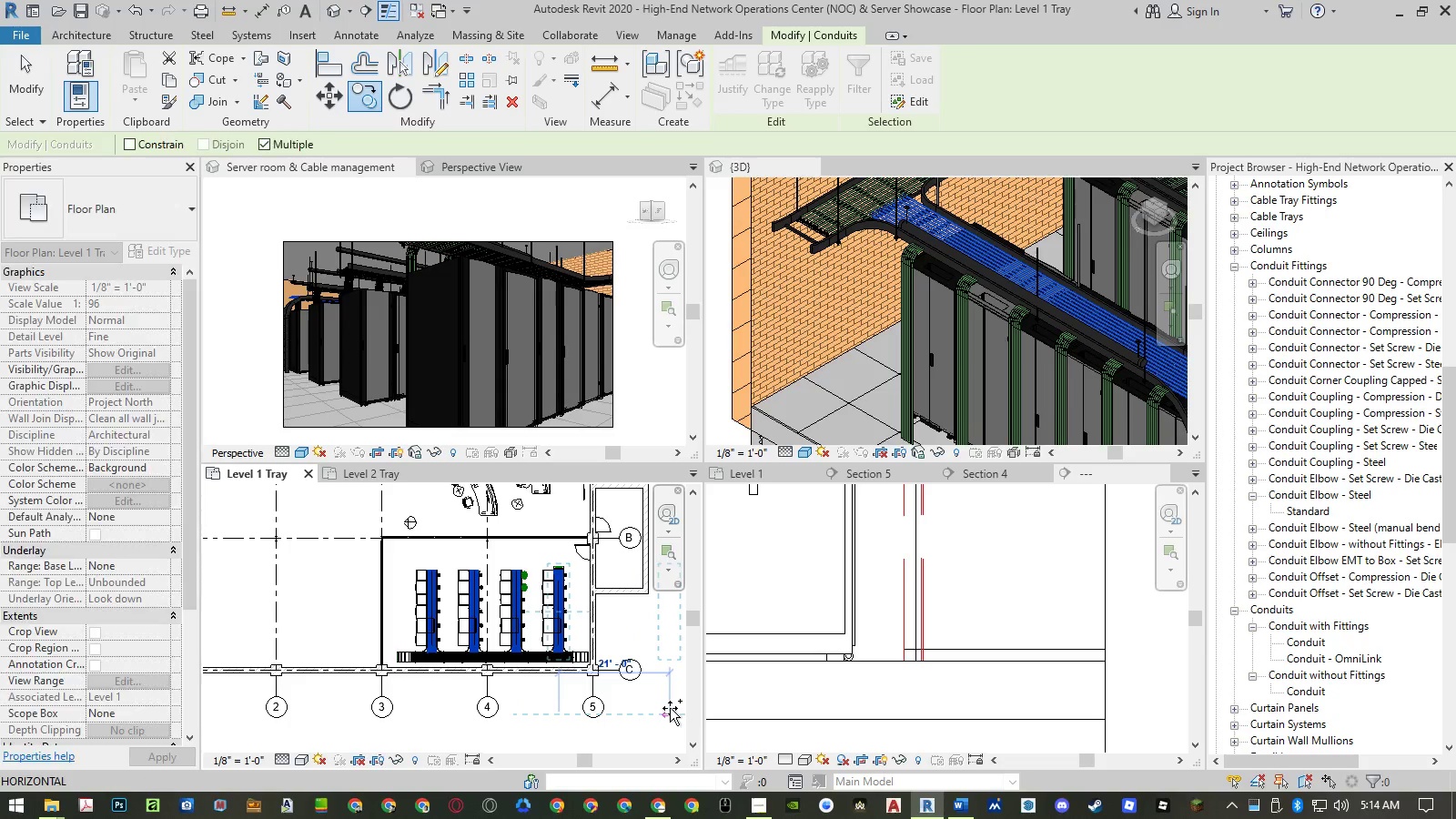 
key(Escape)
 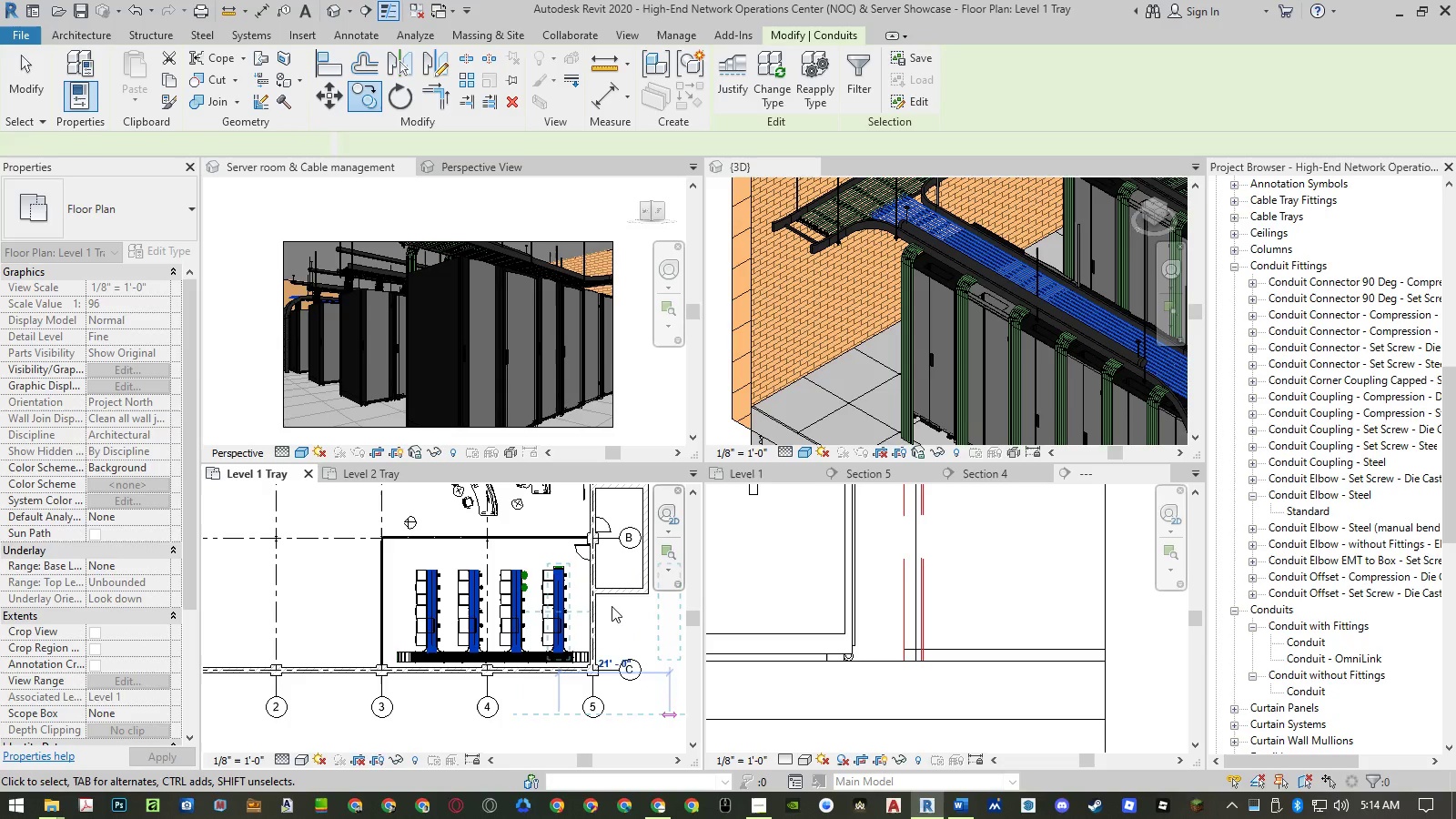 
key(Escape)
 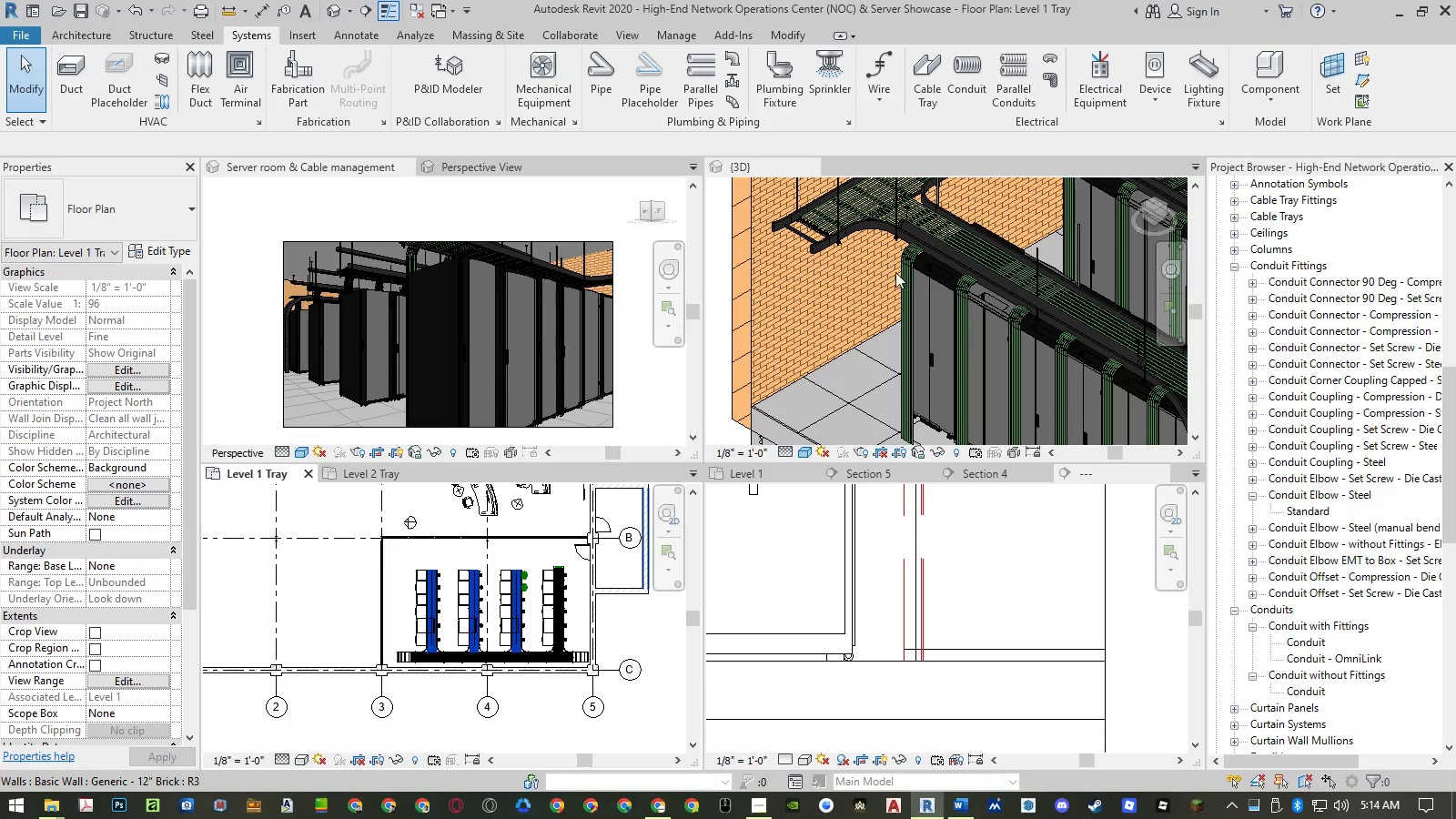 
scroll: coordinate [851, 266], scroll_direction: down, amount: 7.0
 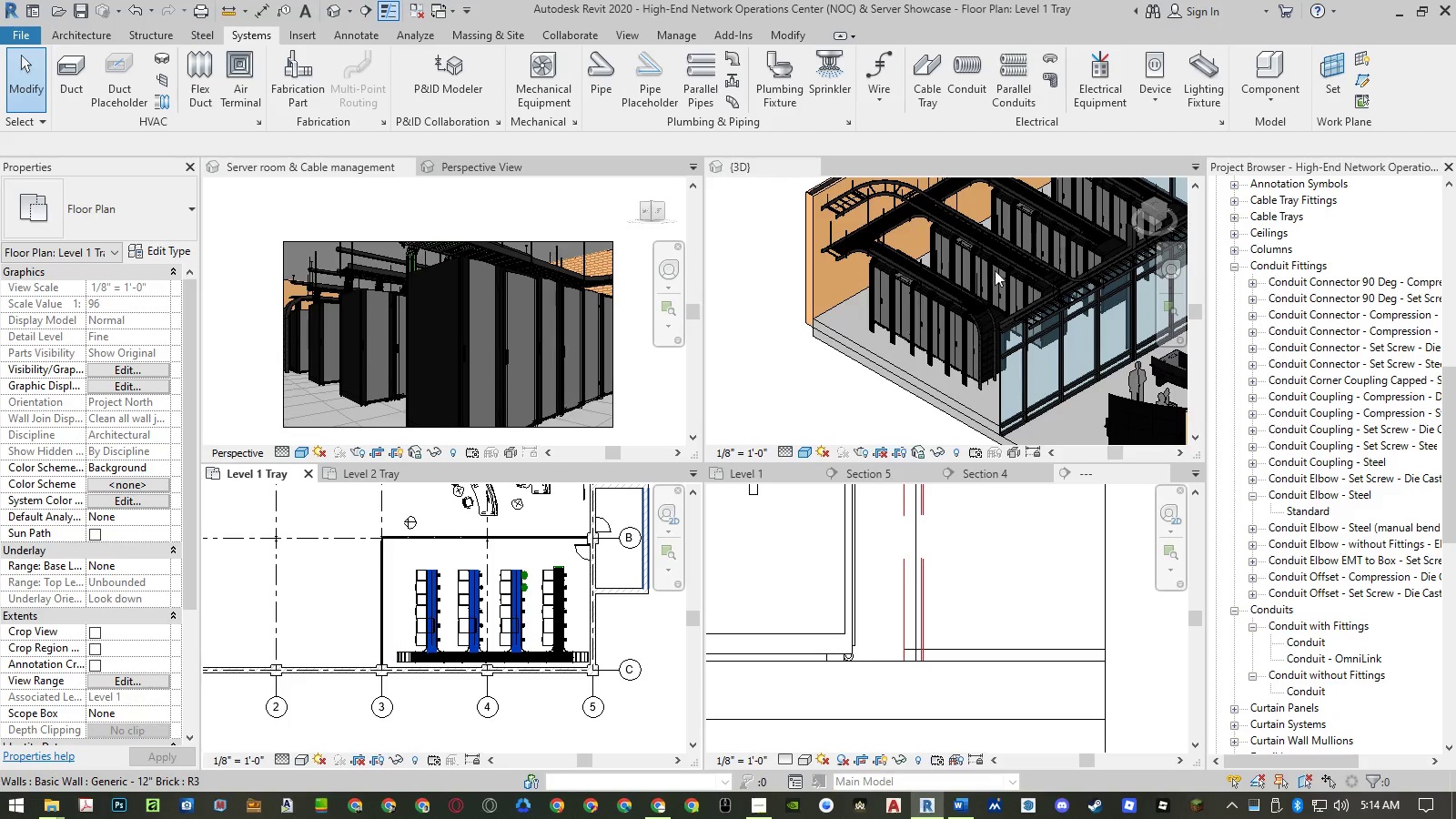 
scroll: coordinate [981, 308], scroll_direction: up, amount: 8.0
 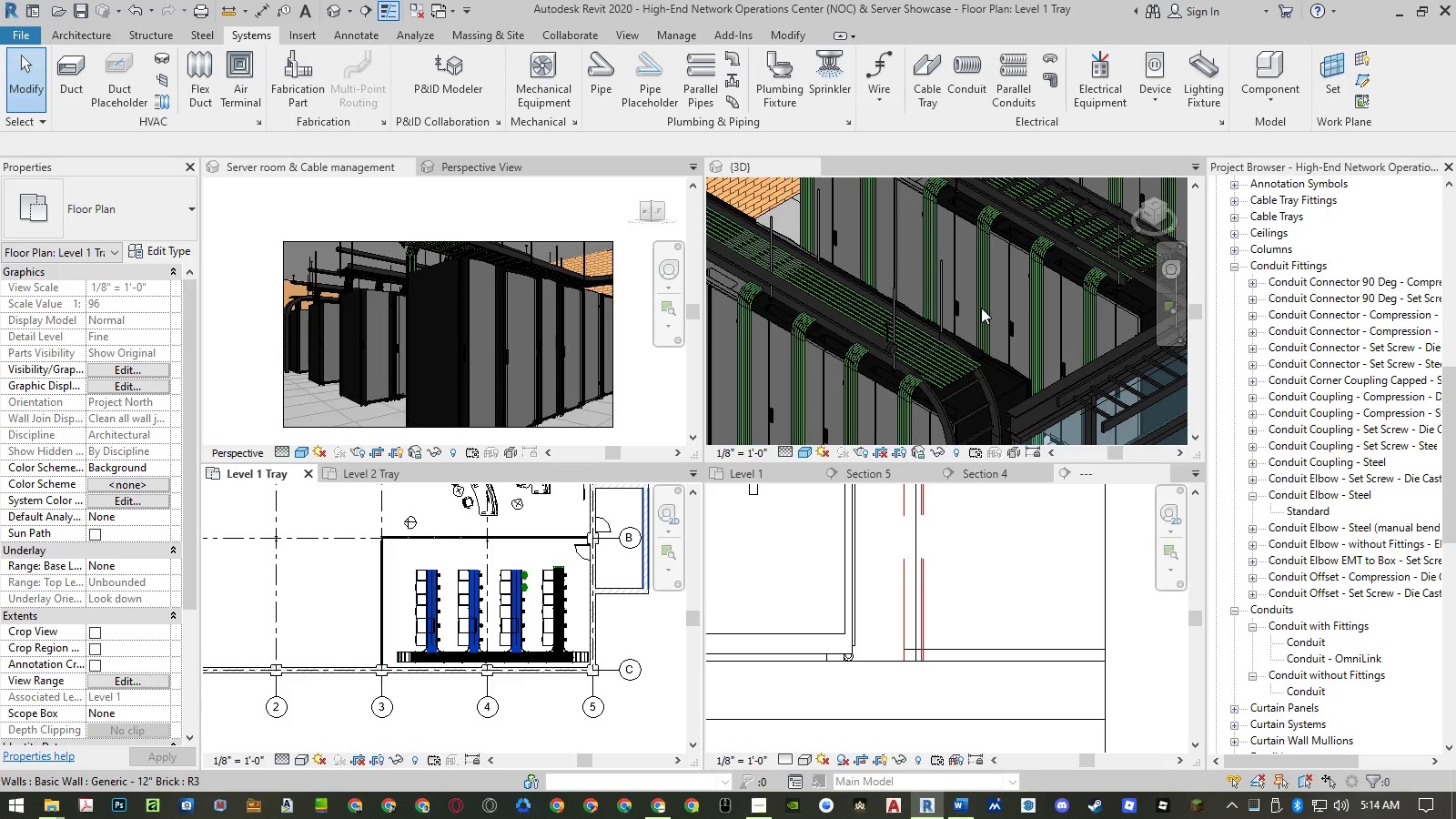 
wait(11.82)
 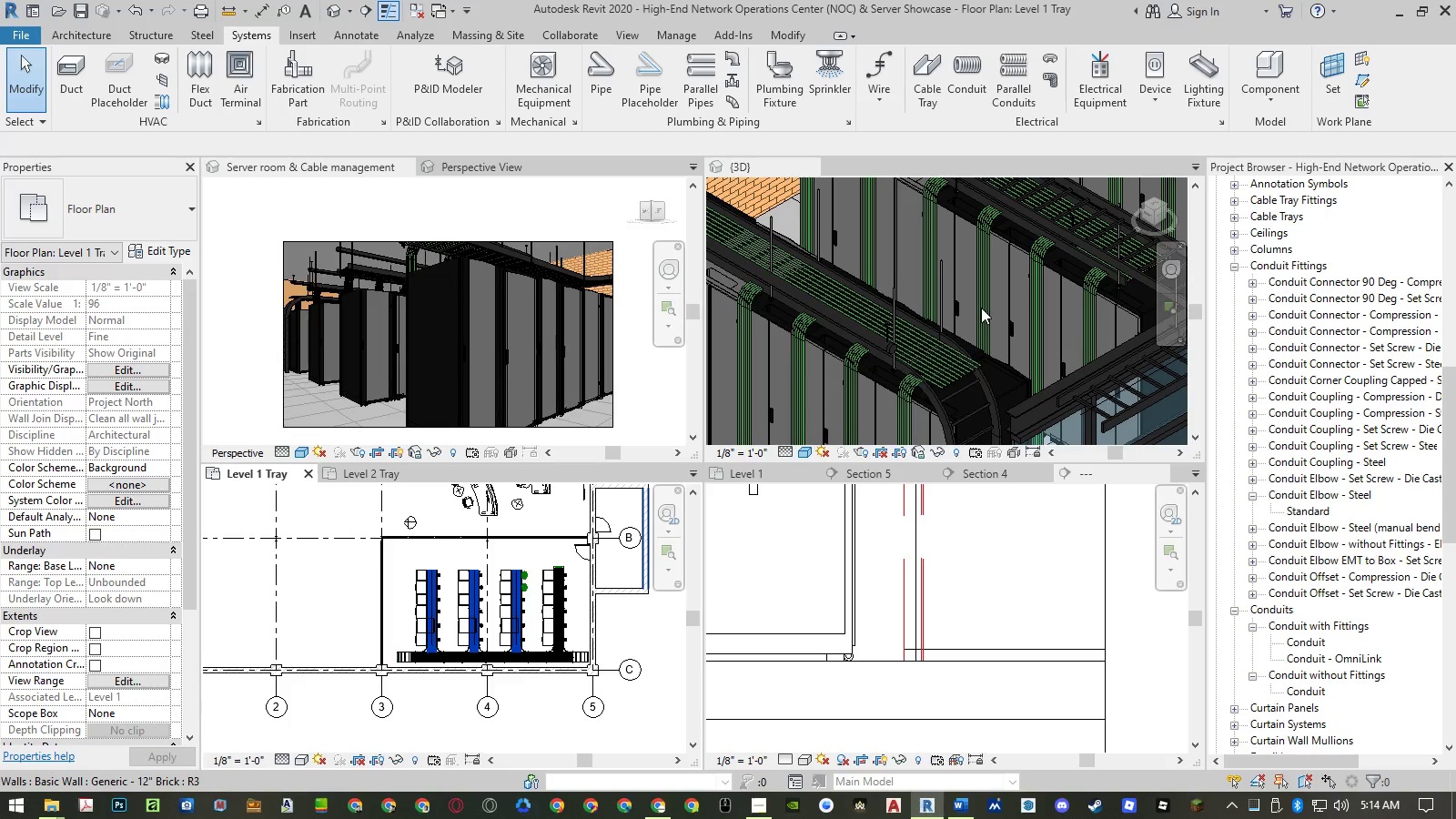 
left_click([982, 538])
 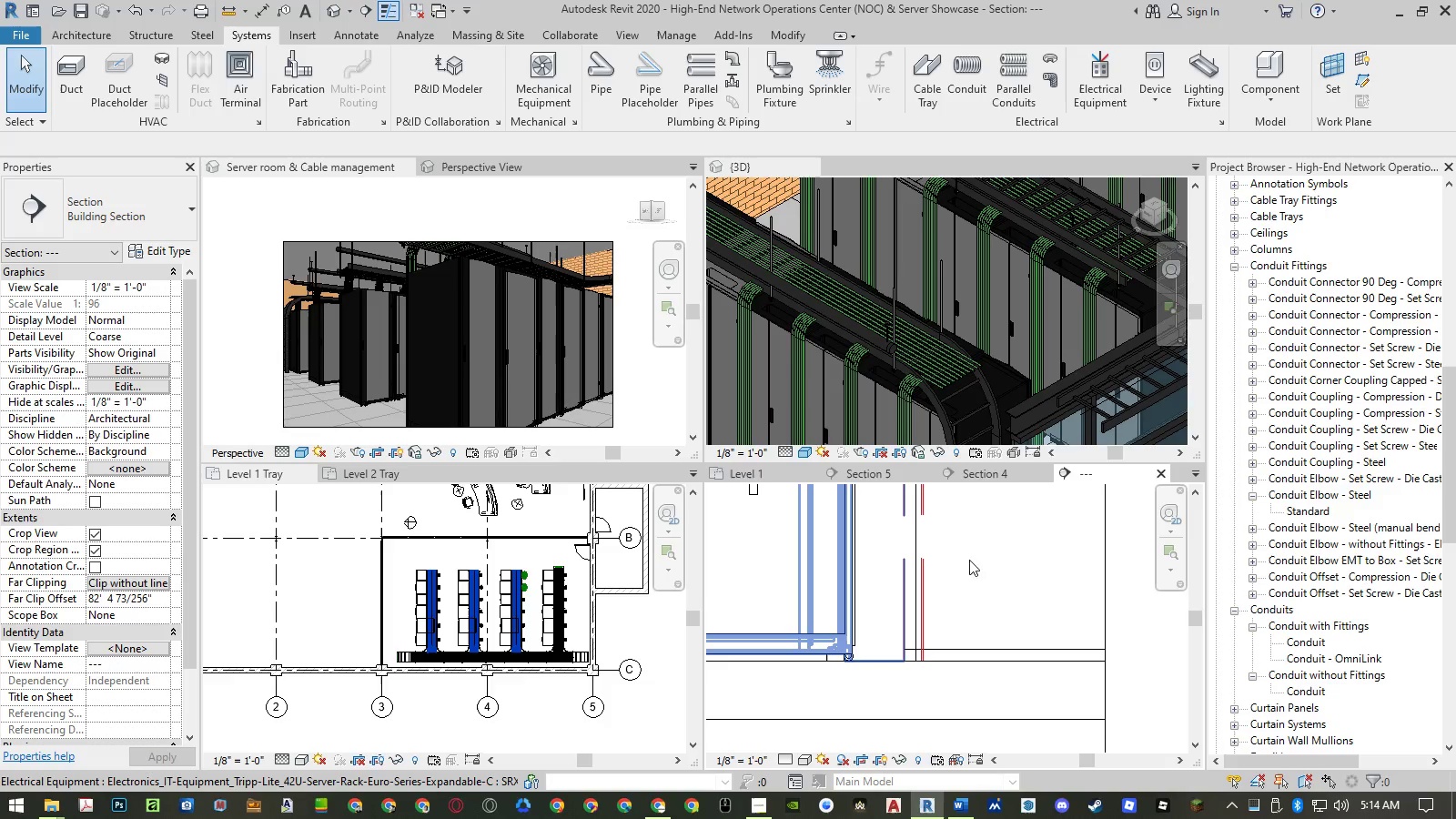 
left_click([1030, 583])
 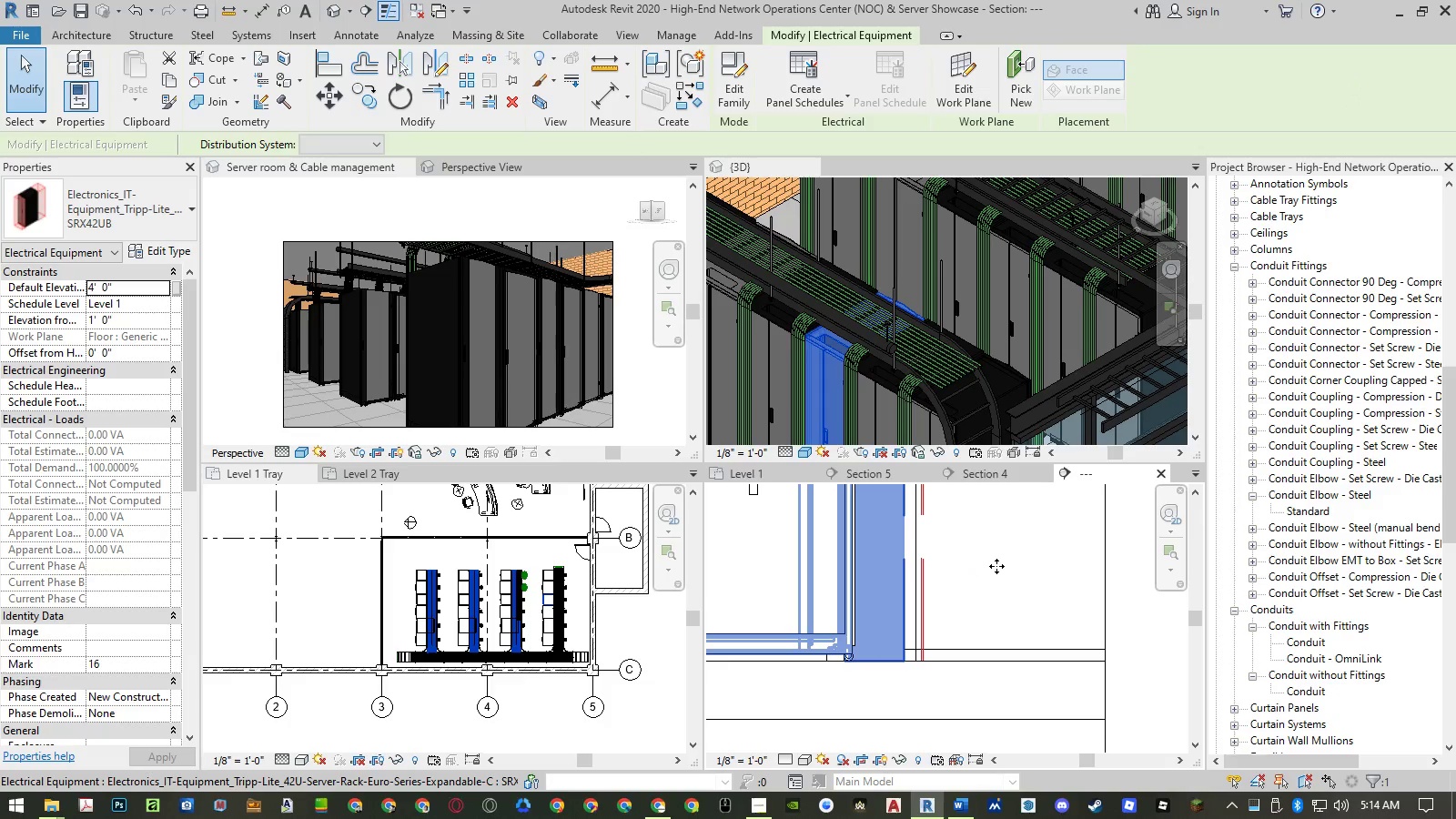 
mouse_move([981, 536])
 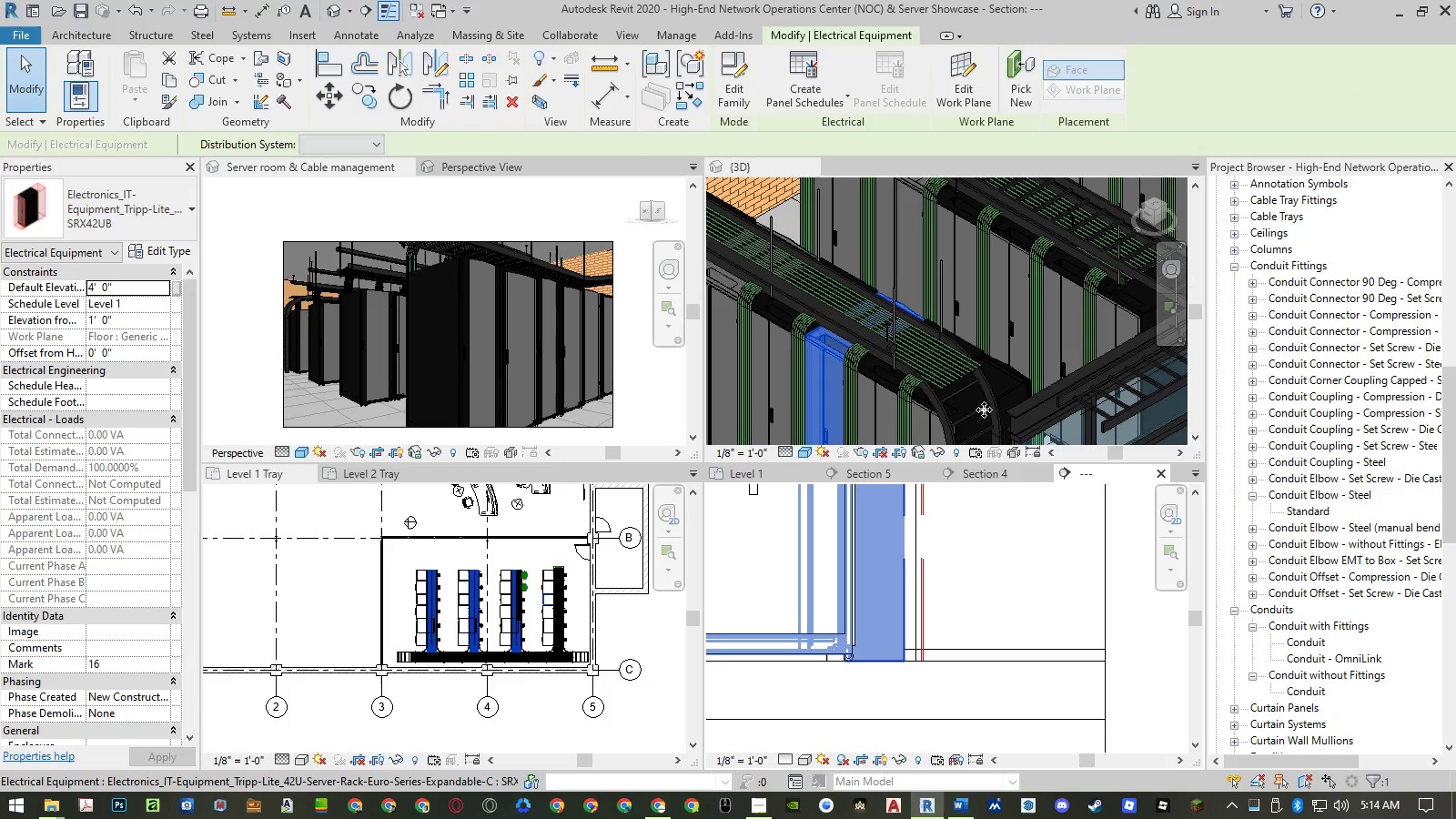 
scroll: coordinate [966, 395], scroll_direction: up, amount: 4.0
 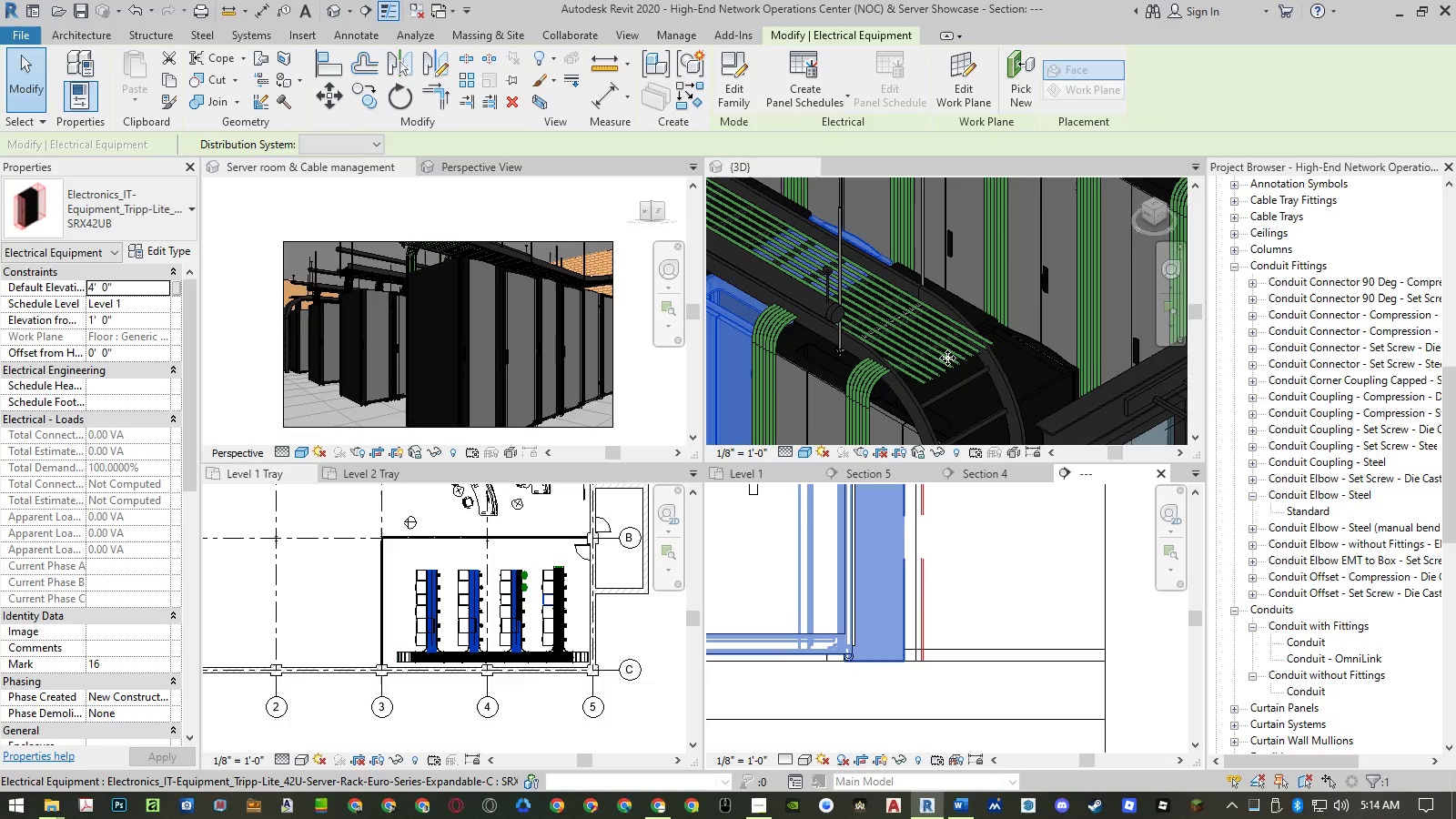 
wait(5.32)
 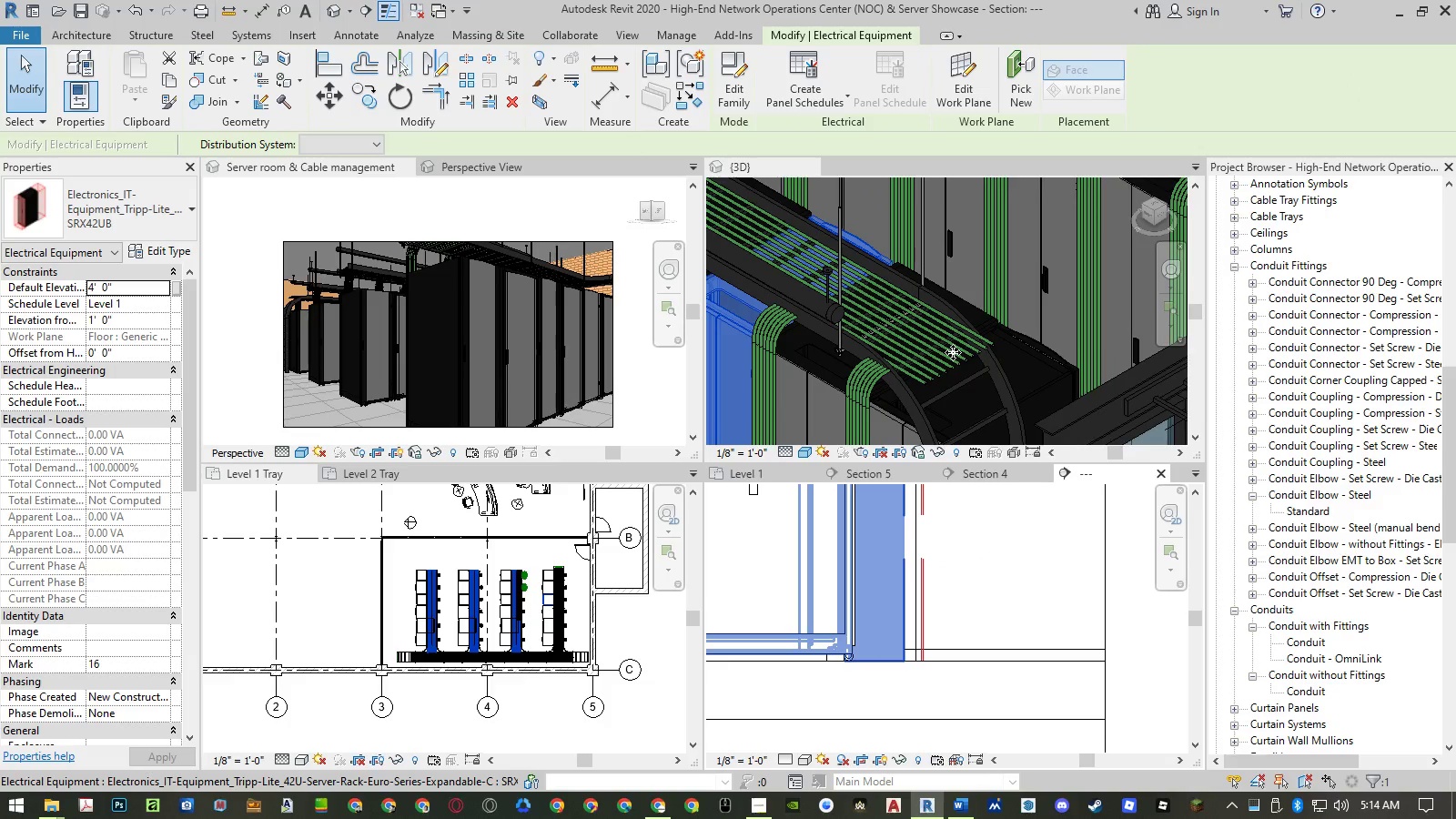 
key(Escape)
 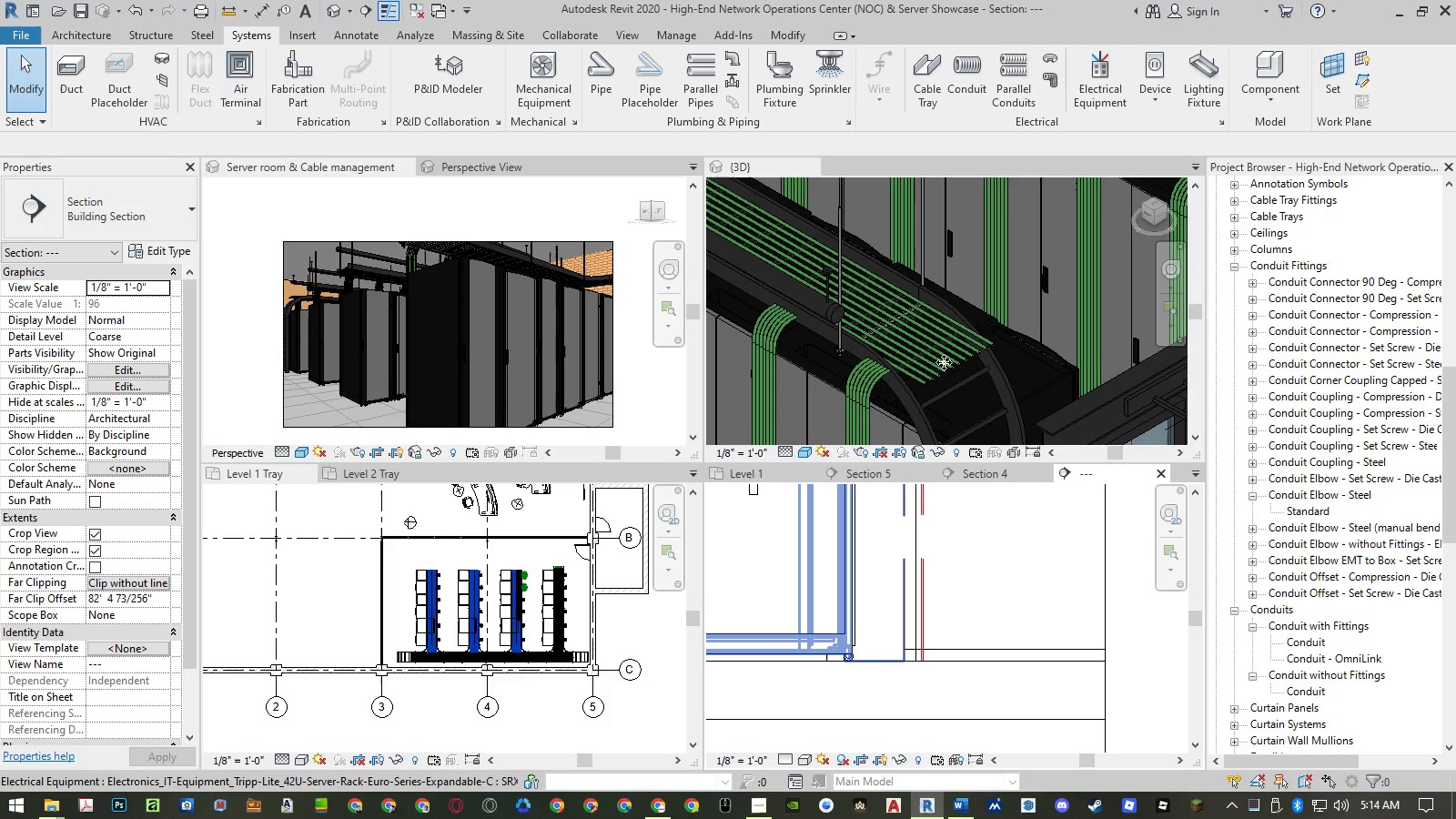 
key(Escape)
 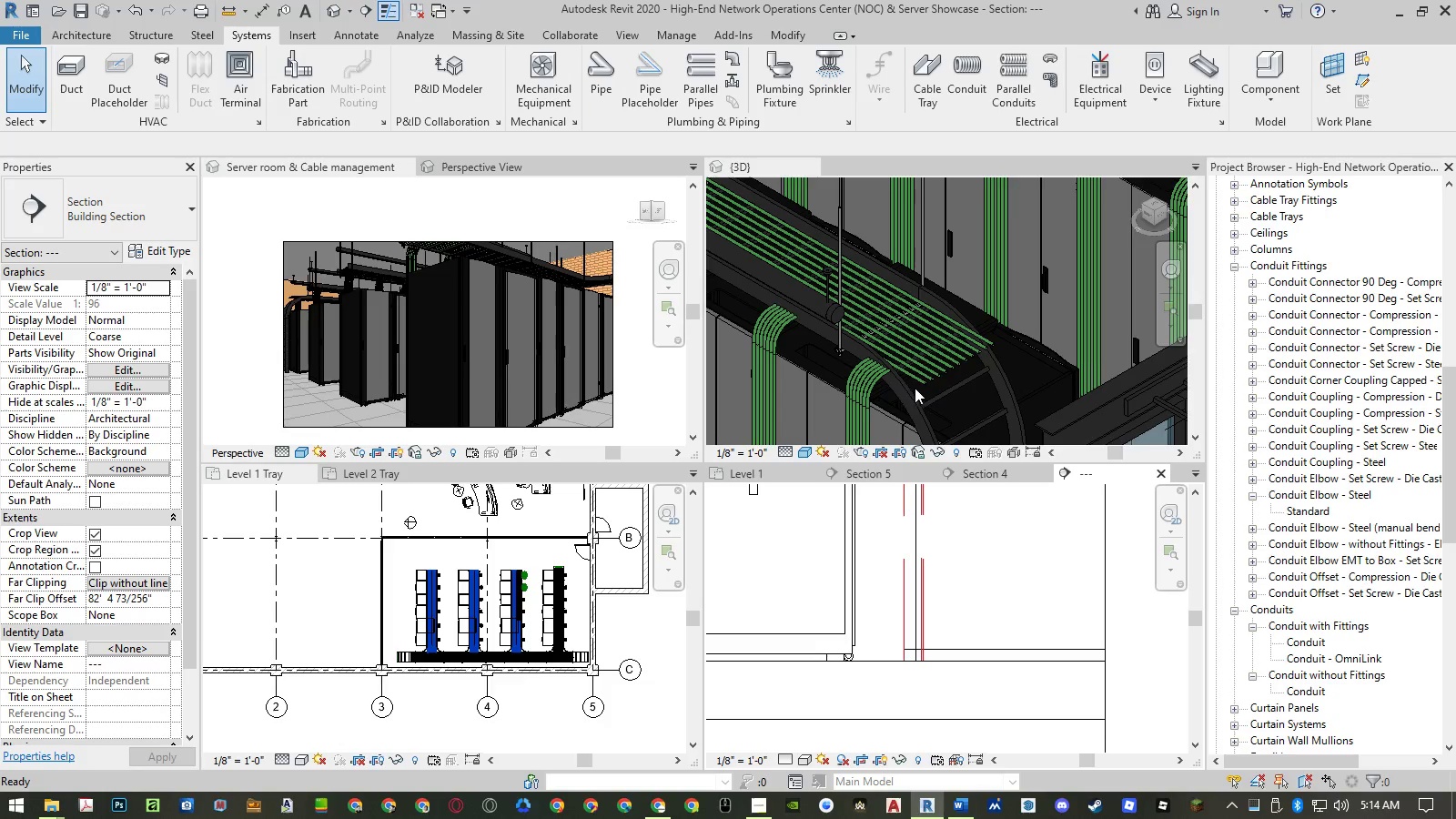 
scroll: coordinate [922, 379], scroll_direction: up, amount: 5.0
 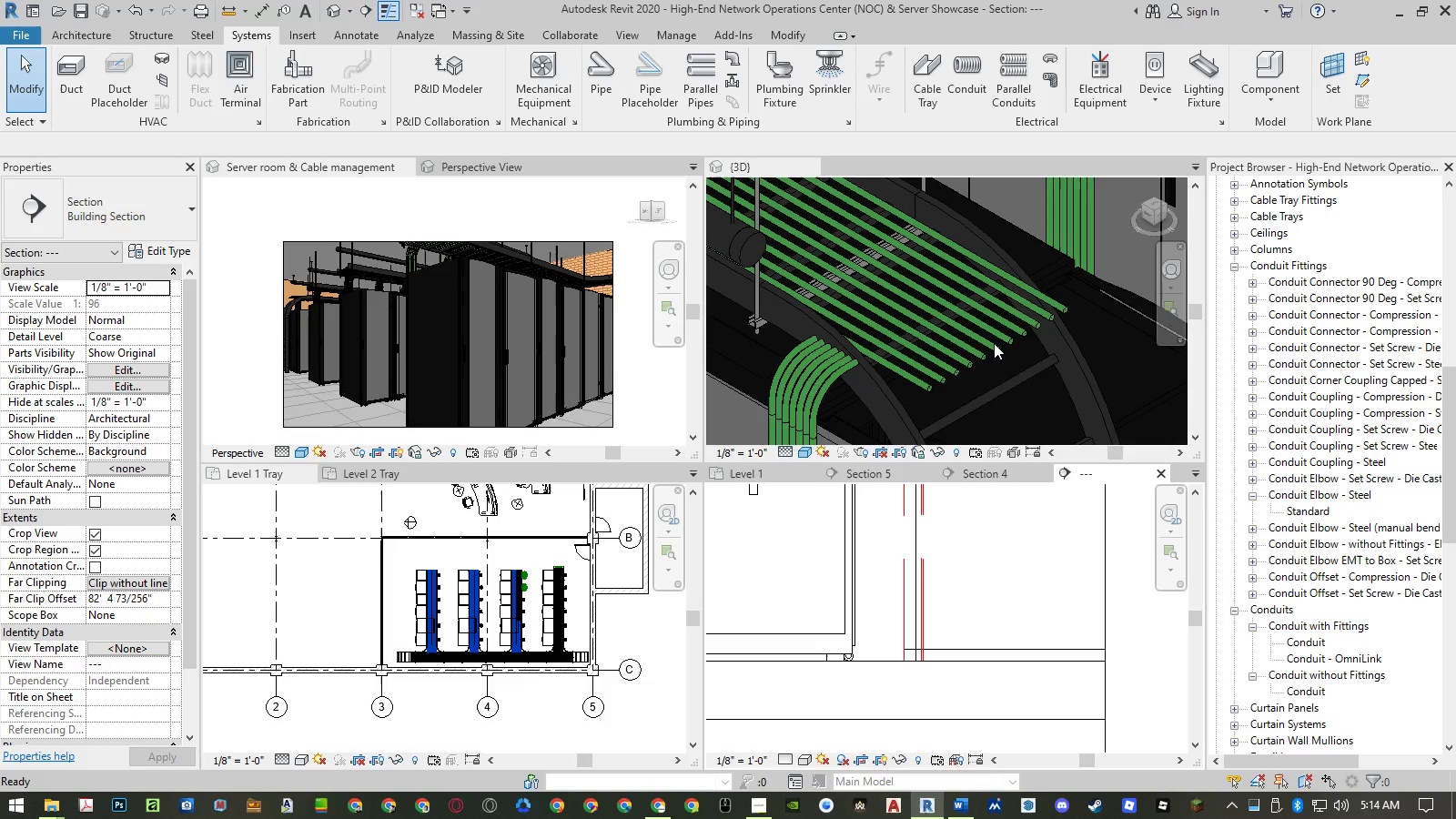 
left_click([994, 343])
 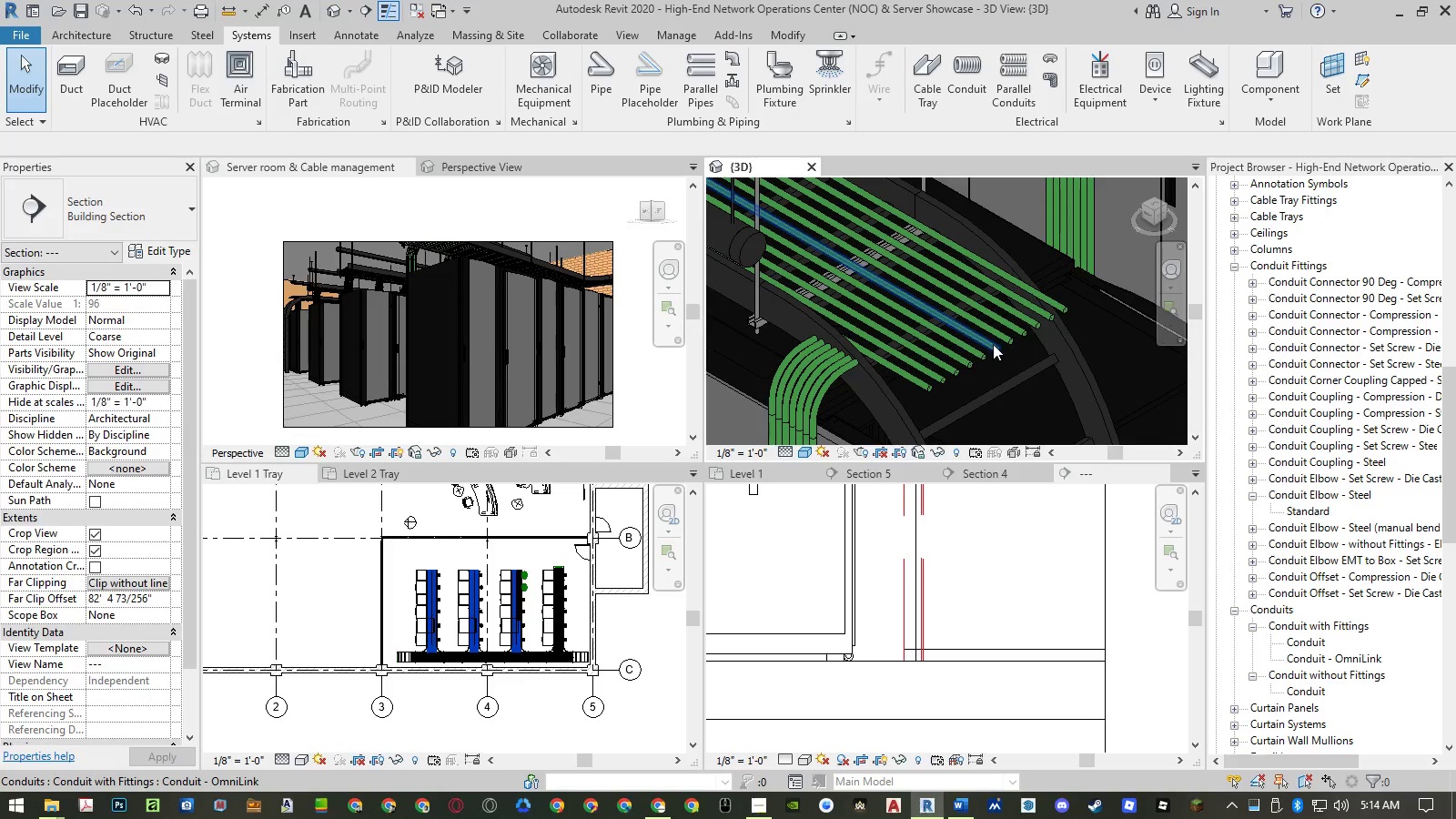 
double_click([993, 344])
 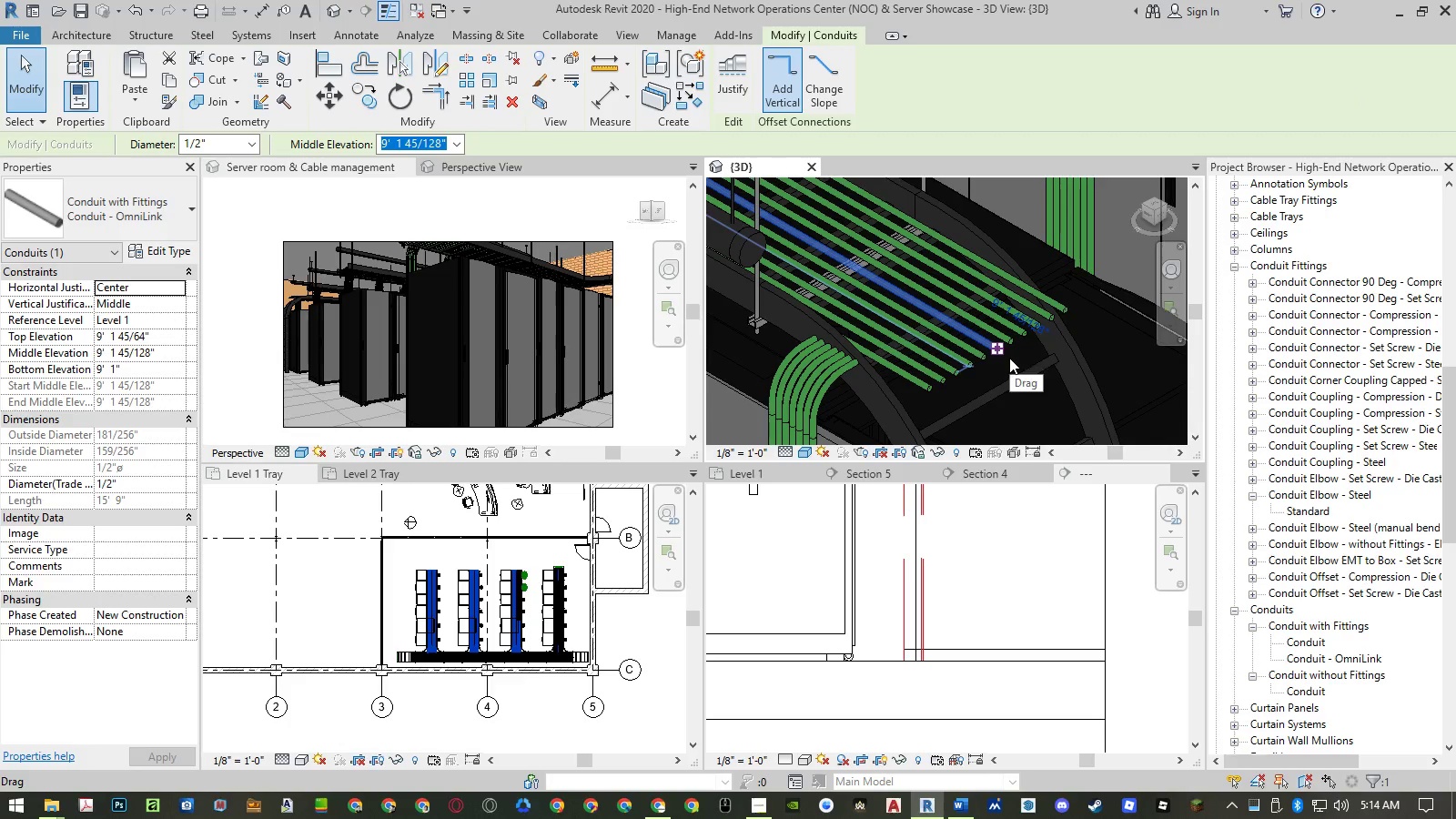 
type(ro)
 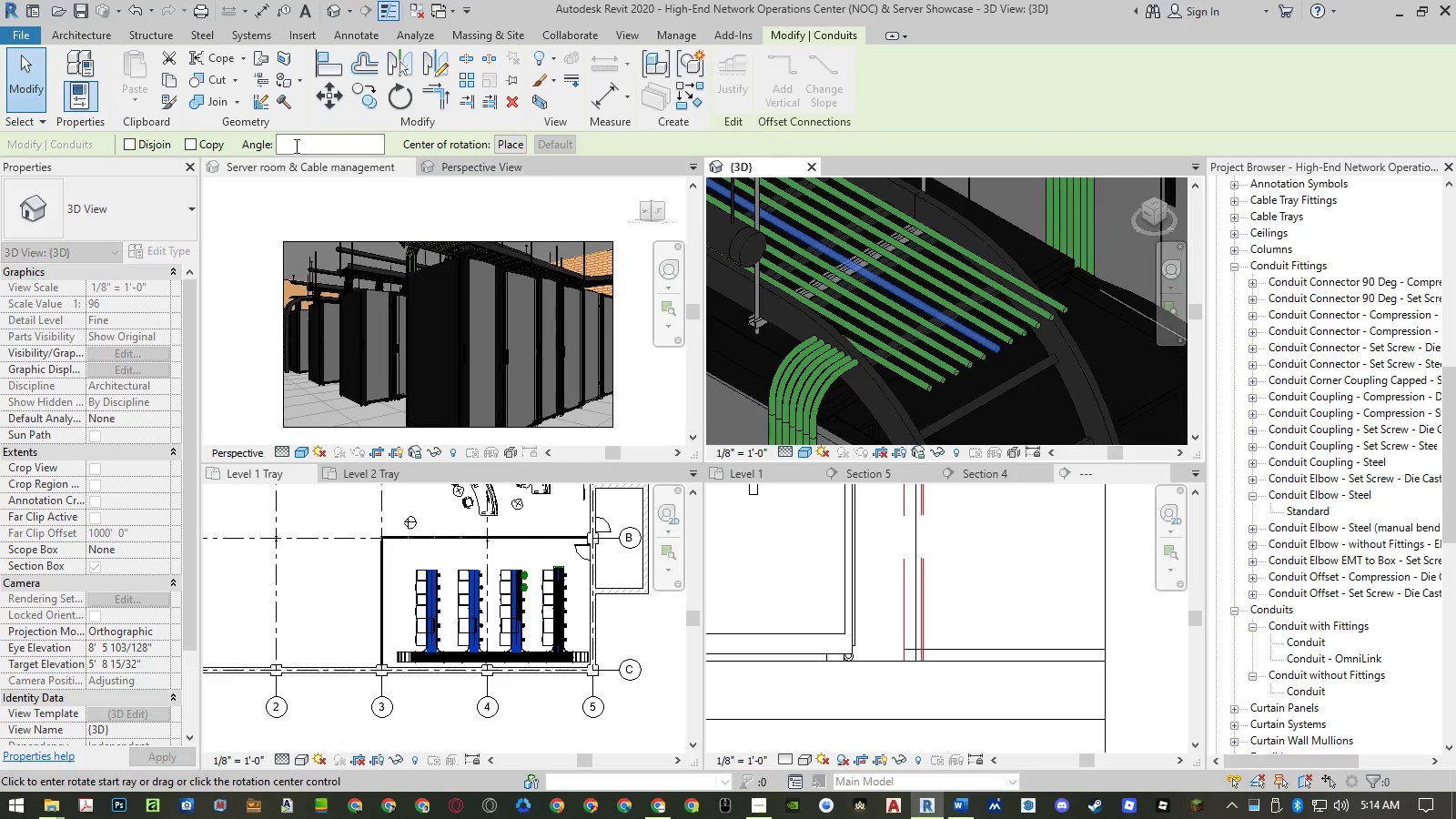 
left_click([188, 145])
 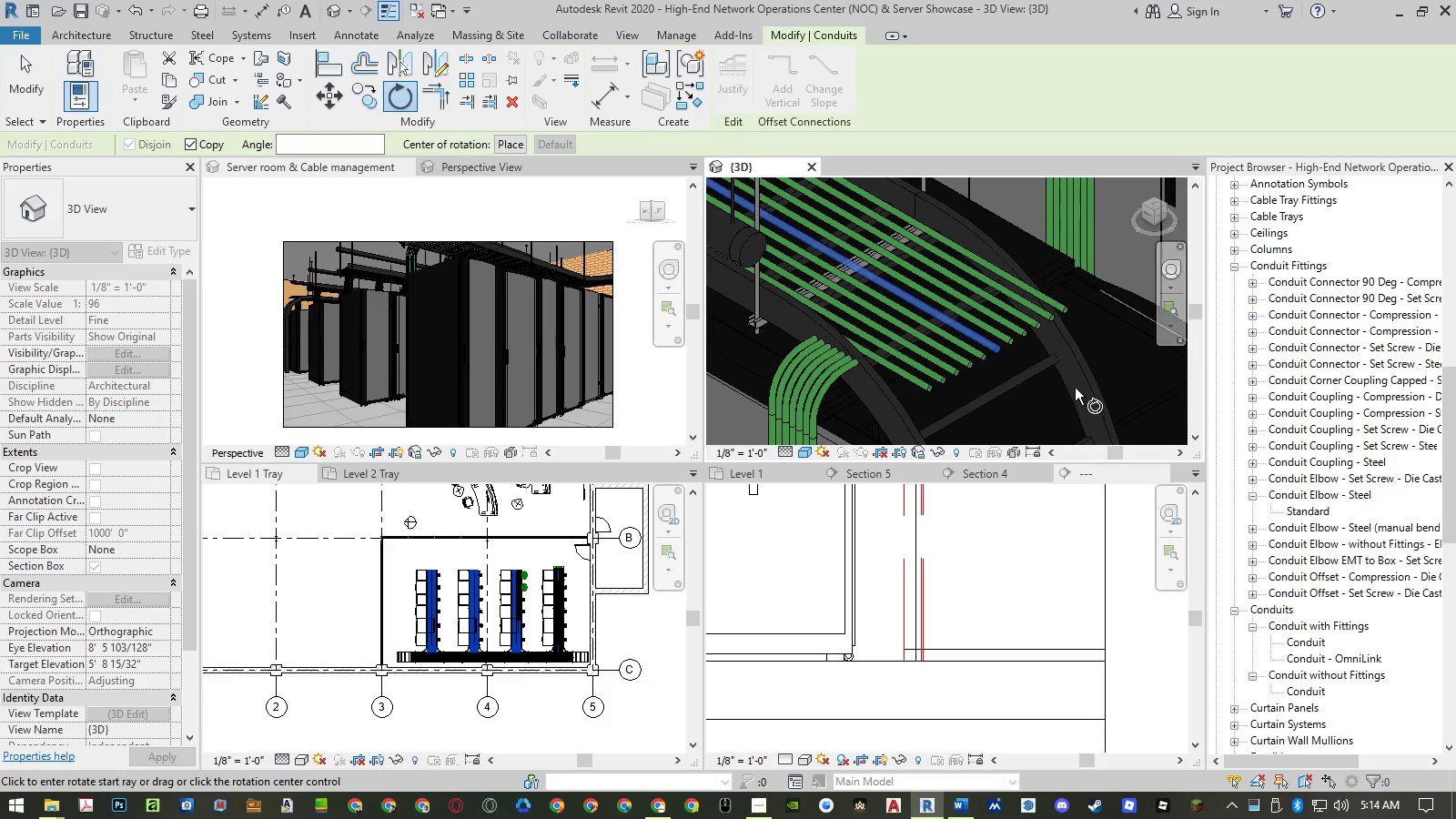 
scroll: coordinate [1078, 391], scroll_direction: up, amount: 5.0
 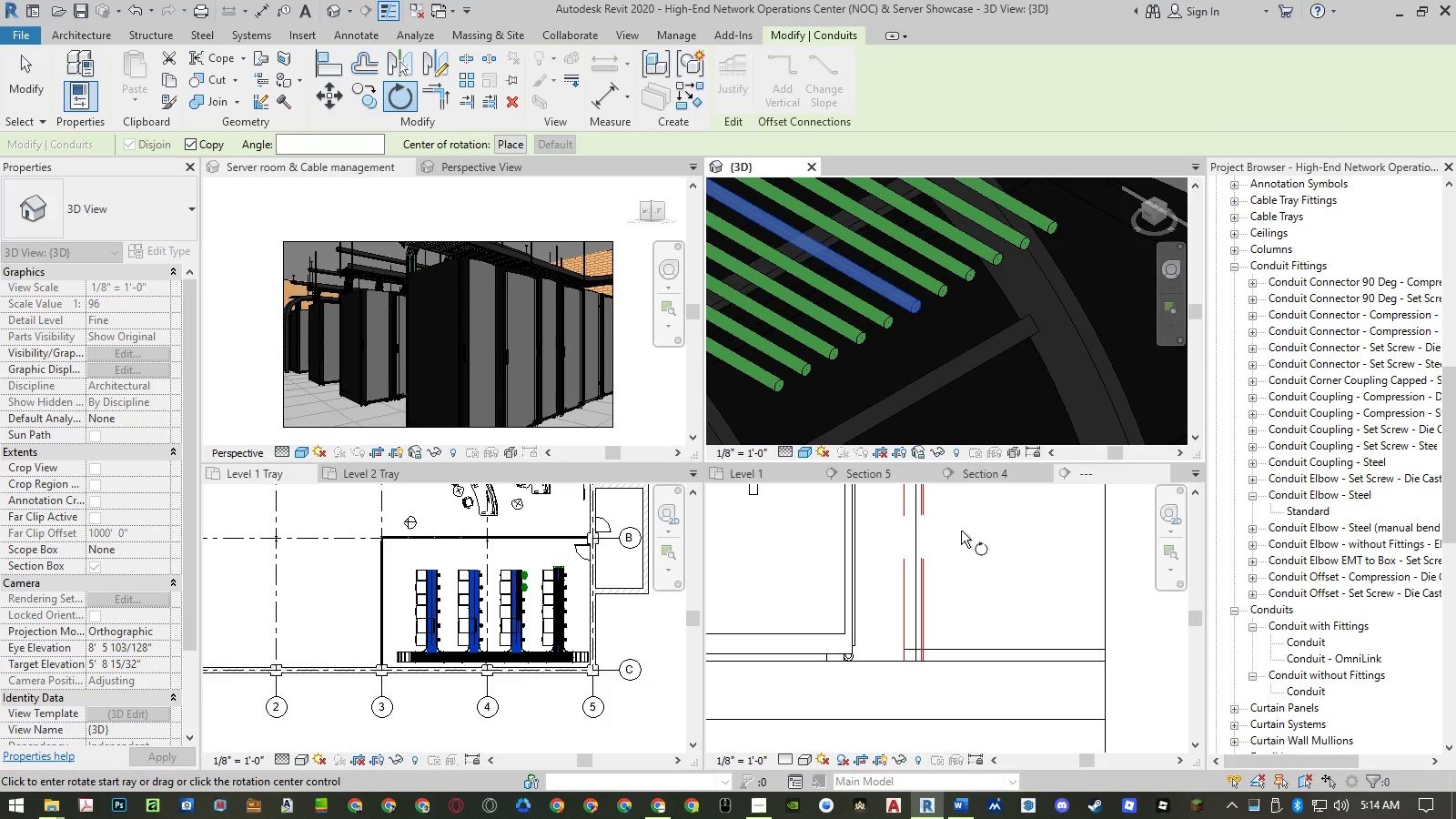 
key(Escape)
 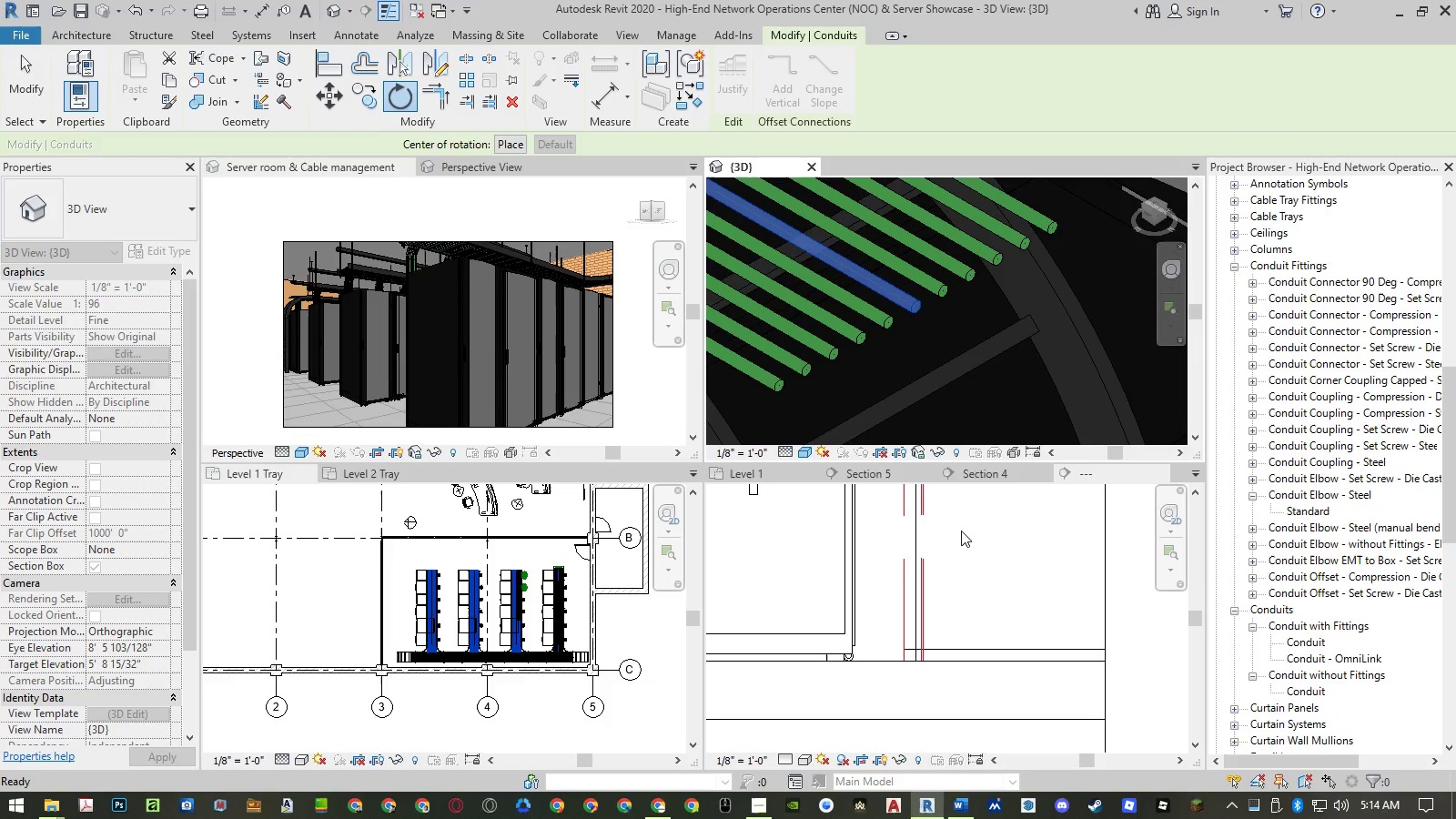 
key(Escape)
 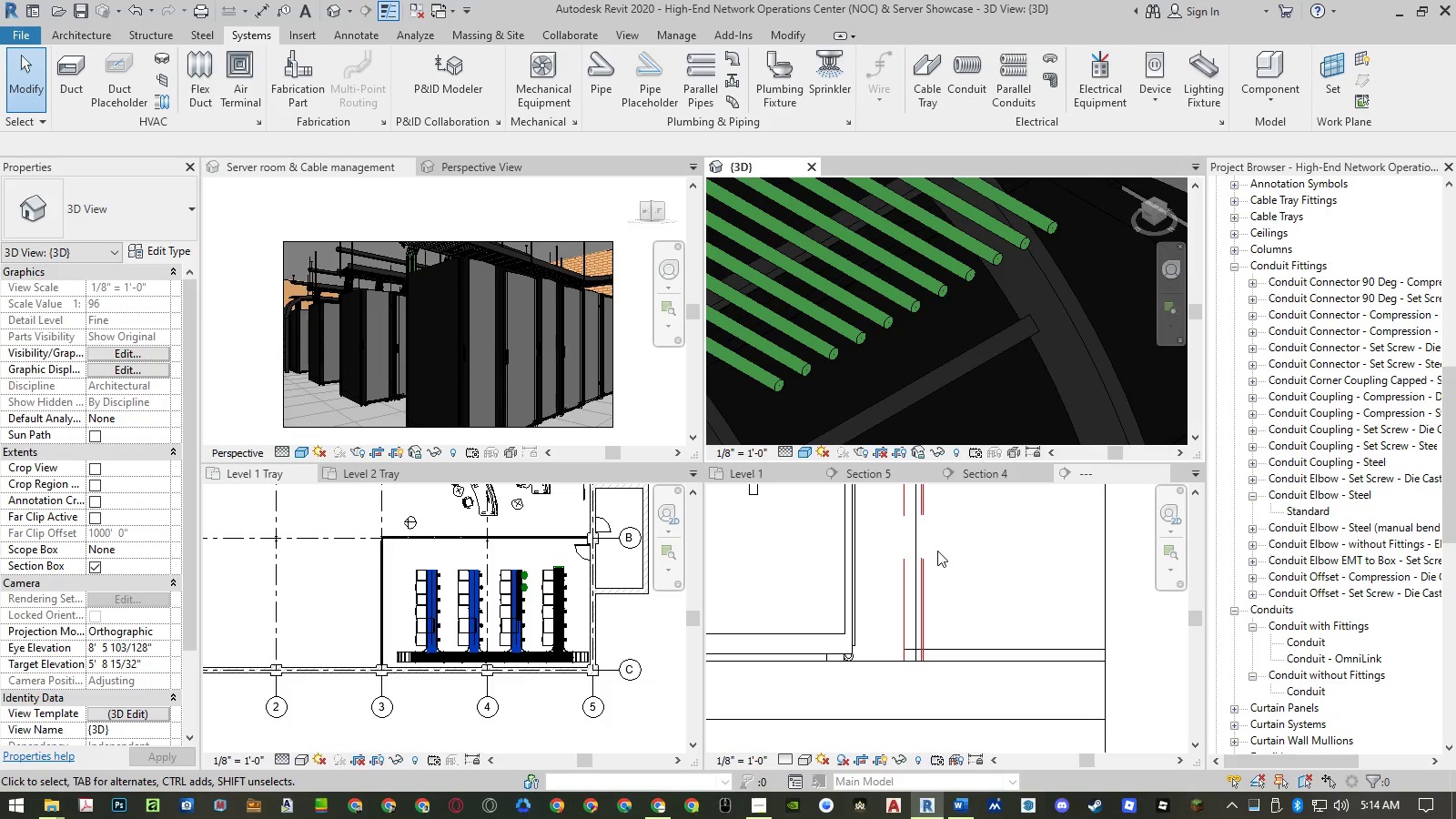 
wait(8.03)
 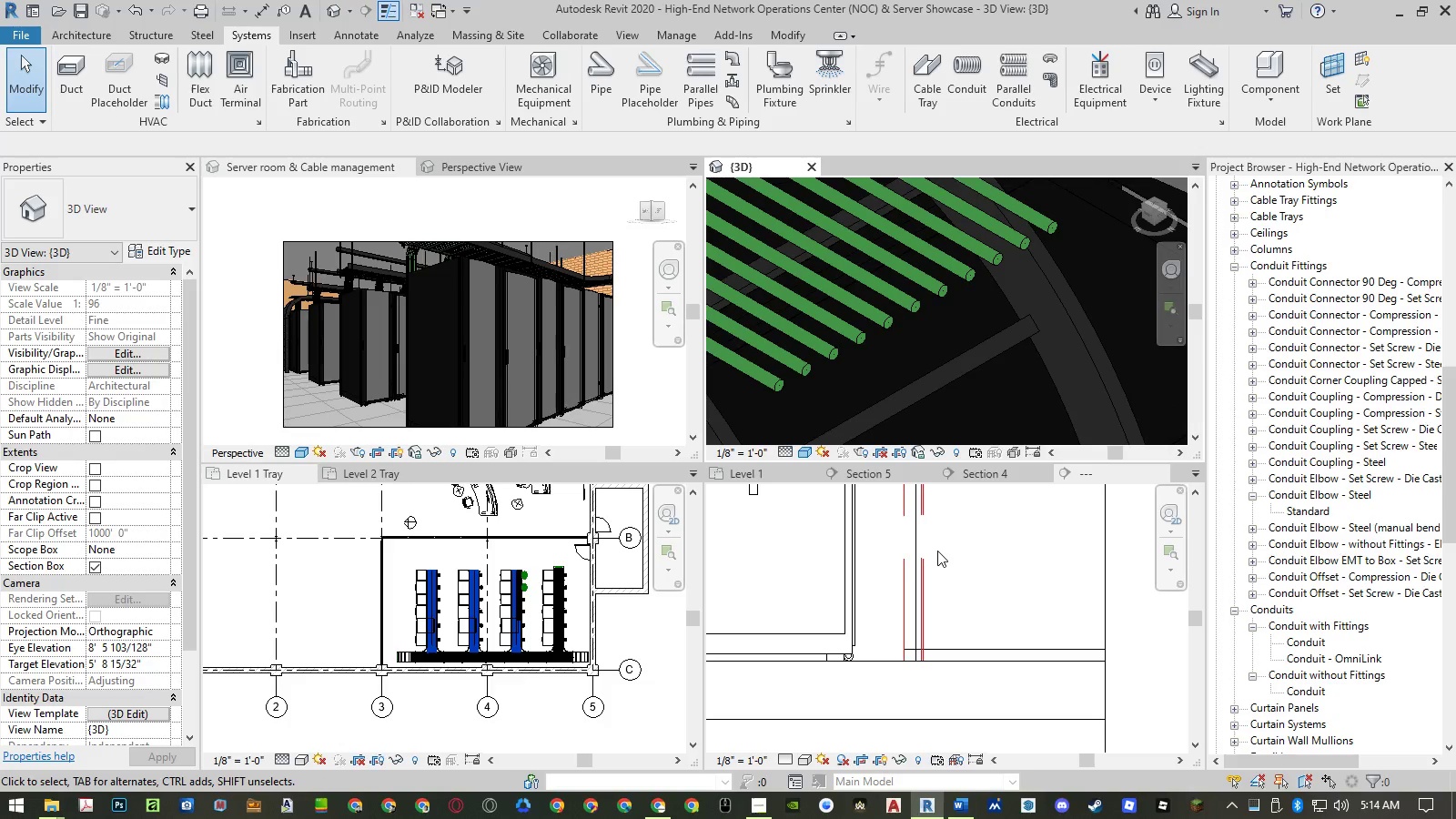 
scroll: coordinate [971, 609], scroll_direction: down, amount: 13.0
 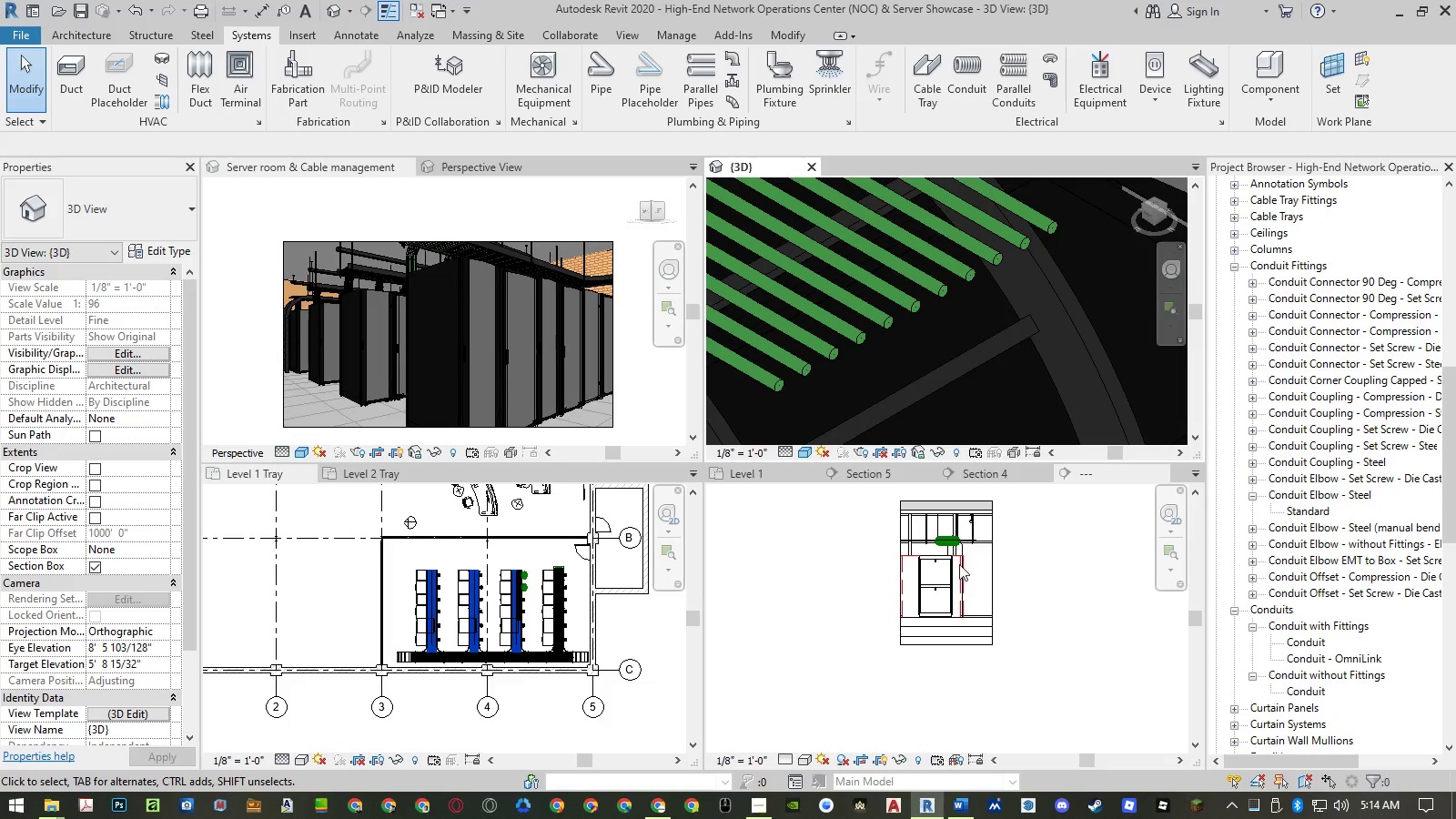 
scroll: coordinate [965, 540], scroll_direction: up, amount: 5.0
 